 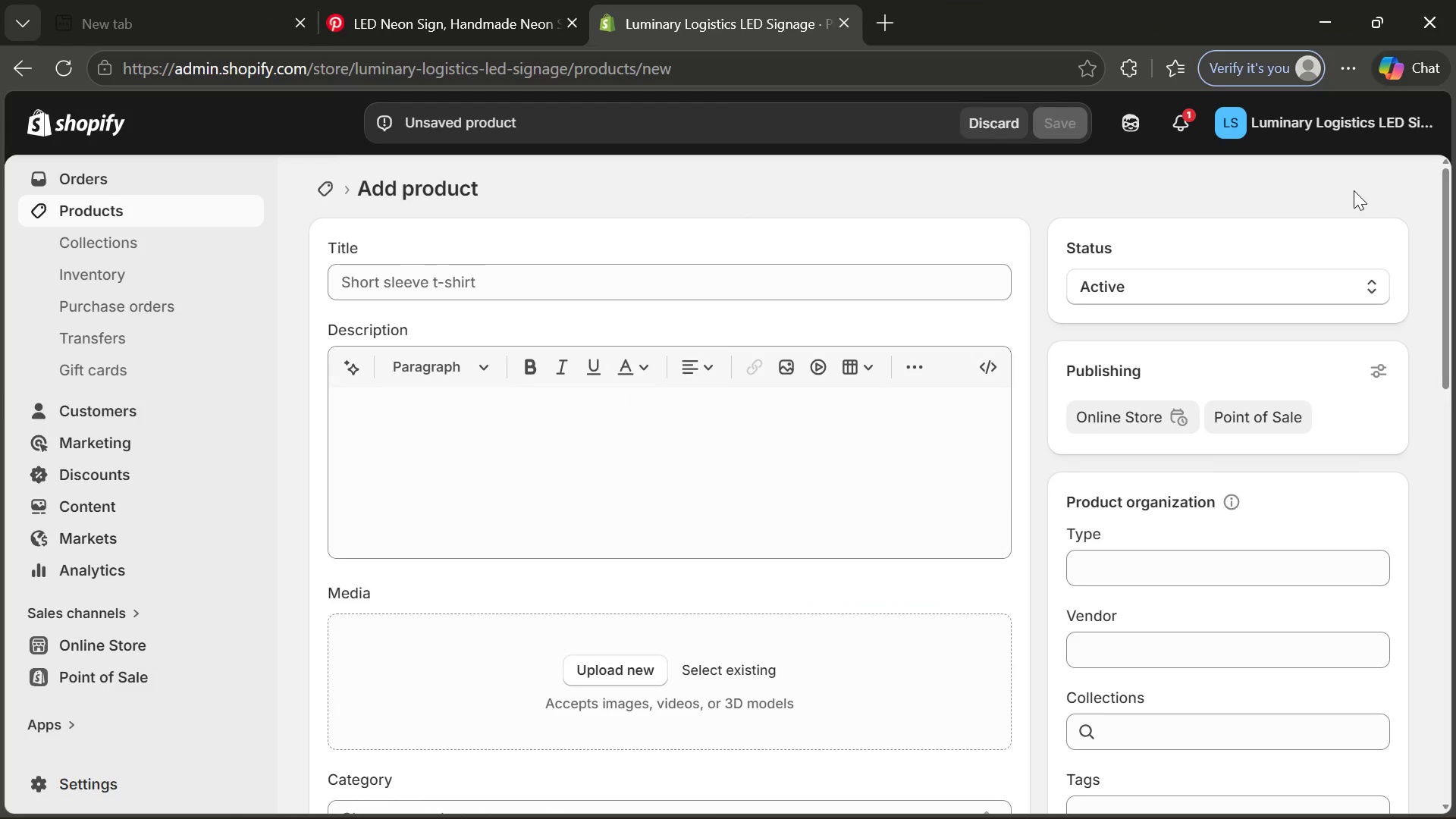 
key(CapsLock)
 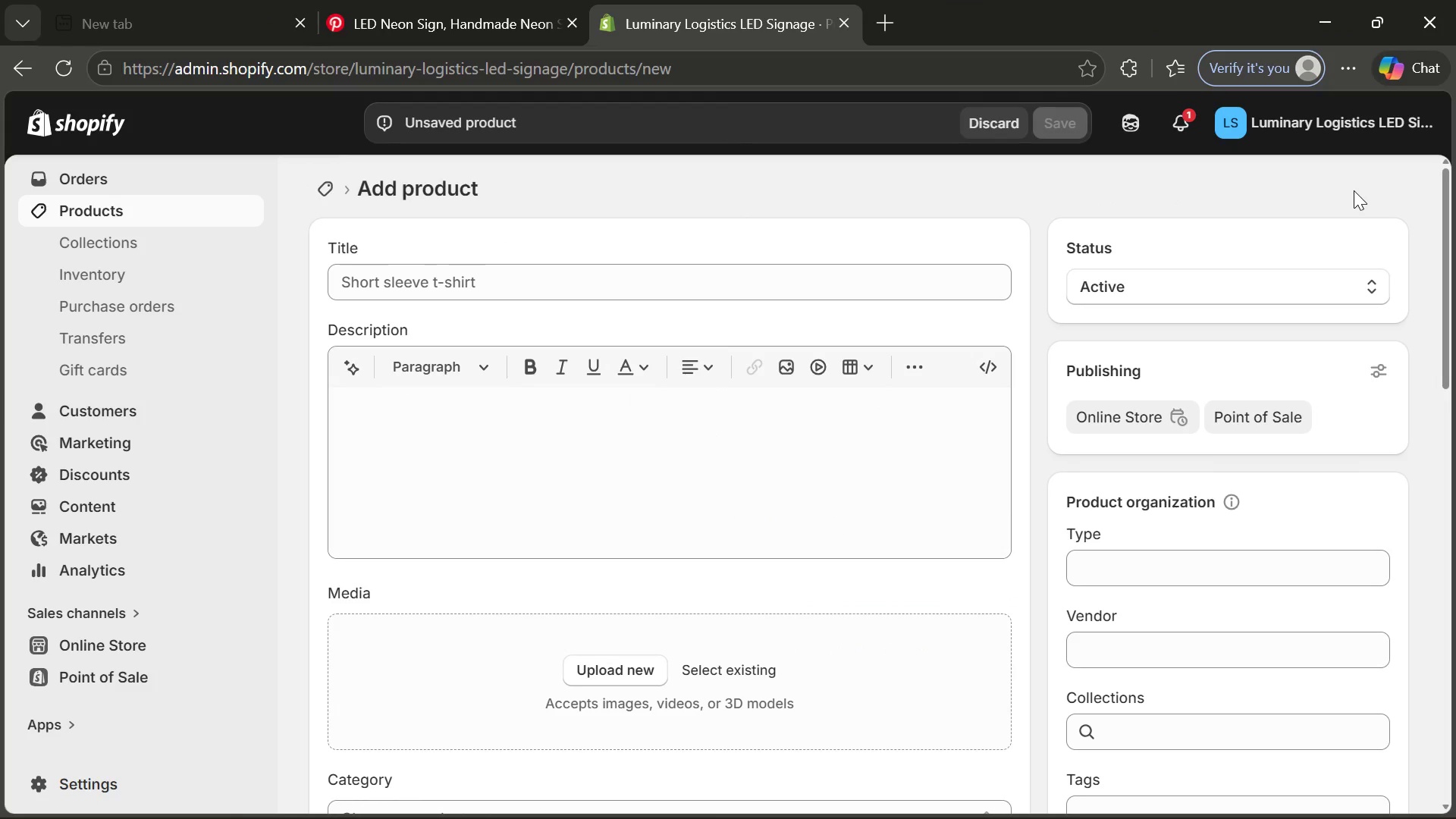 
key(E)
 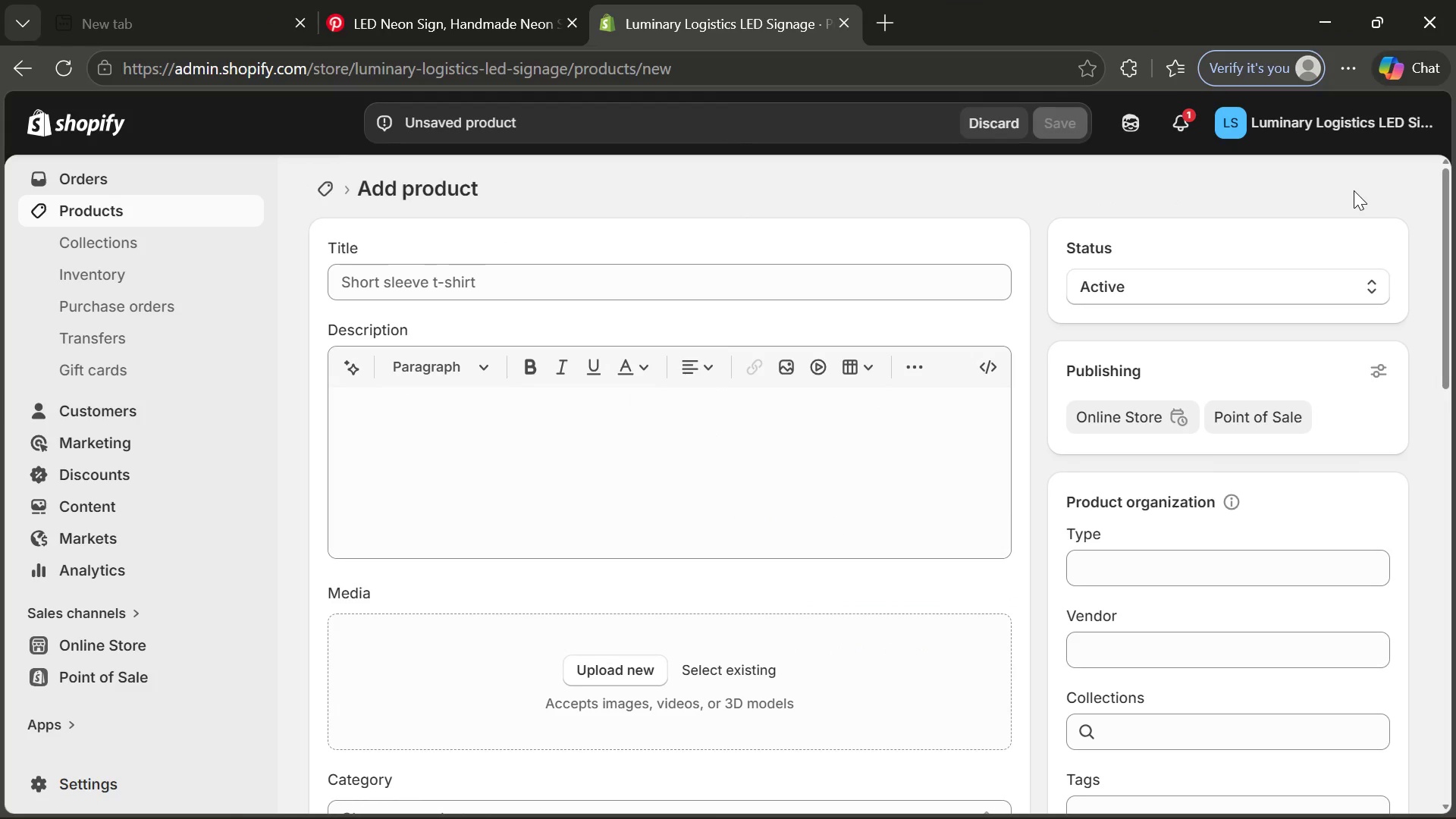 
key(CapsLock)
 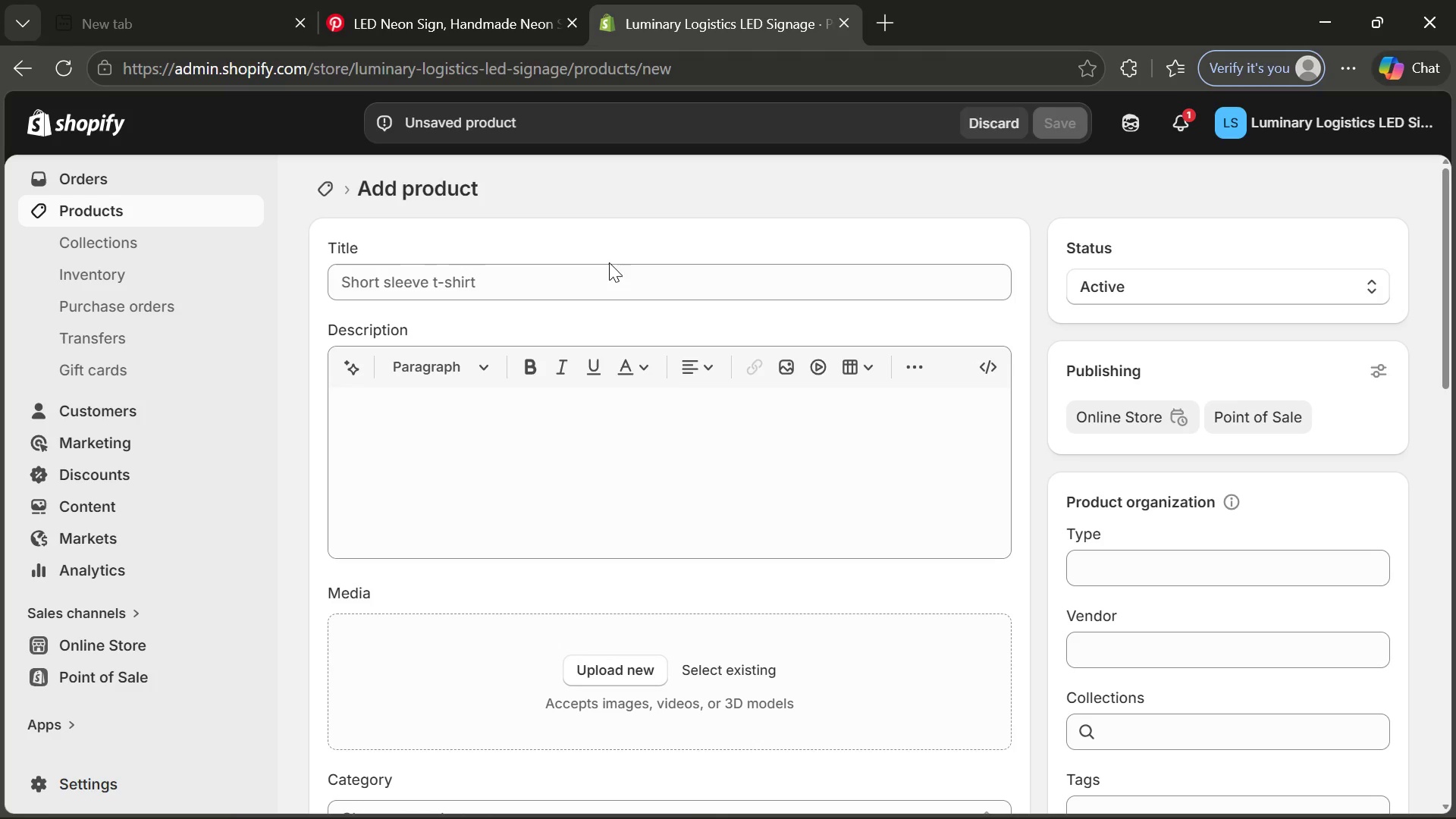 
left_click([605, 278])
 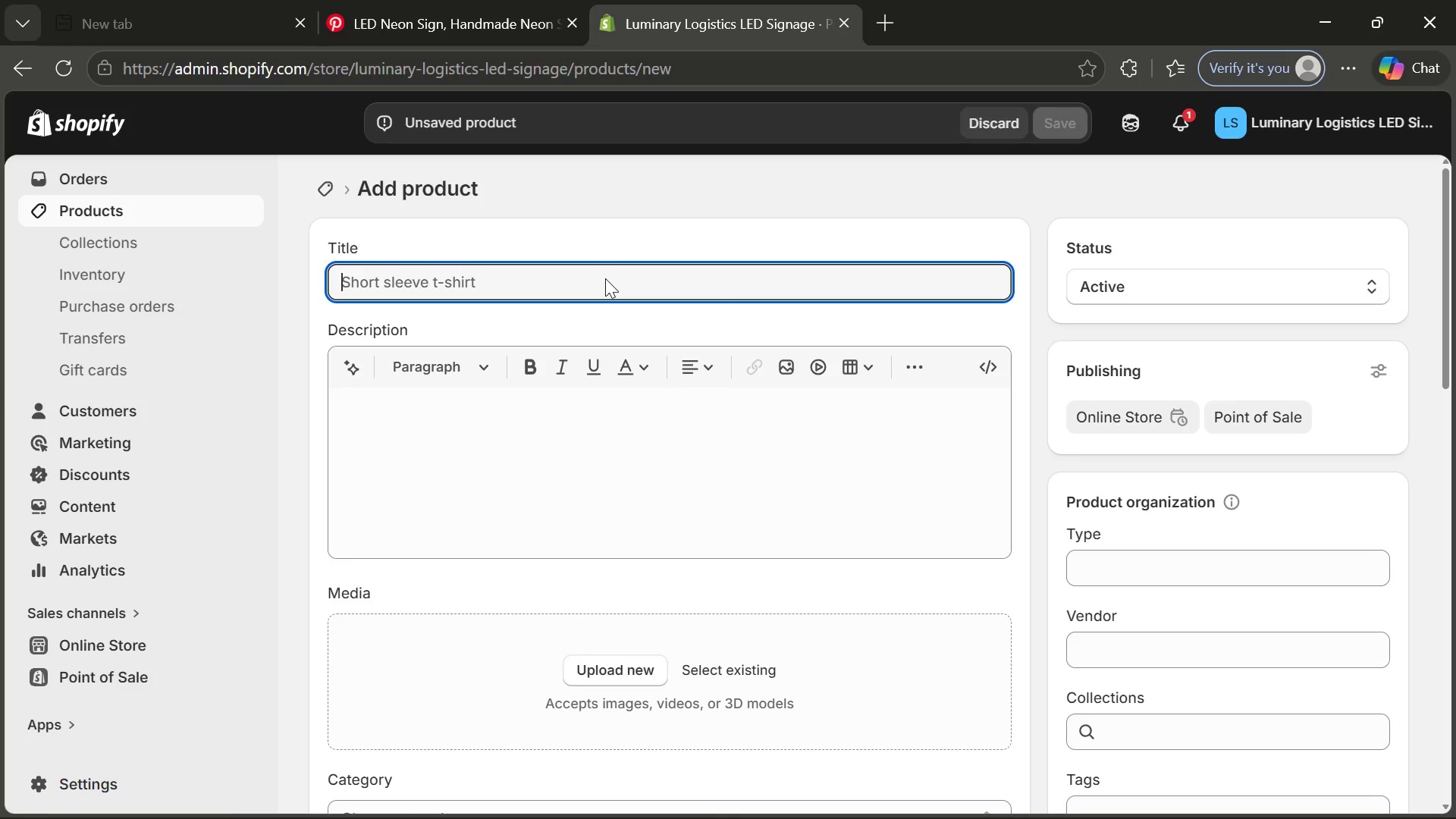 
type(Egde )
key(Backspace)
key(Backspace)
key(Backspace)
key(Backspace)
type(dge-Lit Acrylic Display Panel )
 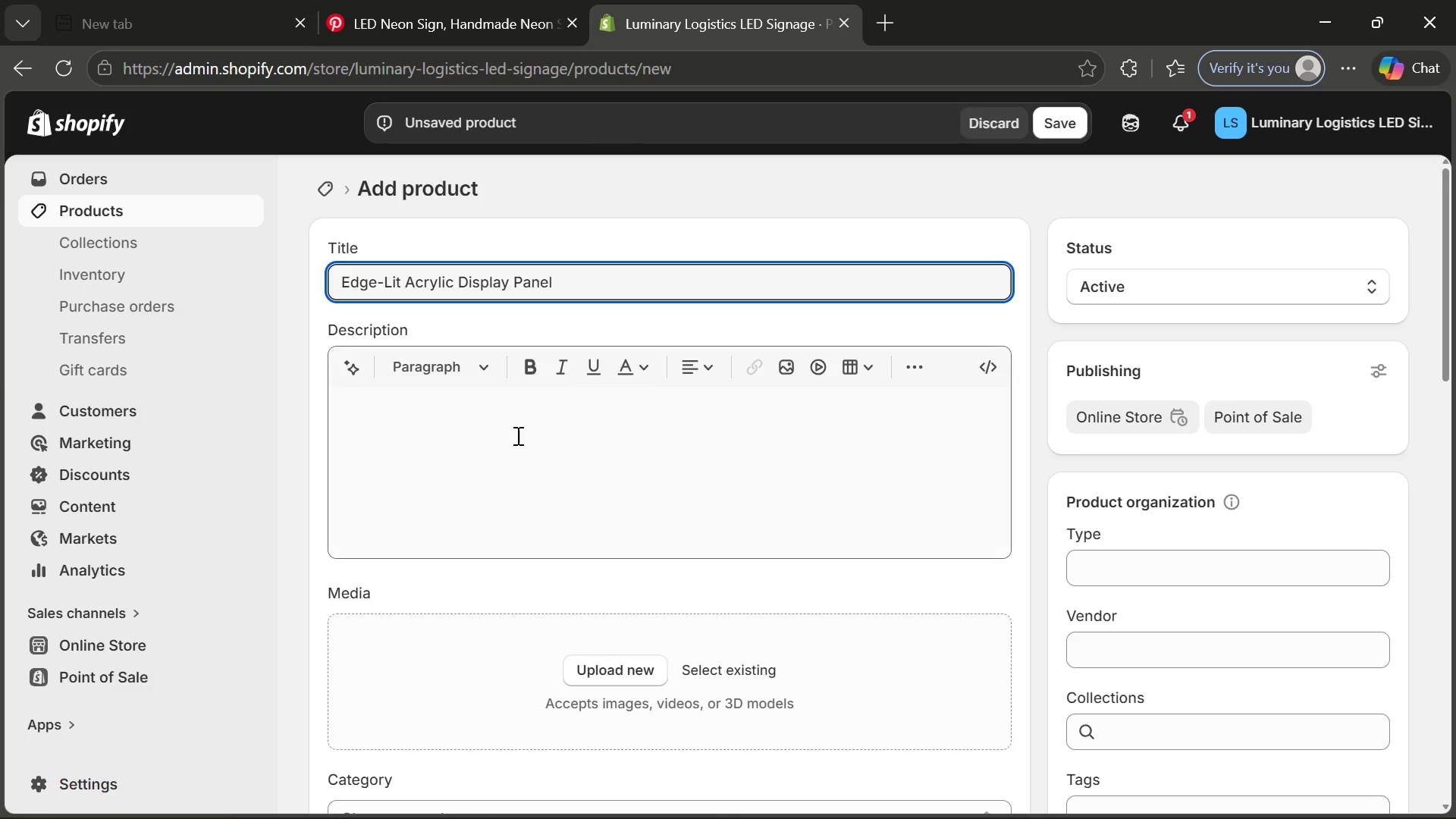 
left_click([508, 444])
 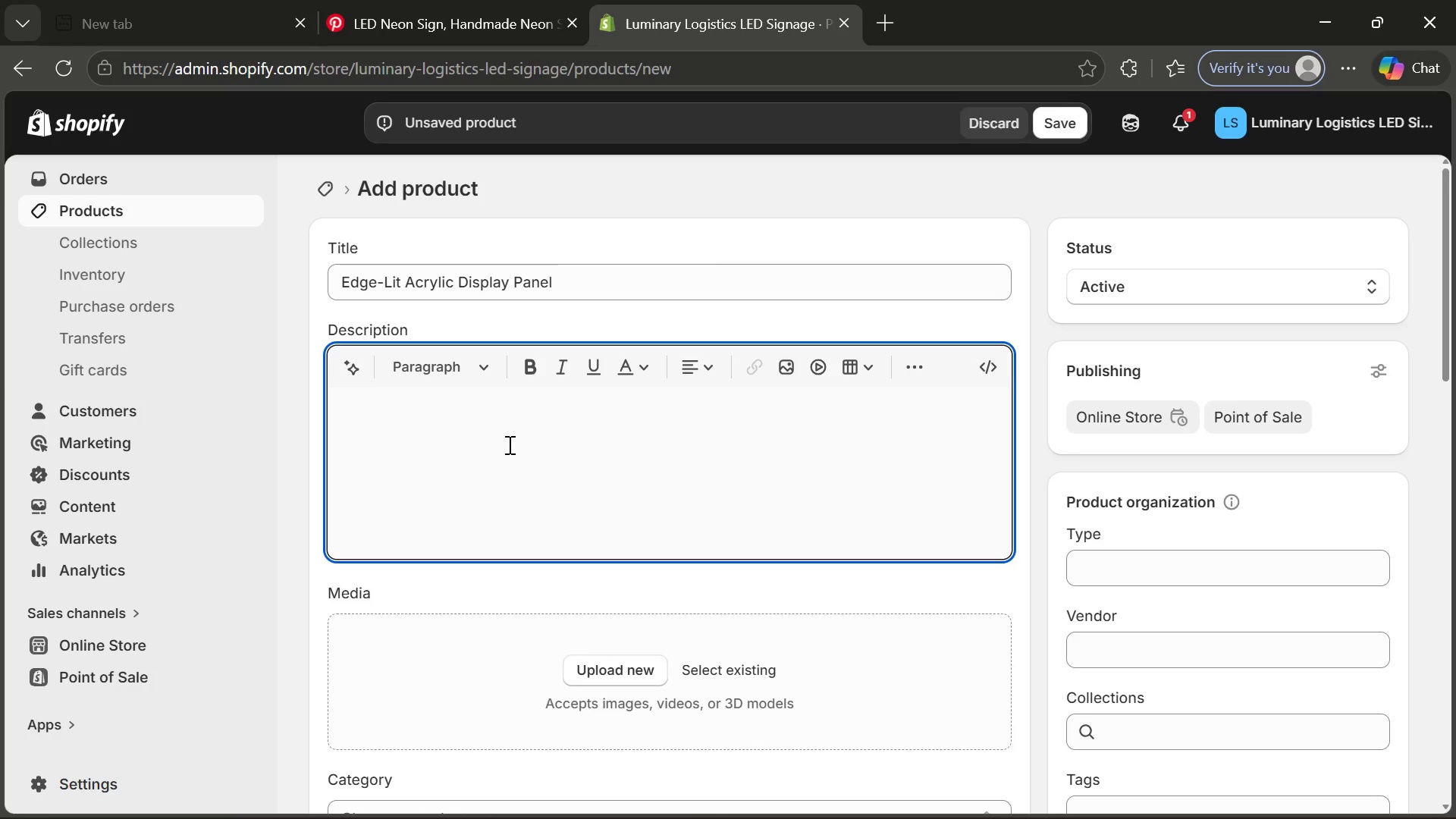 
type(The Edge-Lit Acrylic Display Panels )
key(Backspace)
key(Backspace)
type( is a premium signage soluti)
key(Tab)
key(Backspace)
key(Backspace)
key(Backspace)
type(designed for high-impact visual )
 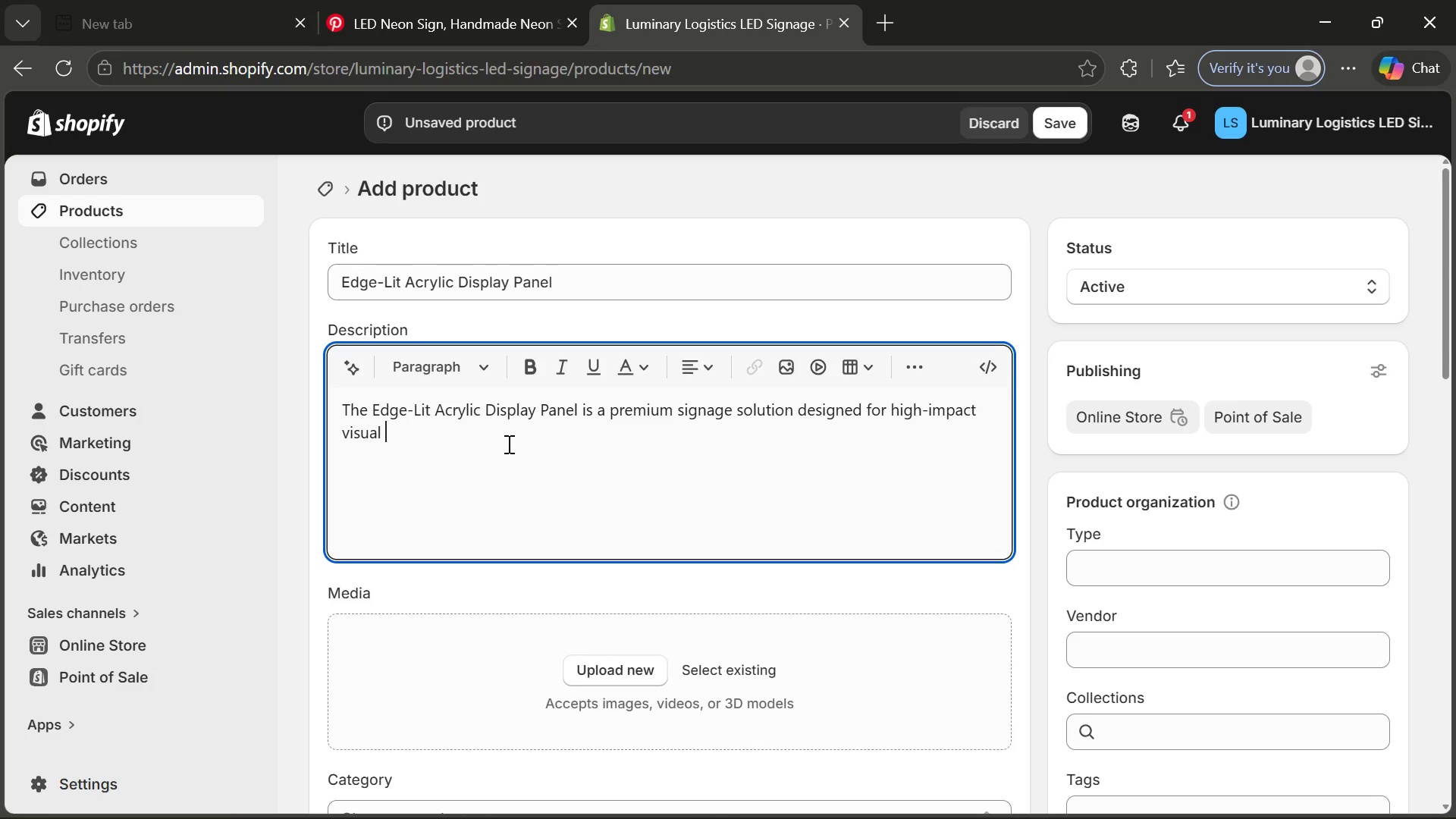 
type(prese)
key(Tab)
key(Backspace)
type( in )
 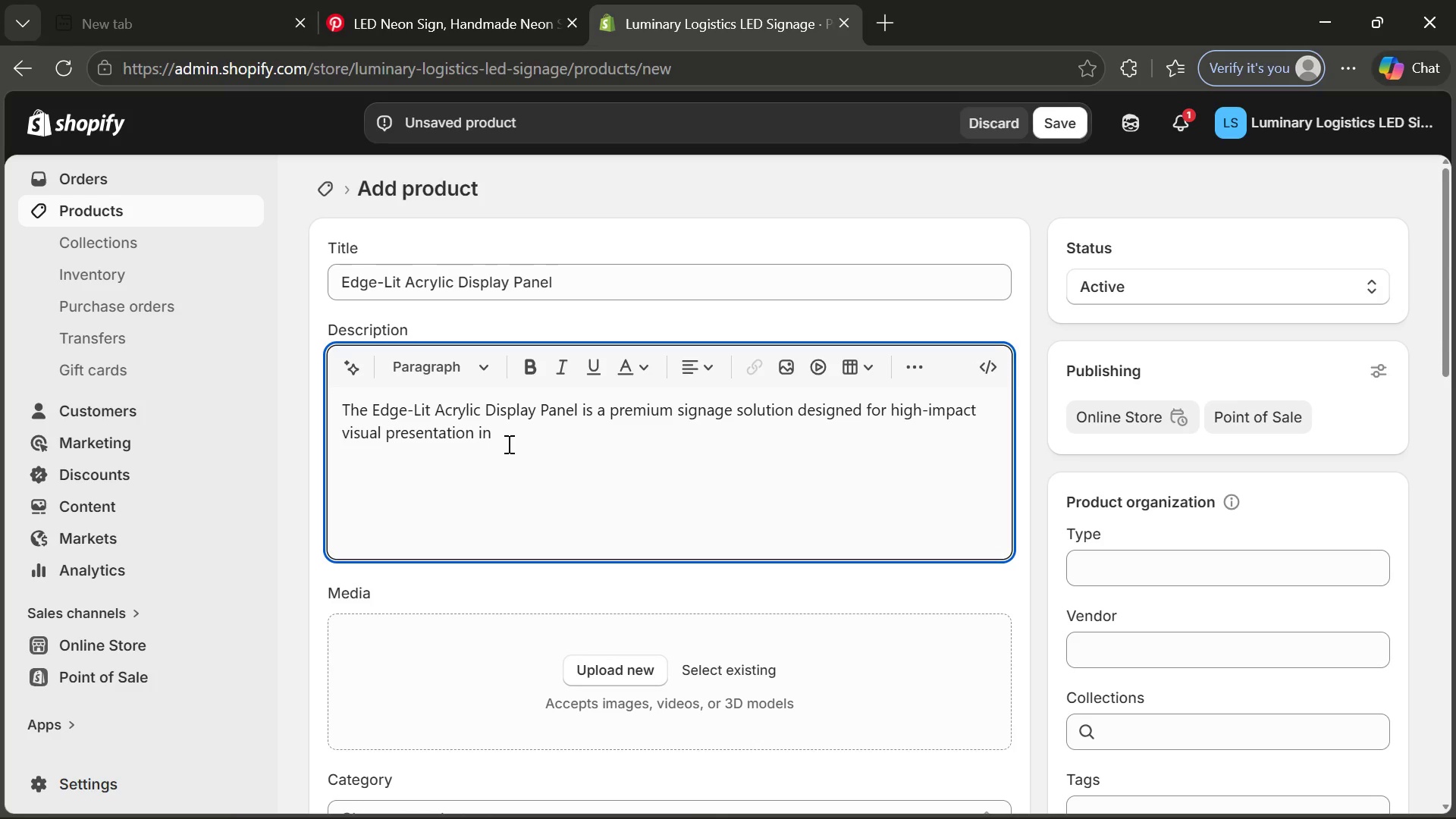 
type(profes)
key(Tab)
 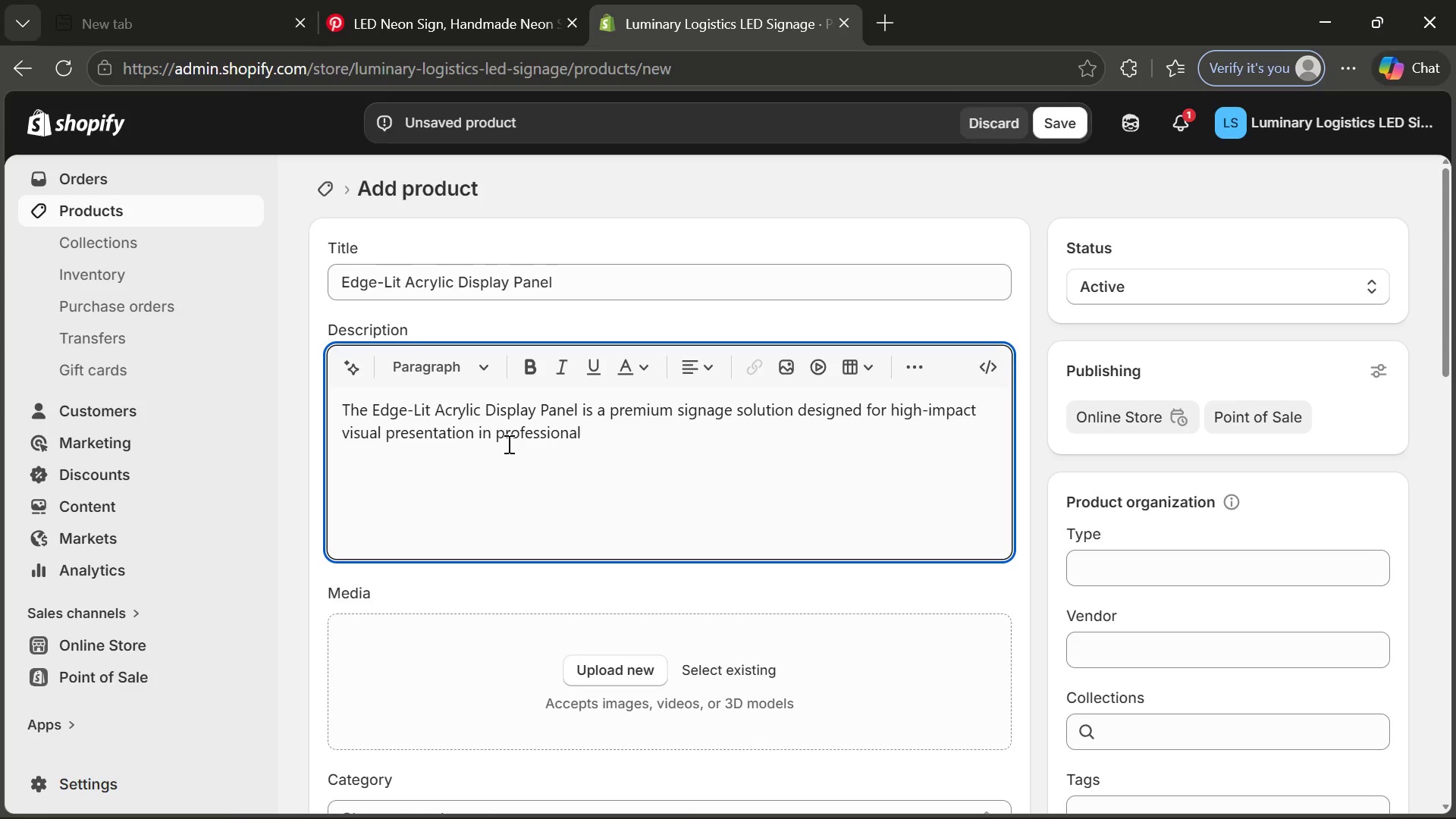 
type( env)
key(Tab)
type(.)
 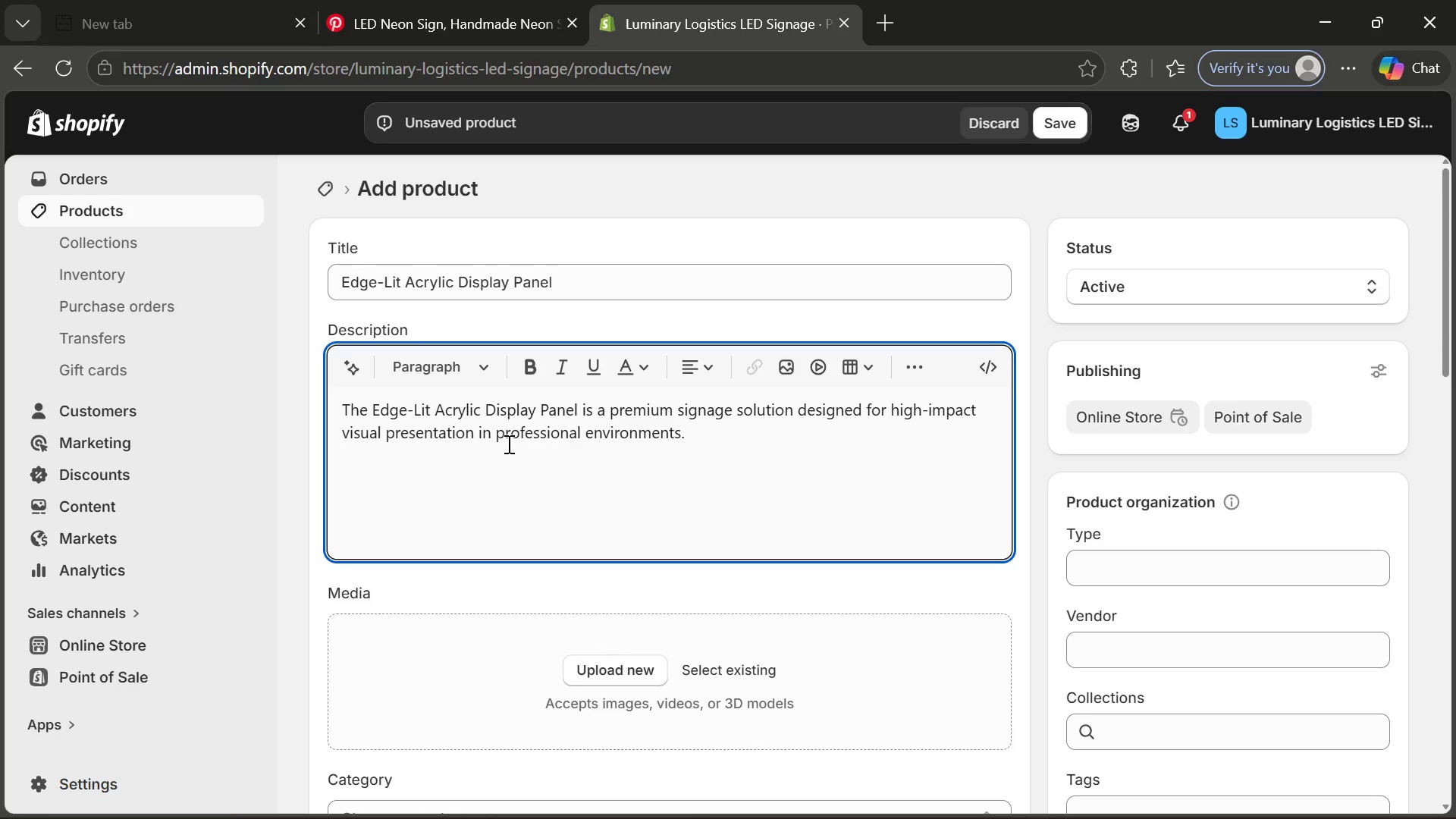 
key(Enter)
 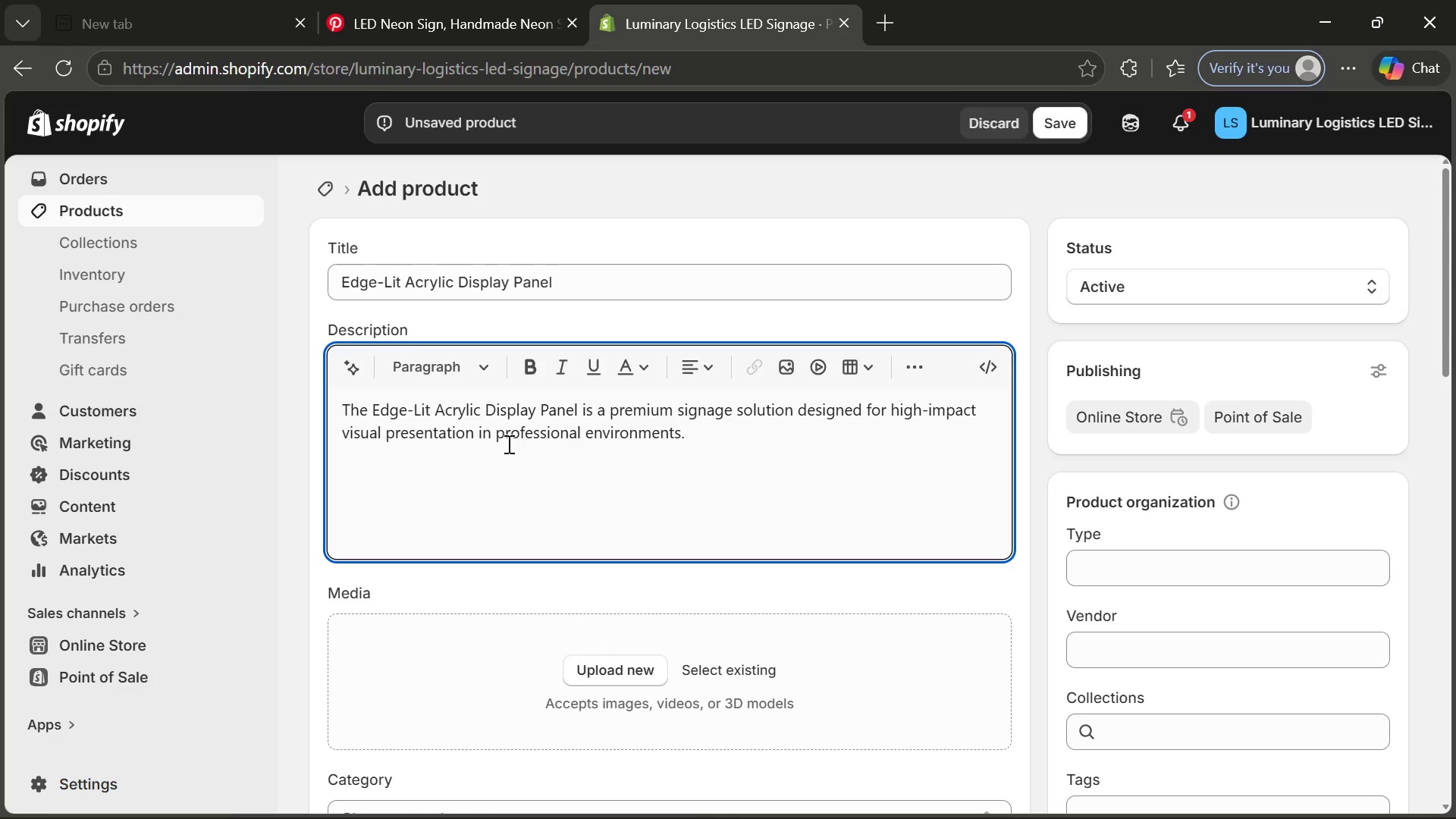 
type(The )
key(Backspace)
key(Backspace)
key(Backspace)
key(Backspace)
type(Using )
 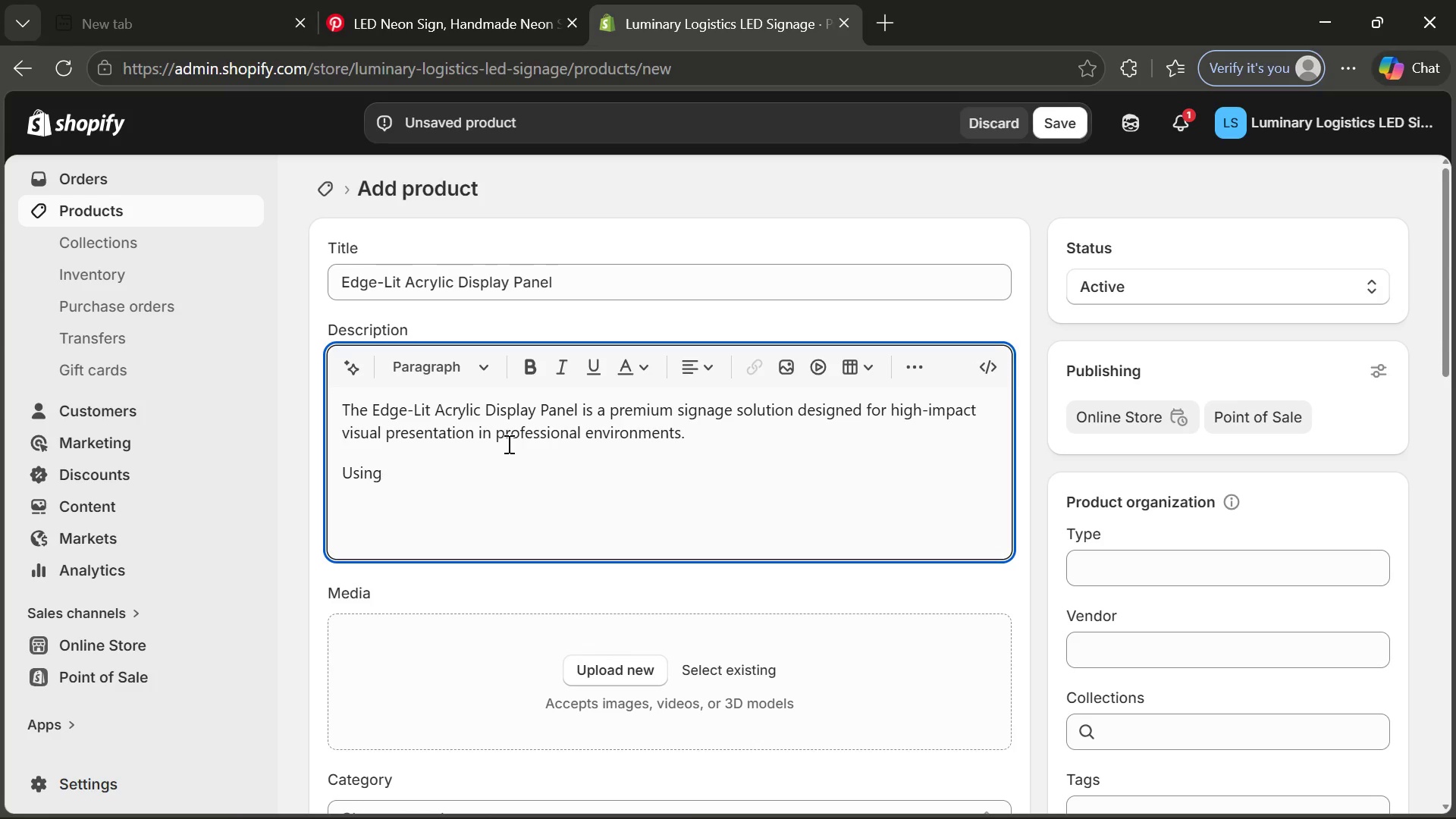 
type(percision laser-)
 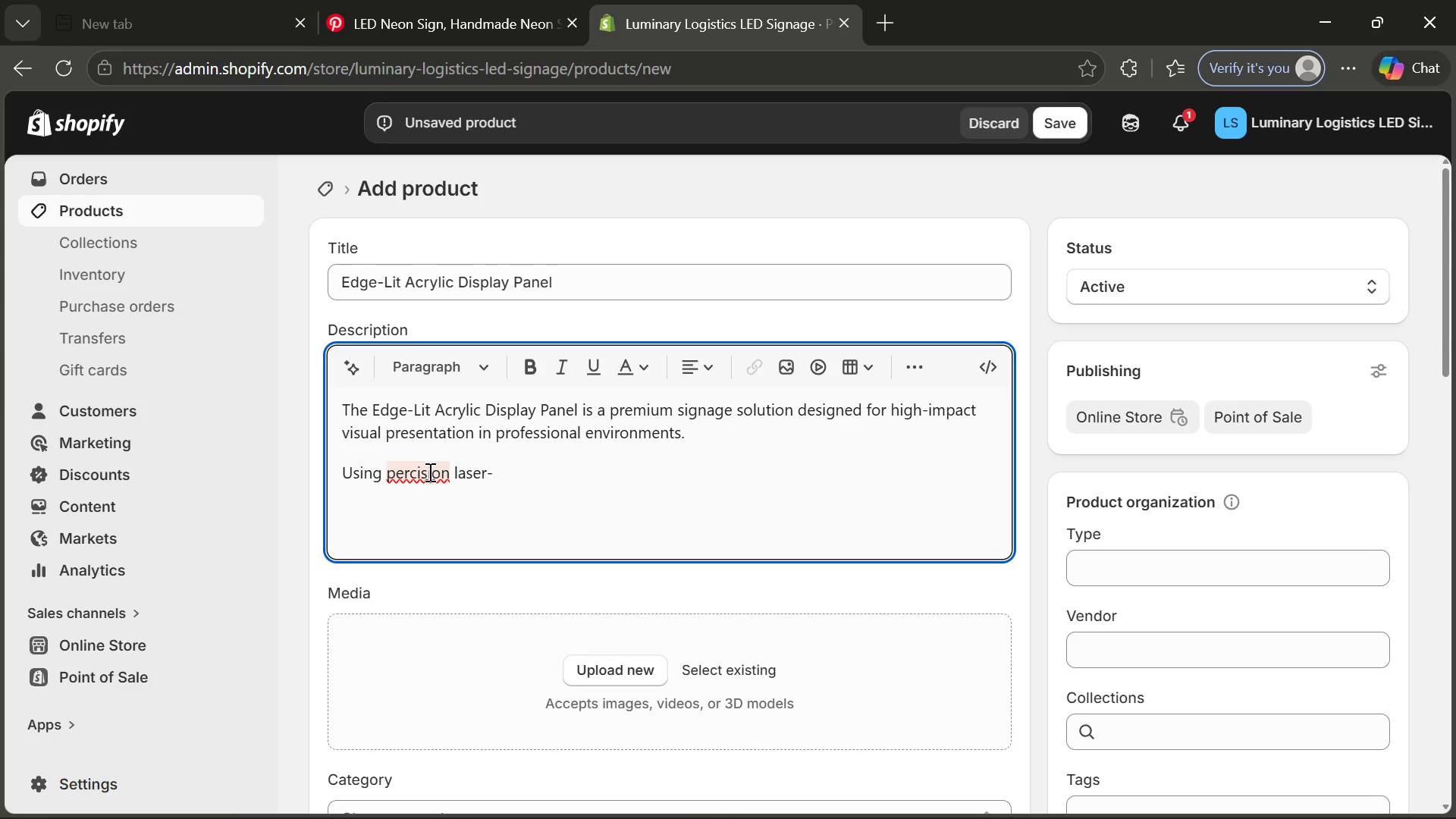 
left_click([430, 472])
 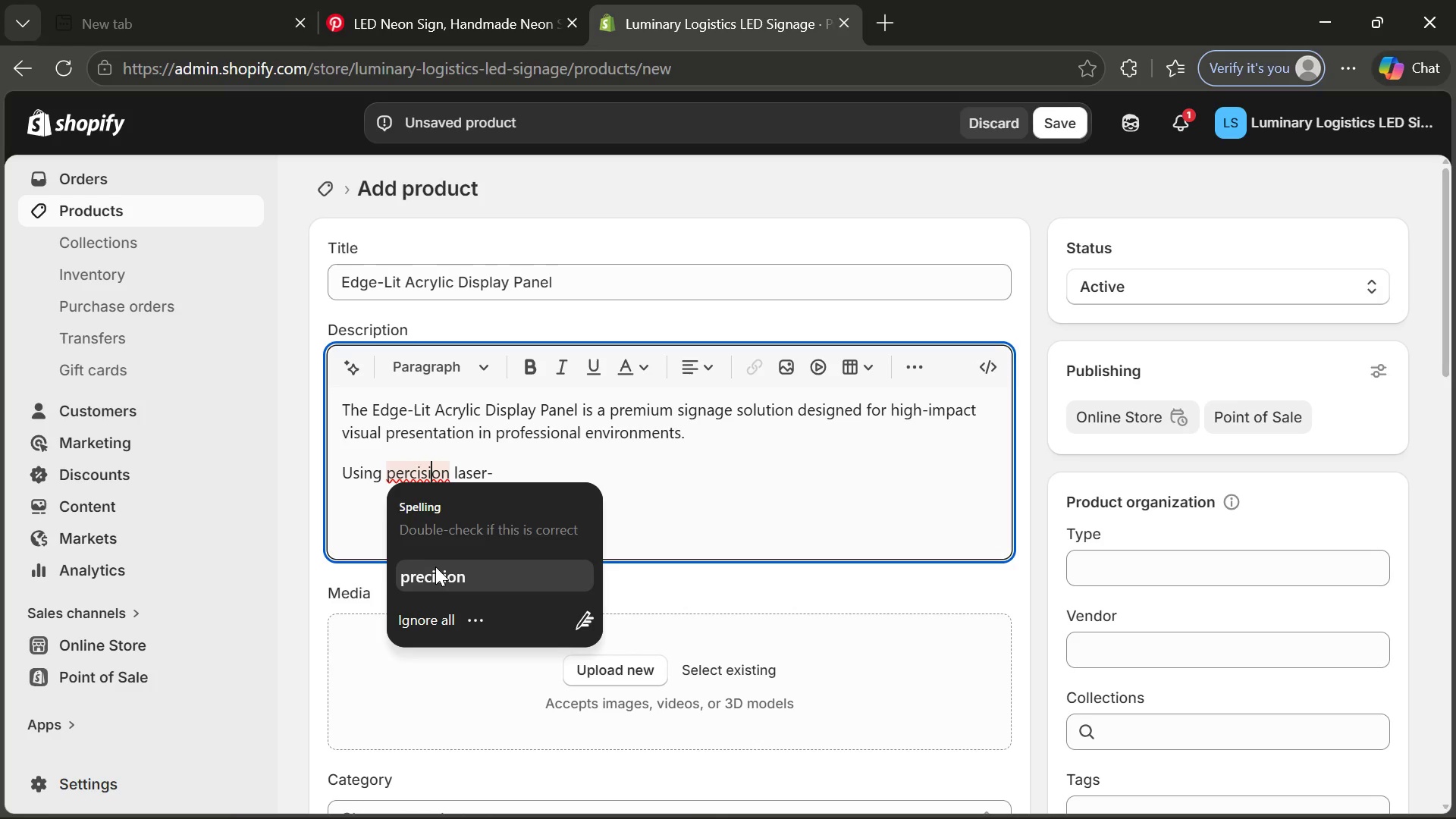 
left_click([435, 566])
 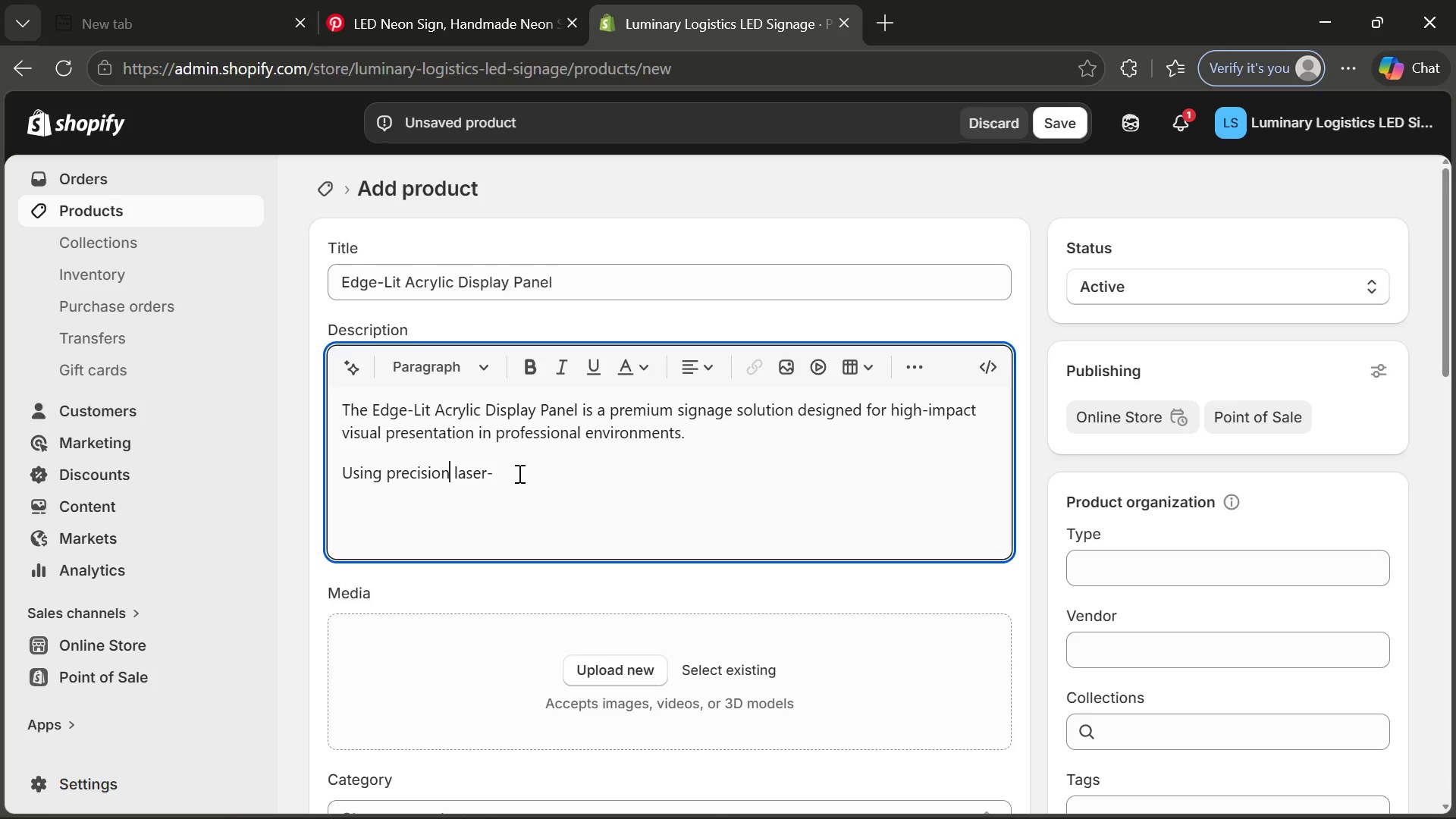 
left_click([518, 473])
 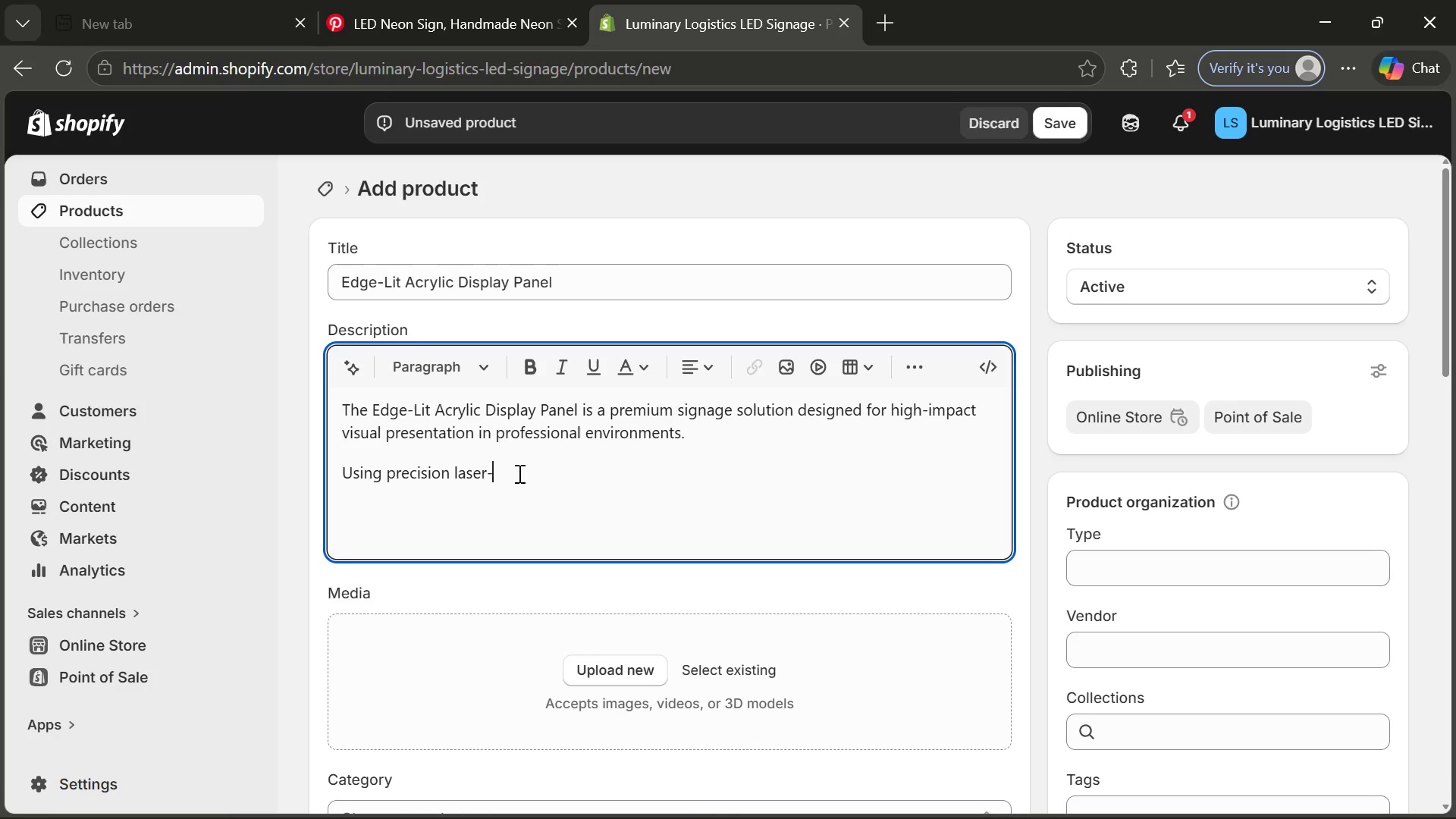 
type(engare)
key(Backspace)
type(ved )
 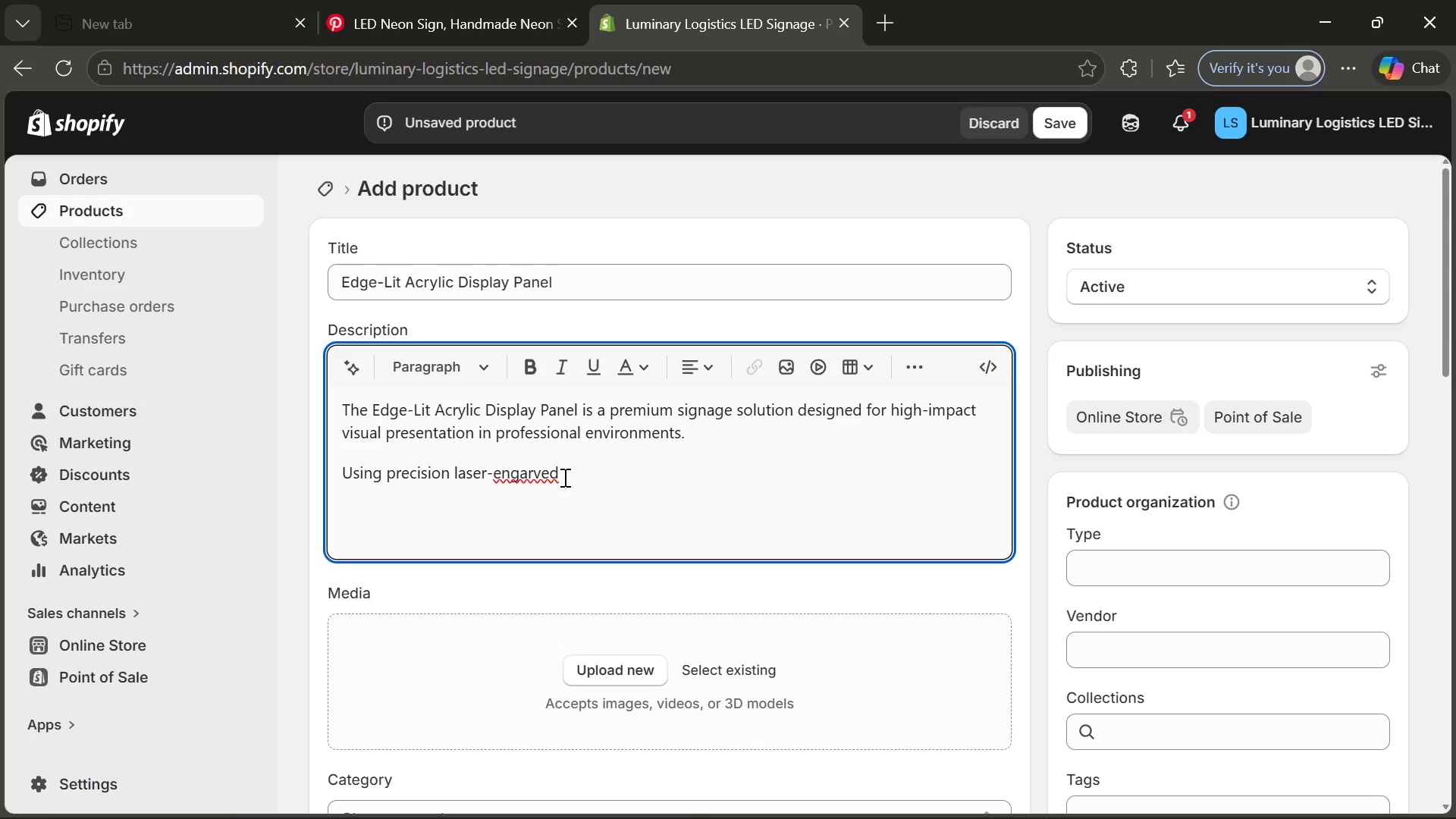 
left_click([532, 478])
 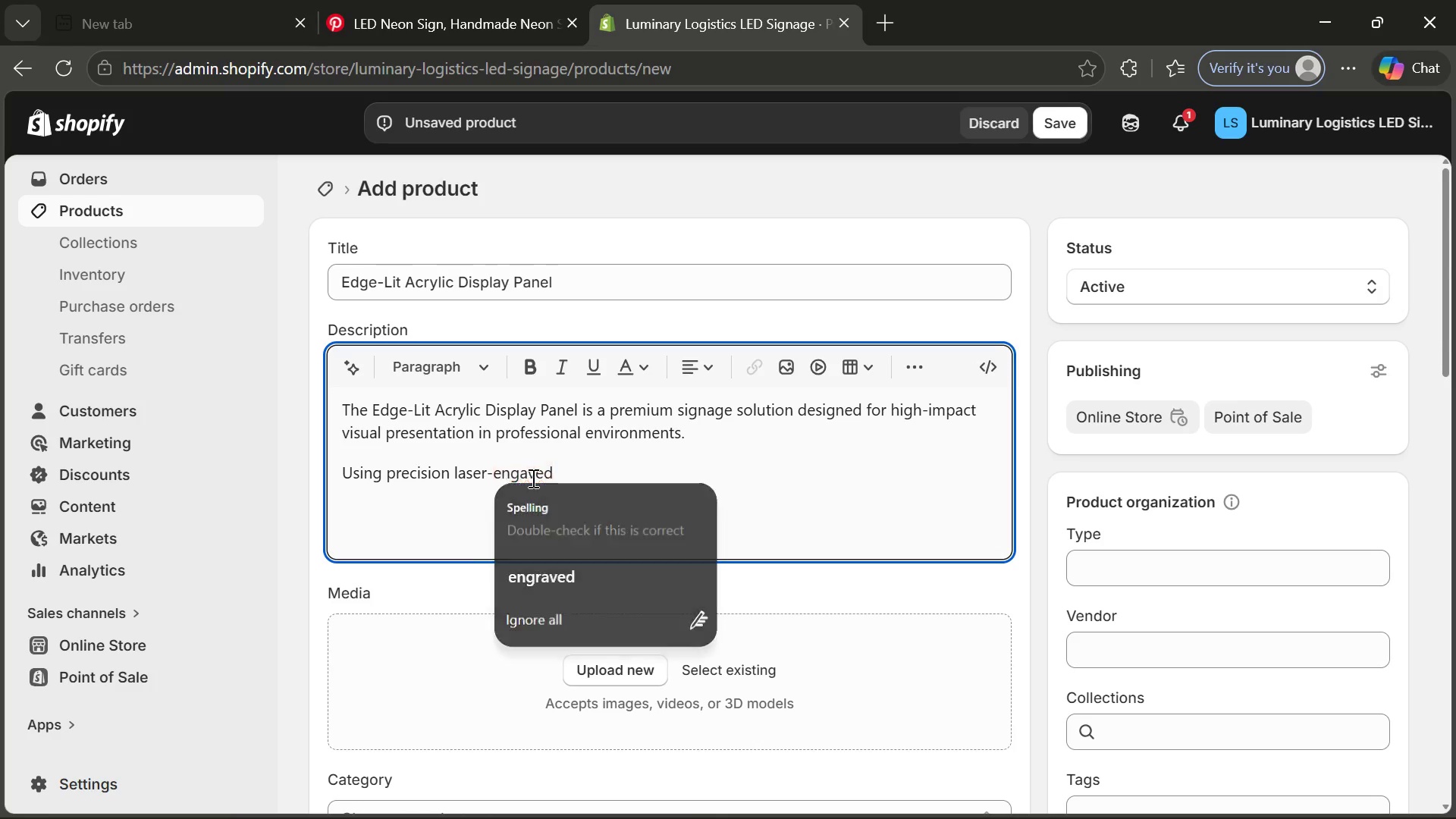 
key(Backspace)
key(Backspace)
type(ra)
 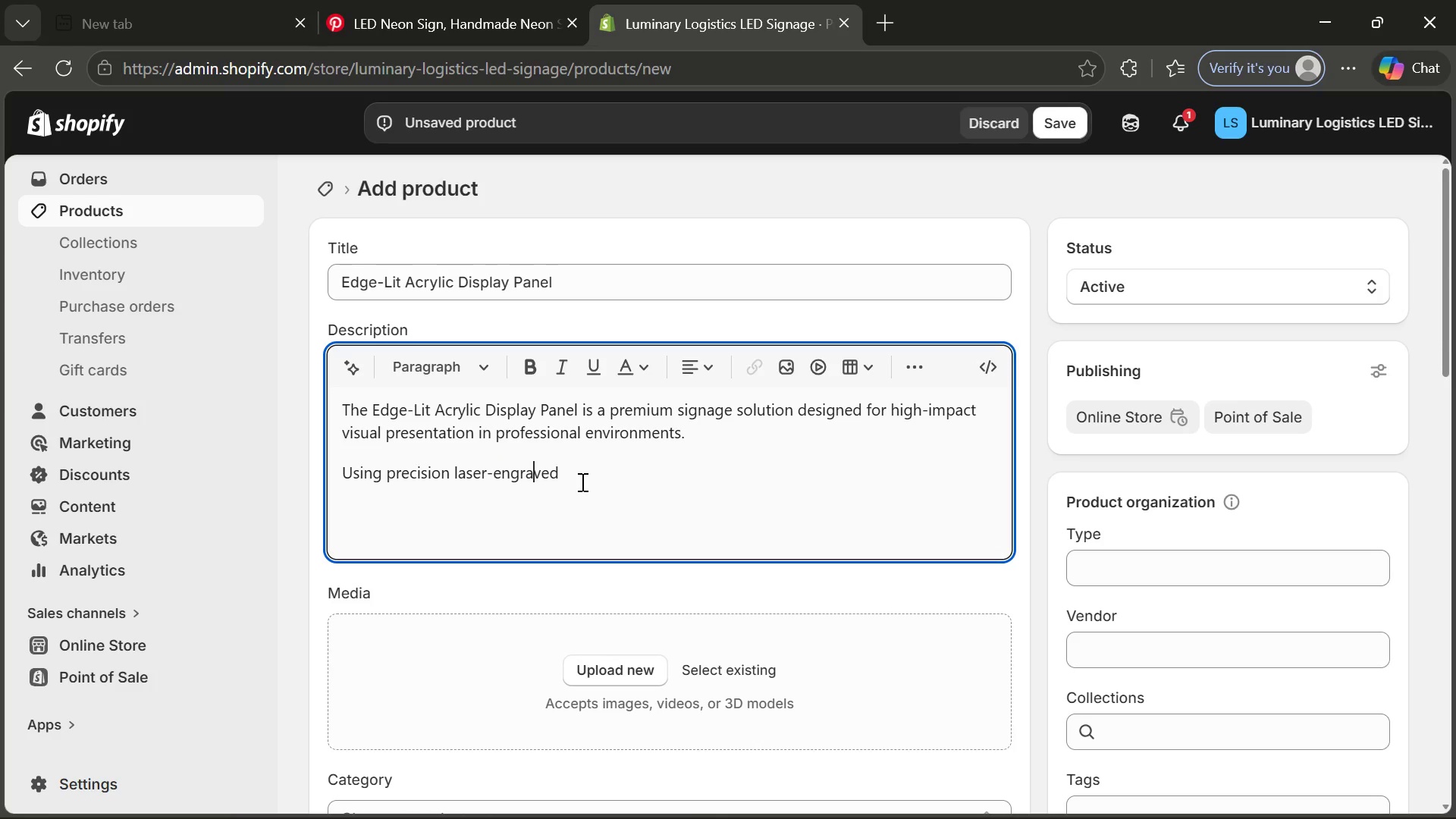 
left_click([581, 482])
 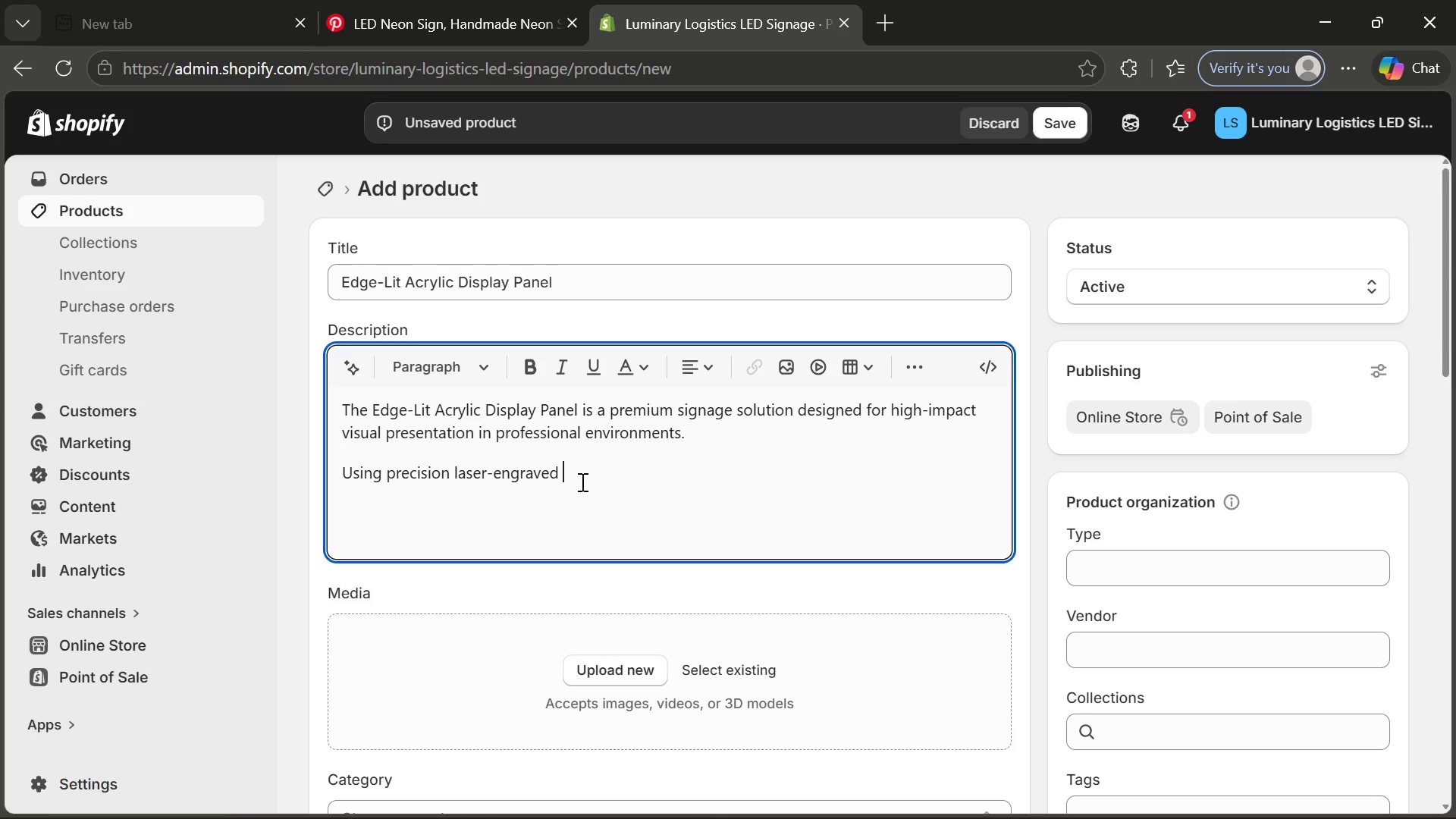 
type(acrylic and advaned)
key(Backspace)
key(Backspace)
type(ced LED edge )
 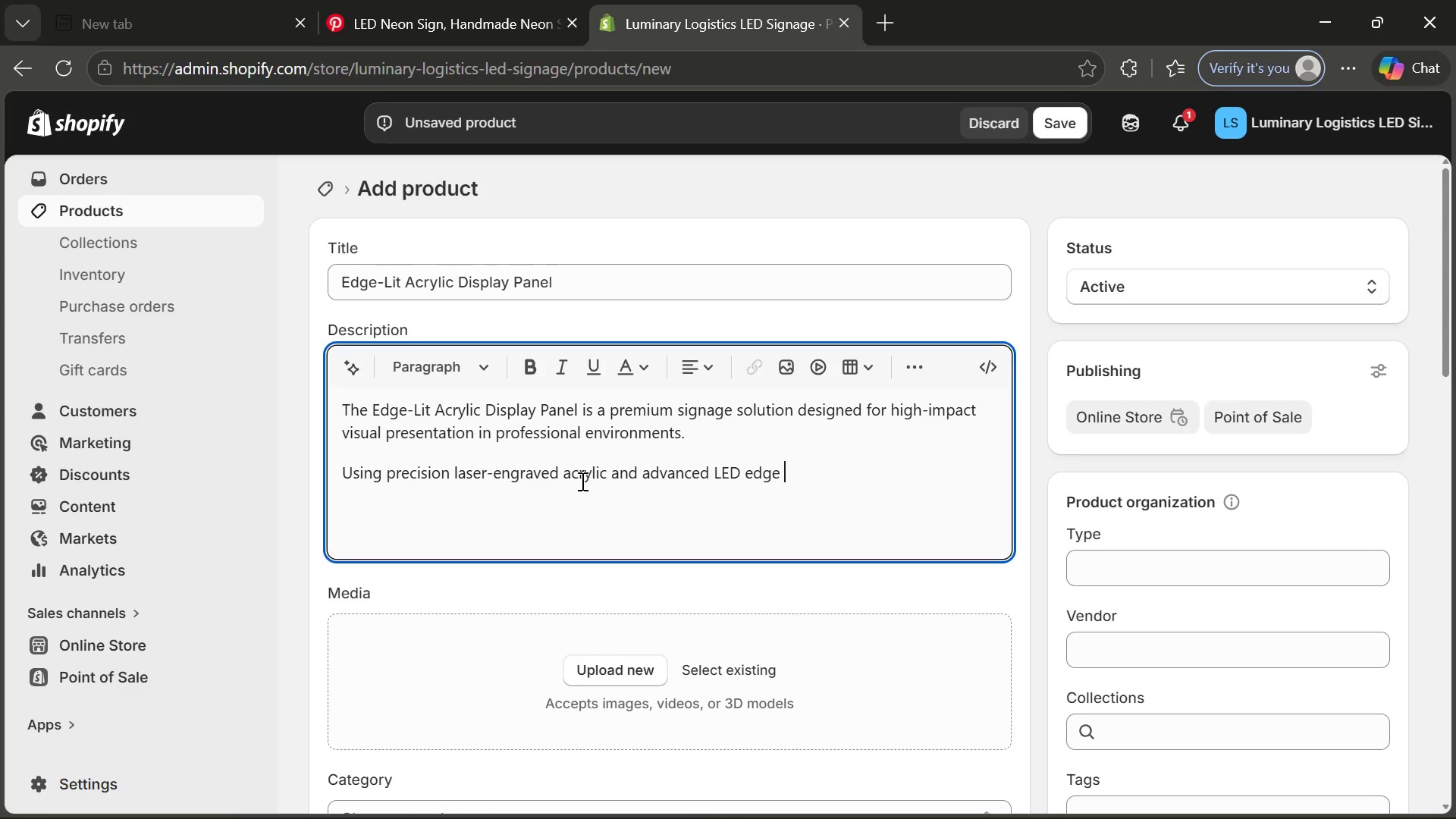 
type(lighting technologt)
key(Backspace)
type(y, this product creates a floating )
 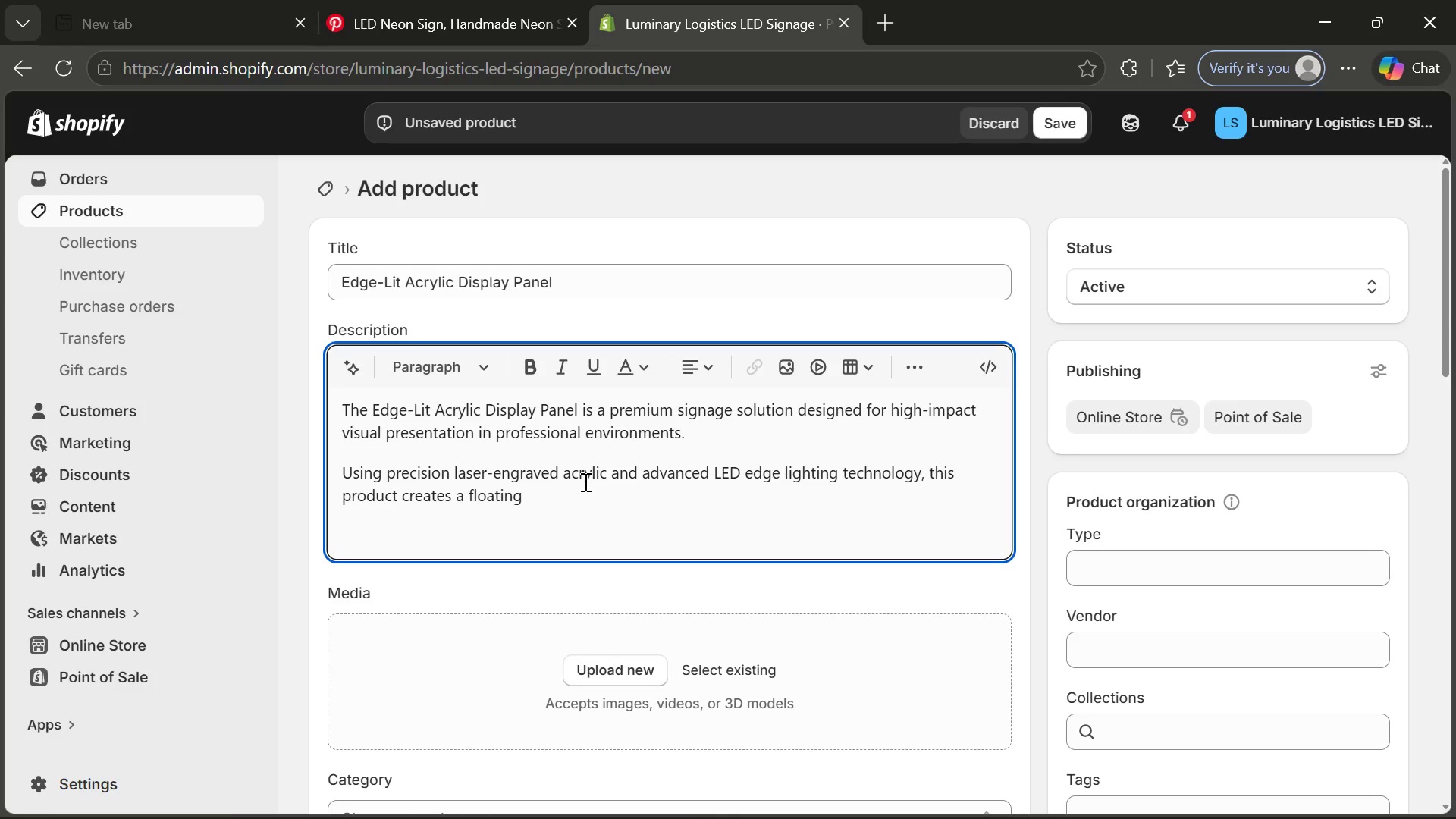 
type(illumination effect that enhances depth, clarity, and visual sophistication,)
key(Backspace)
type(.)
 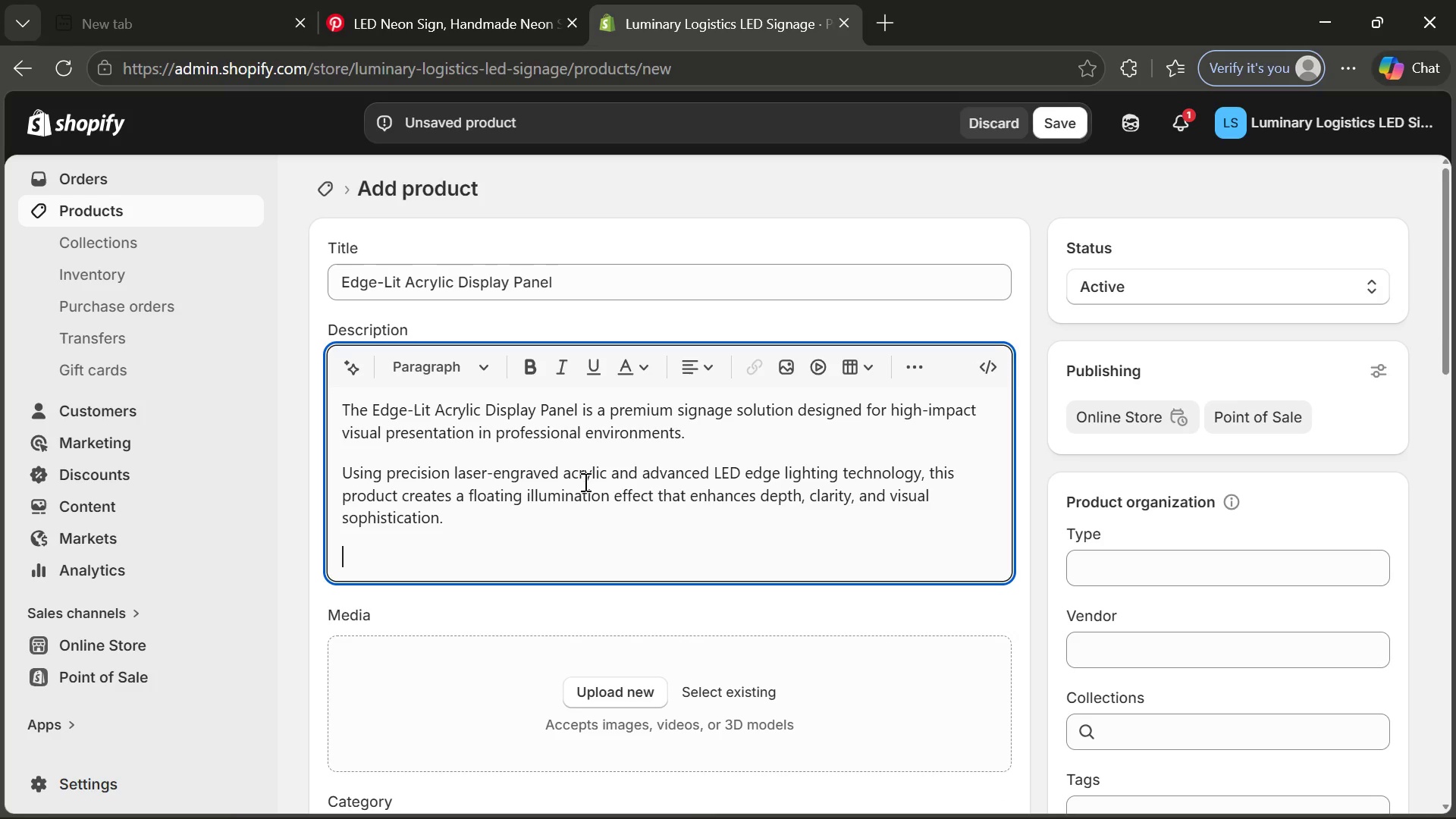 
key(Enter)
 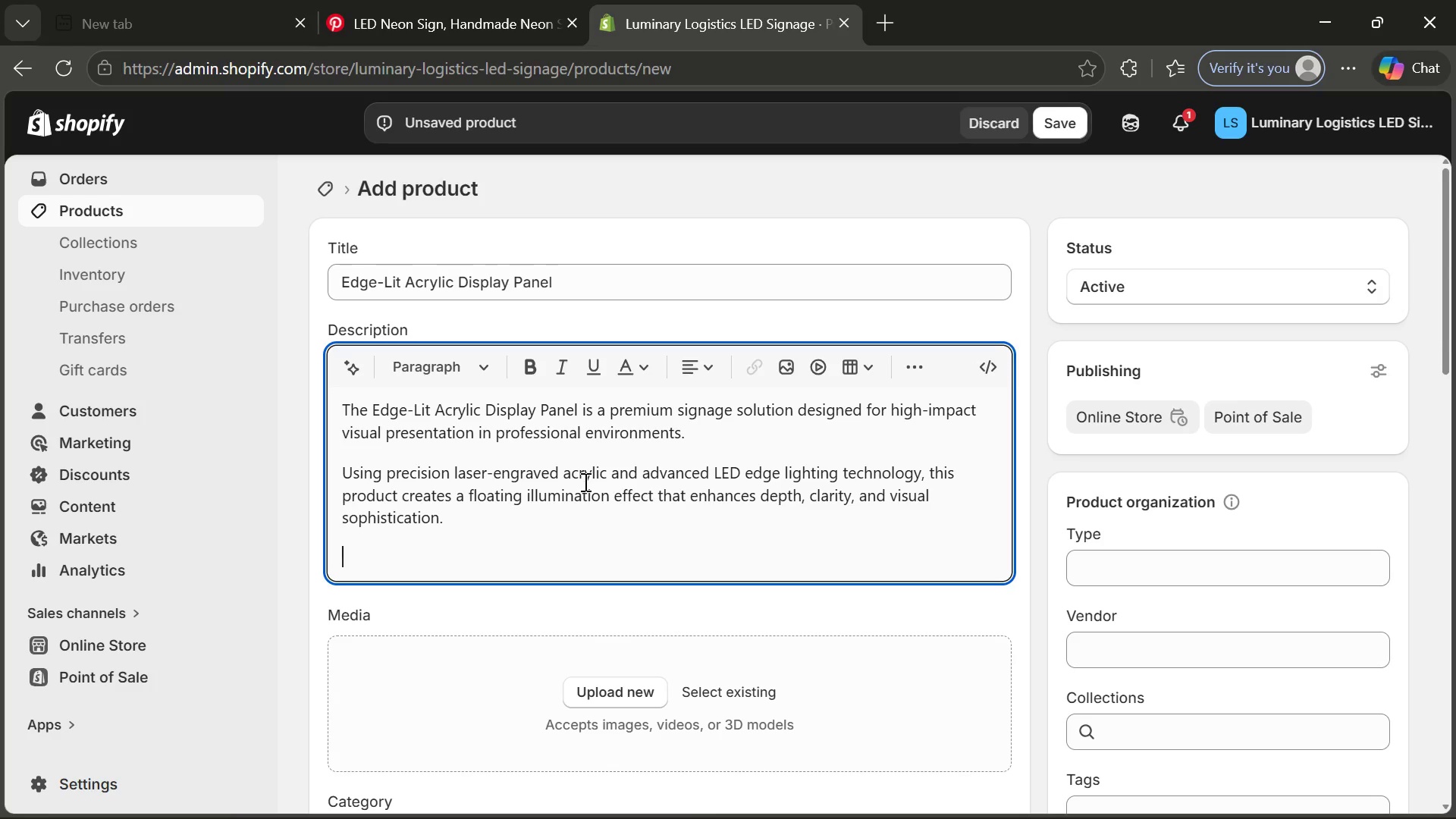 
type(When illun)
key(Backspace)
type(minated, light travels throu)
key(Tab)
type( the acrylic surf)
key(Tab)
type( and highlih)
key(Backspace)
type(ghts engraved a luxury-grade )
 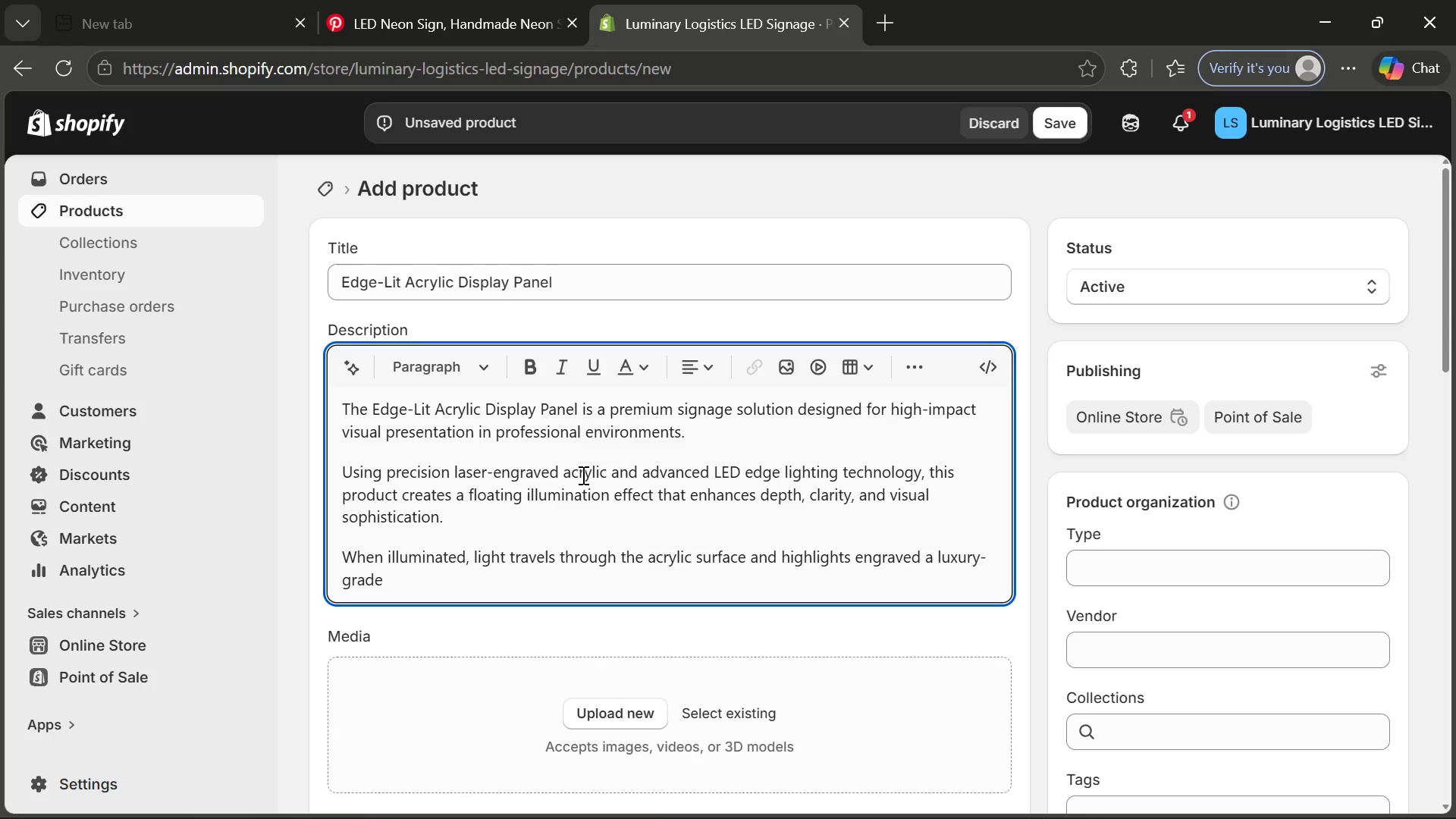 
wait(9.83)
 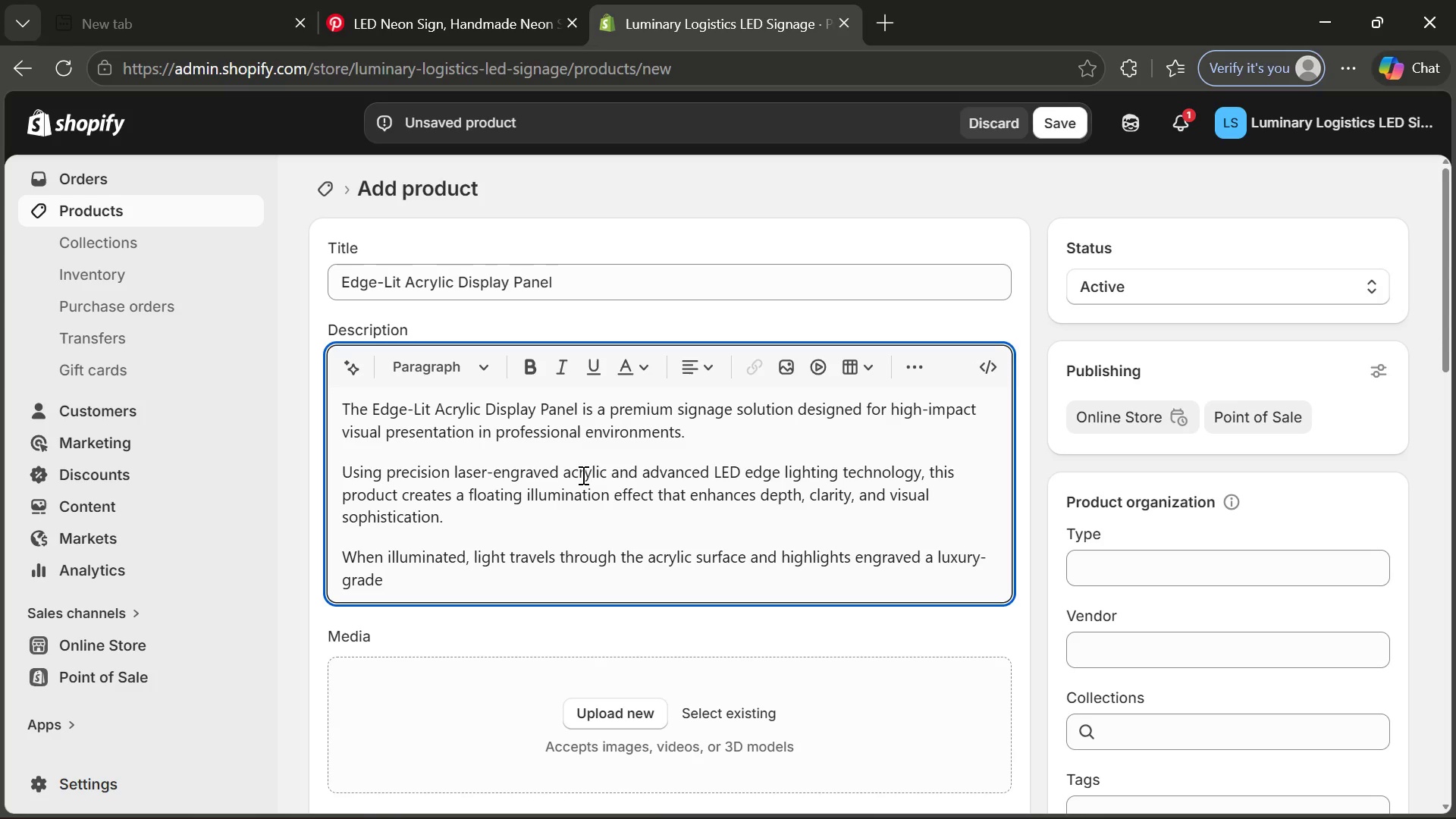 
left_click_drag(start_coordinate=[921, 554], to_coordinate=[592, 609])
 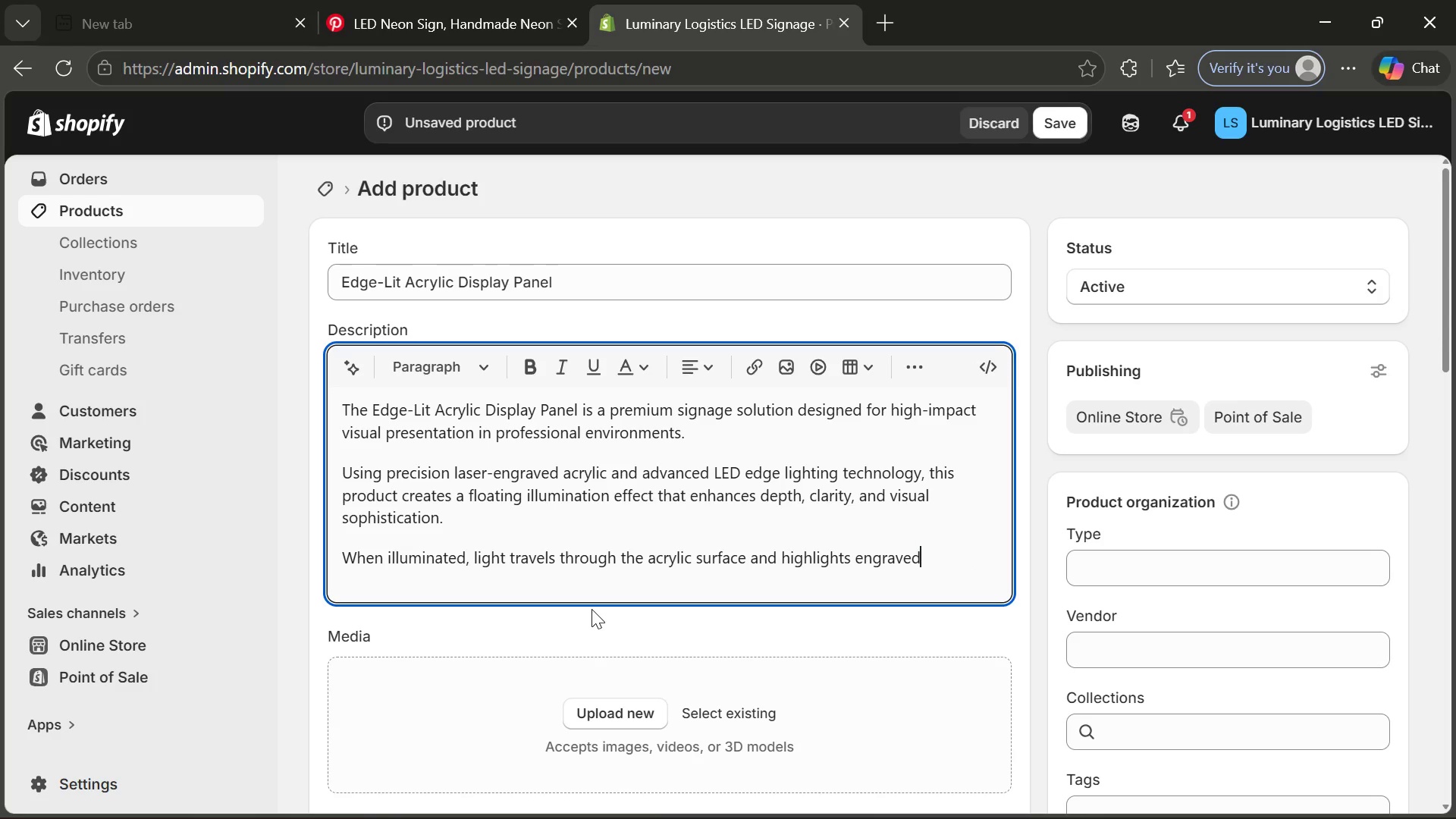 
key(Backspace)
 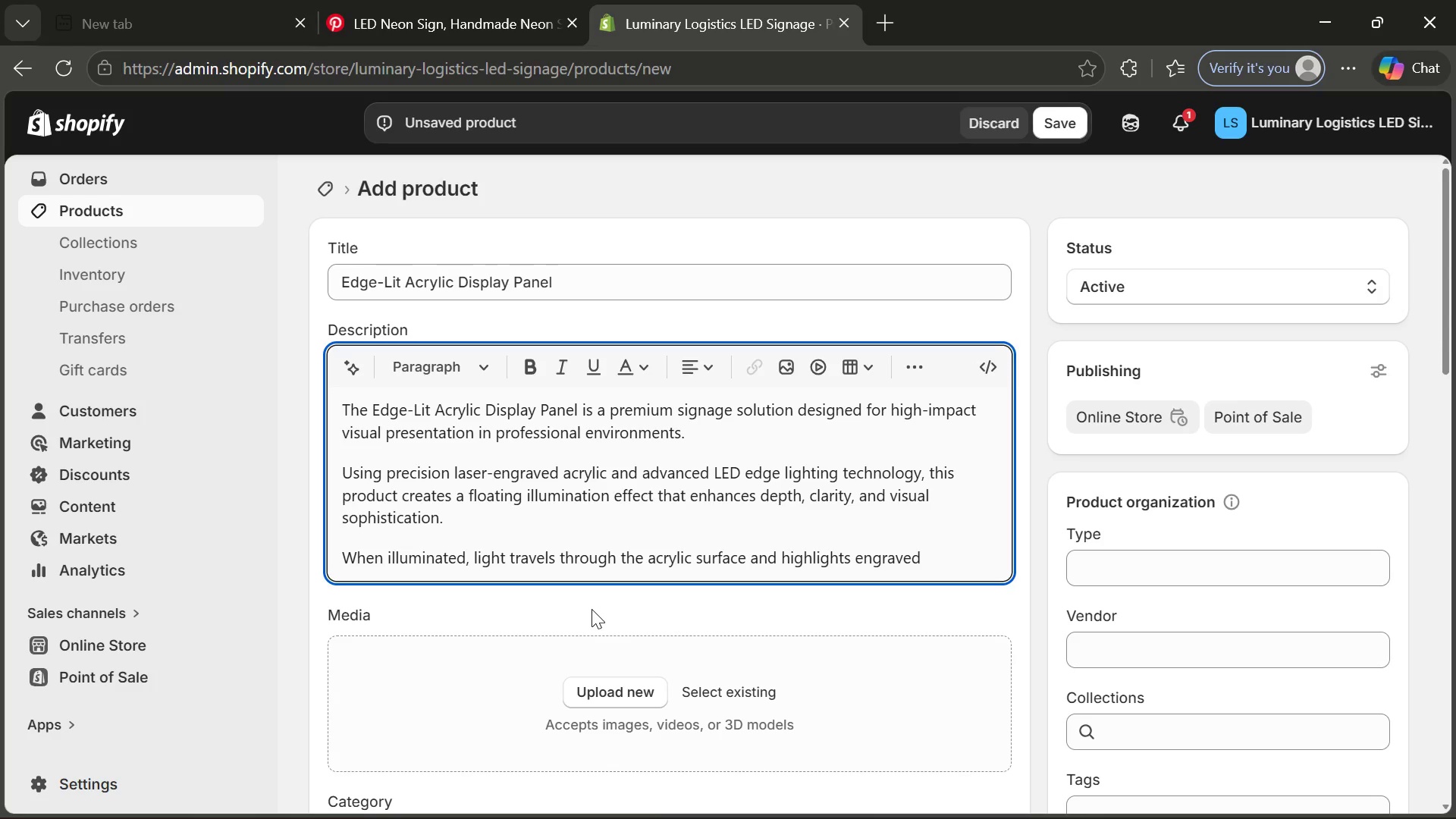 
wait(7.97)
 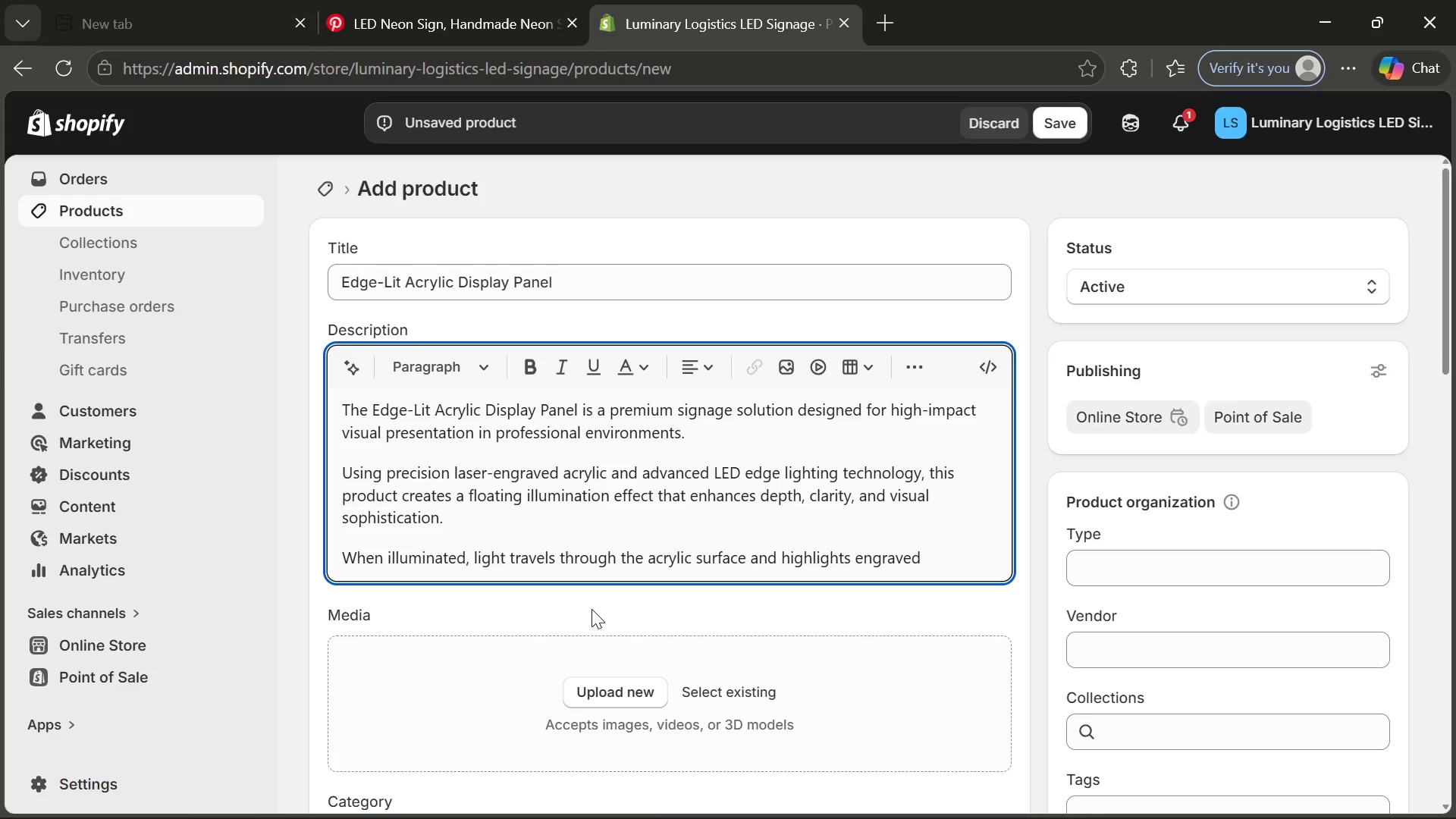 
key(Space)
 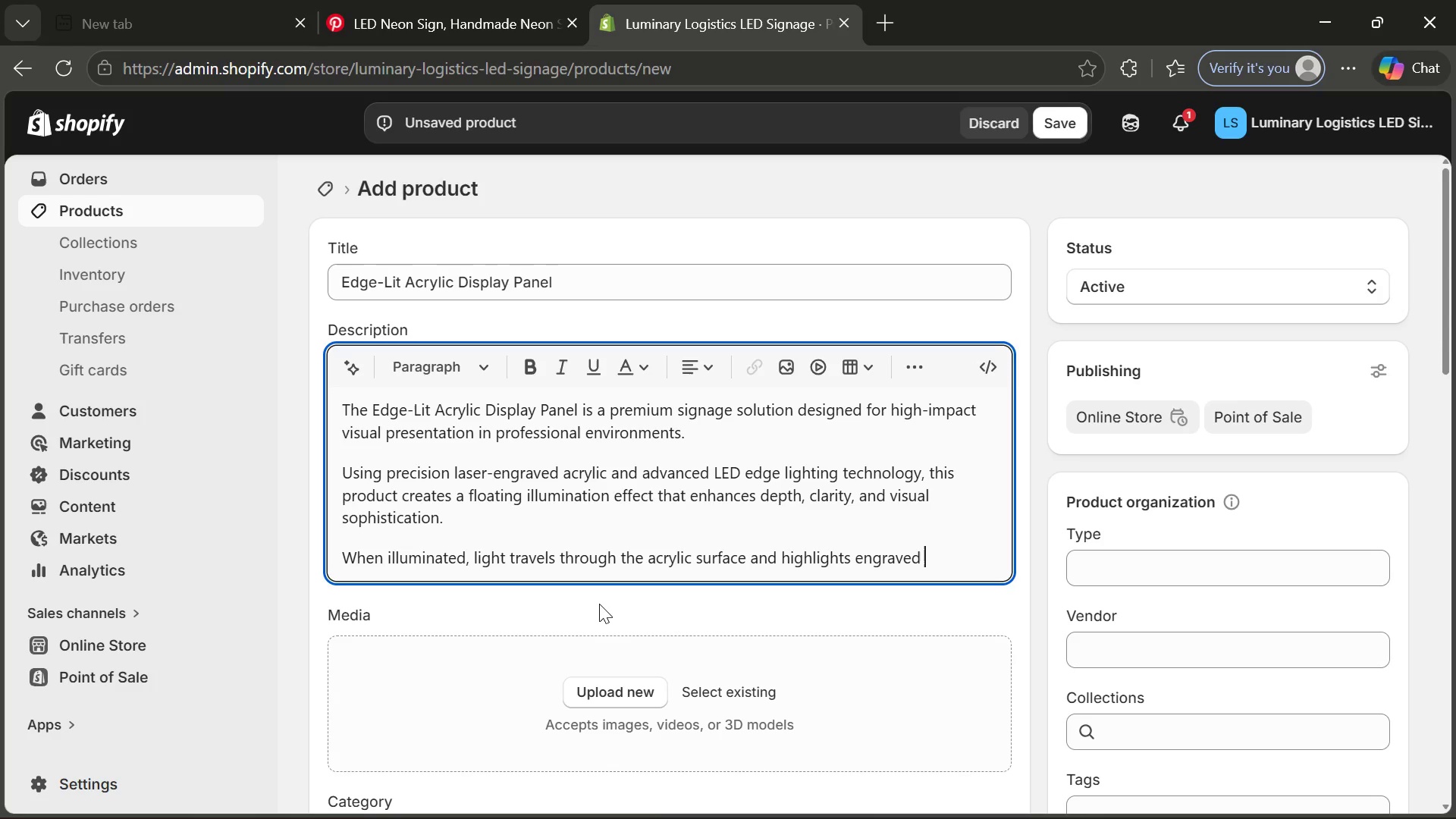 
type(deigns, productio)
key(Backspace)
key(Backspace)
key(Backspace)
type(ings)
key(Backspace)
 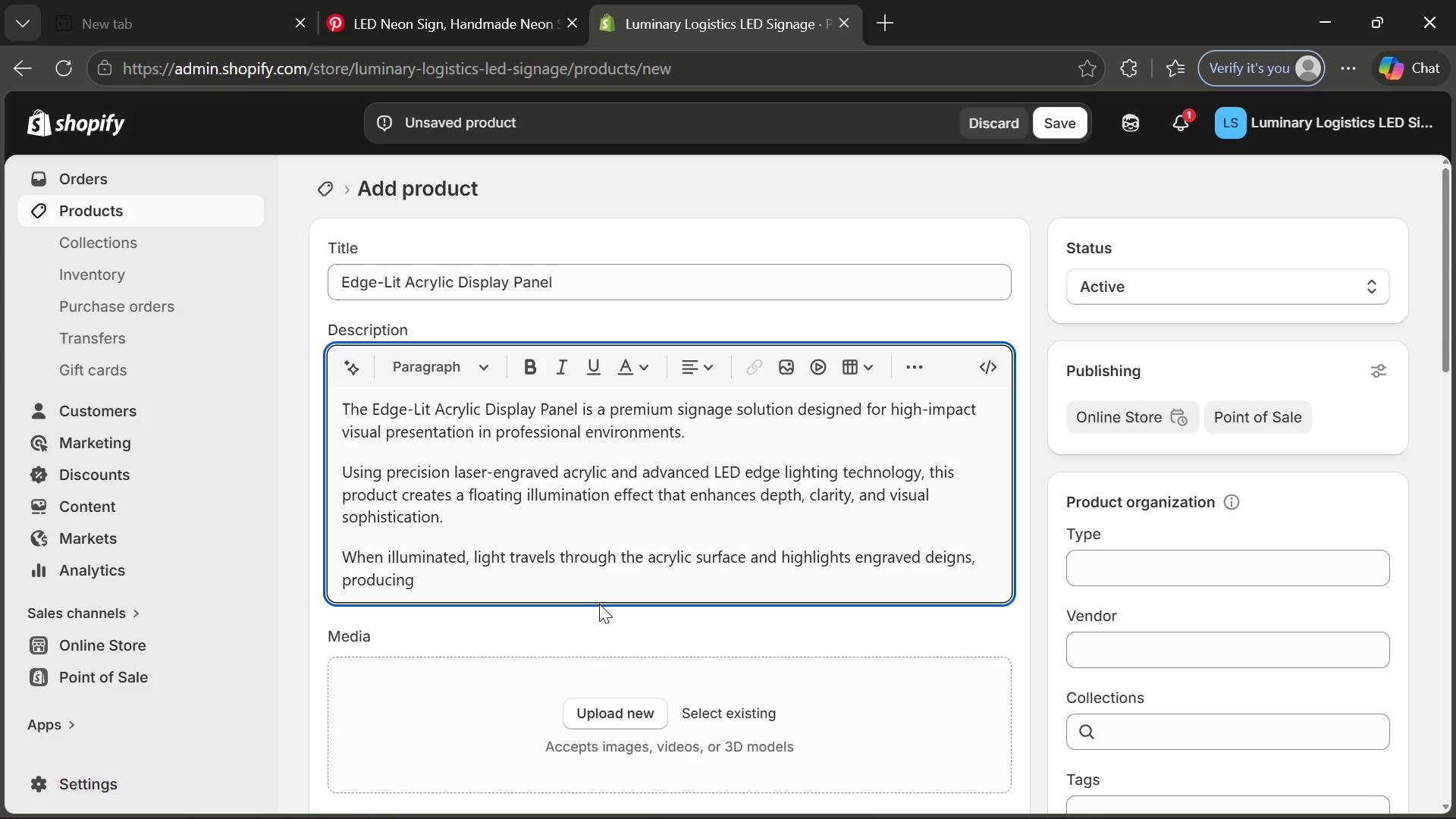 
type( a stiking glow)
 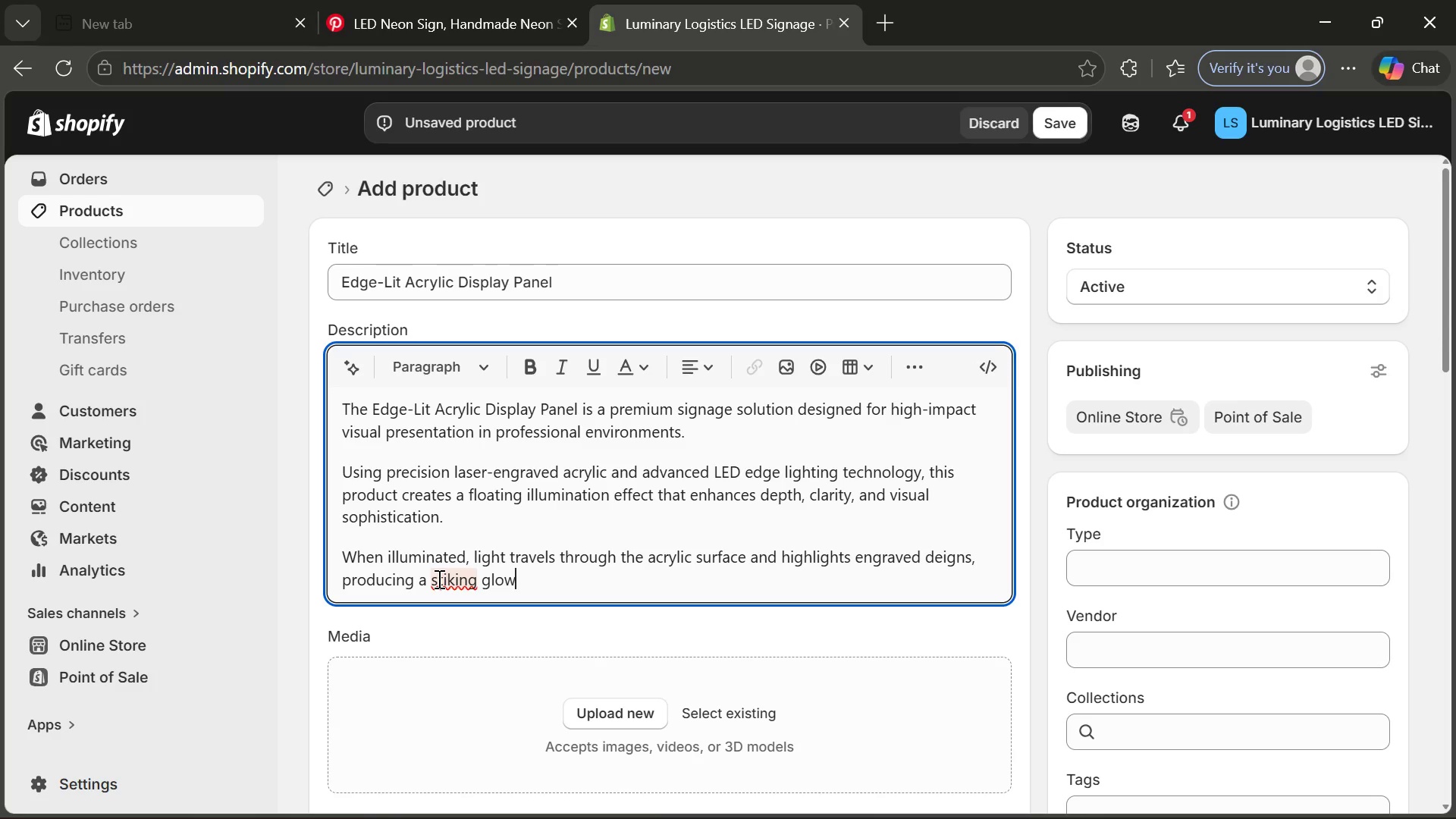 
left_click([438, 579])
 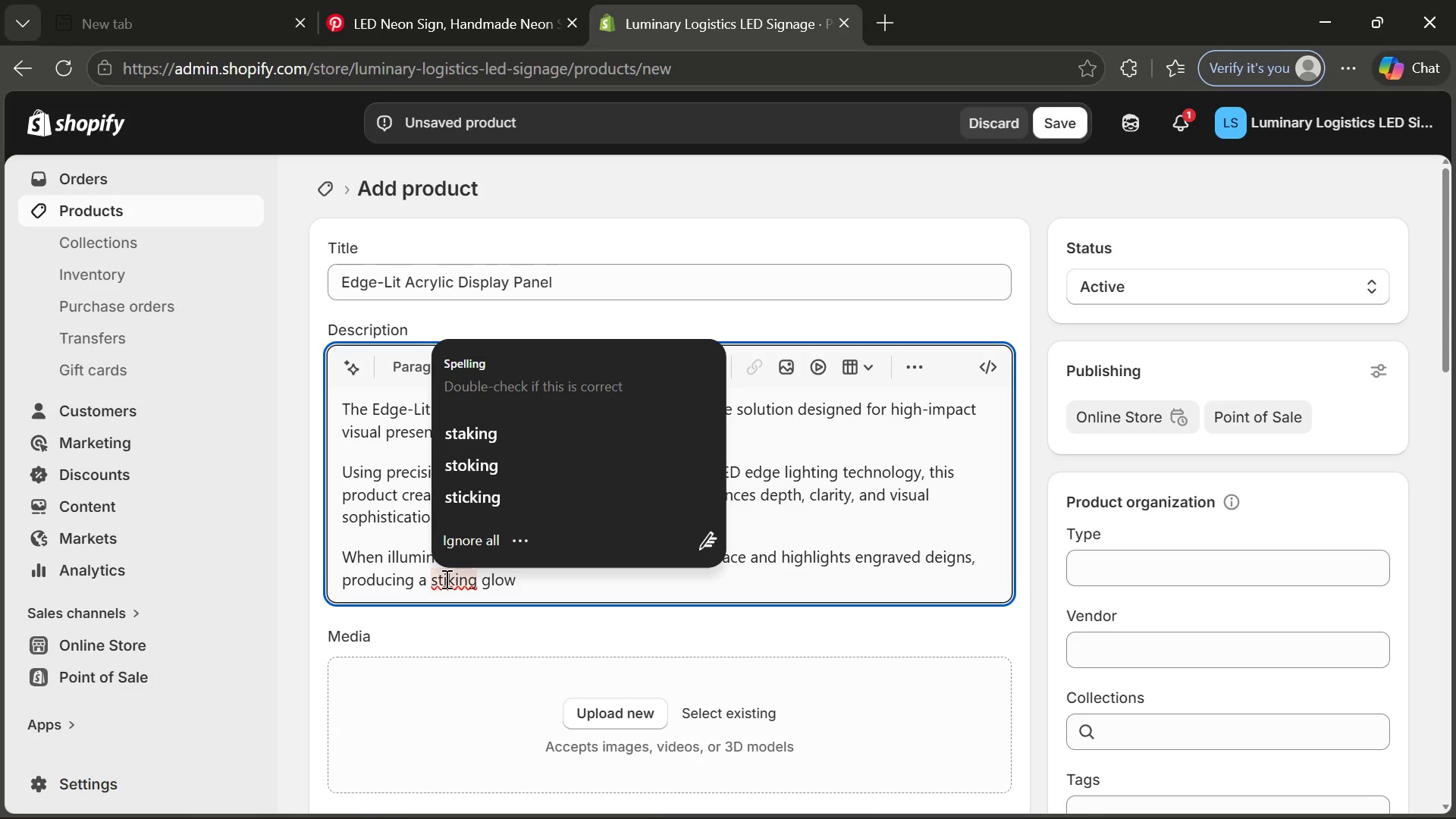 
left_click([445, 579])
 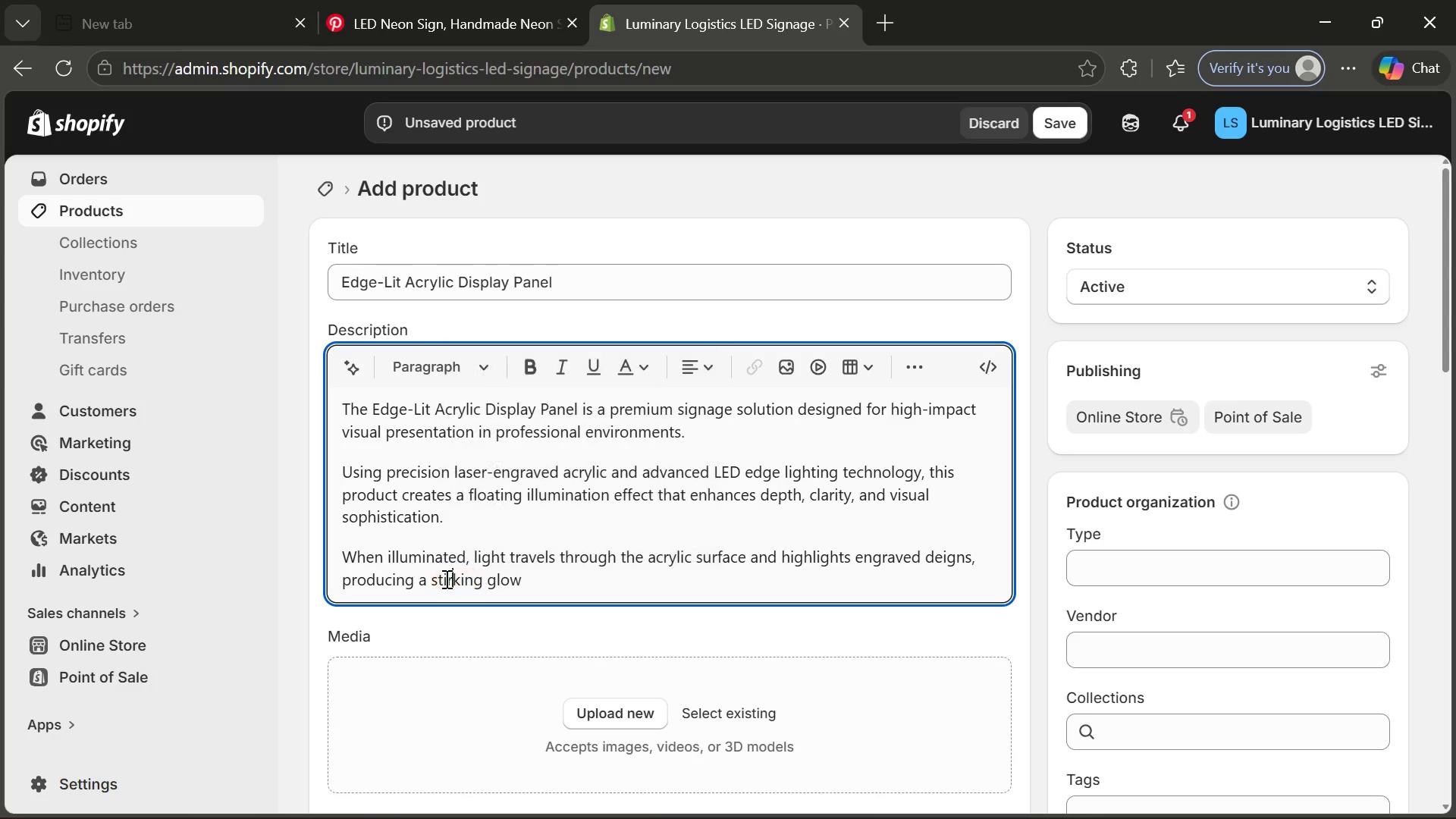 
key(R)
 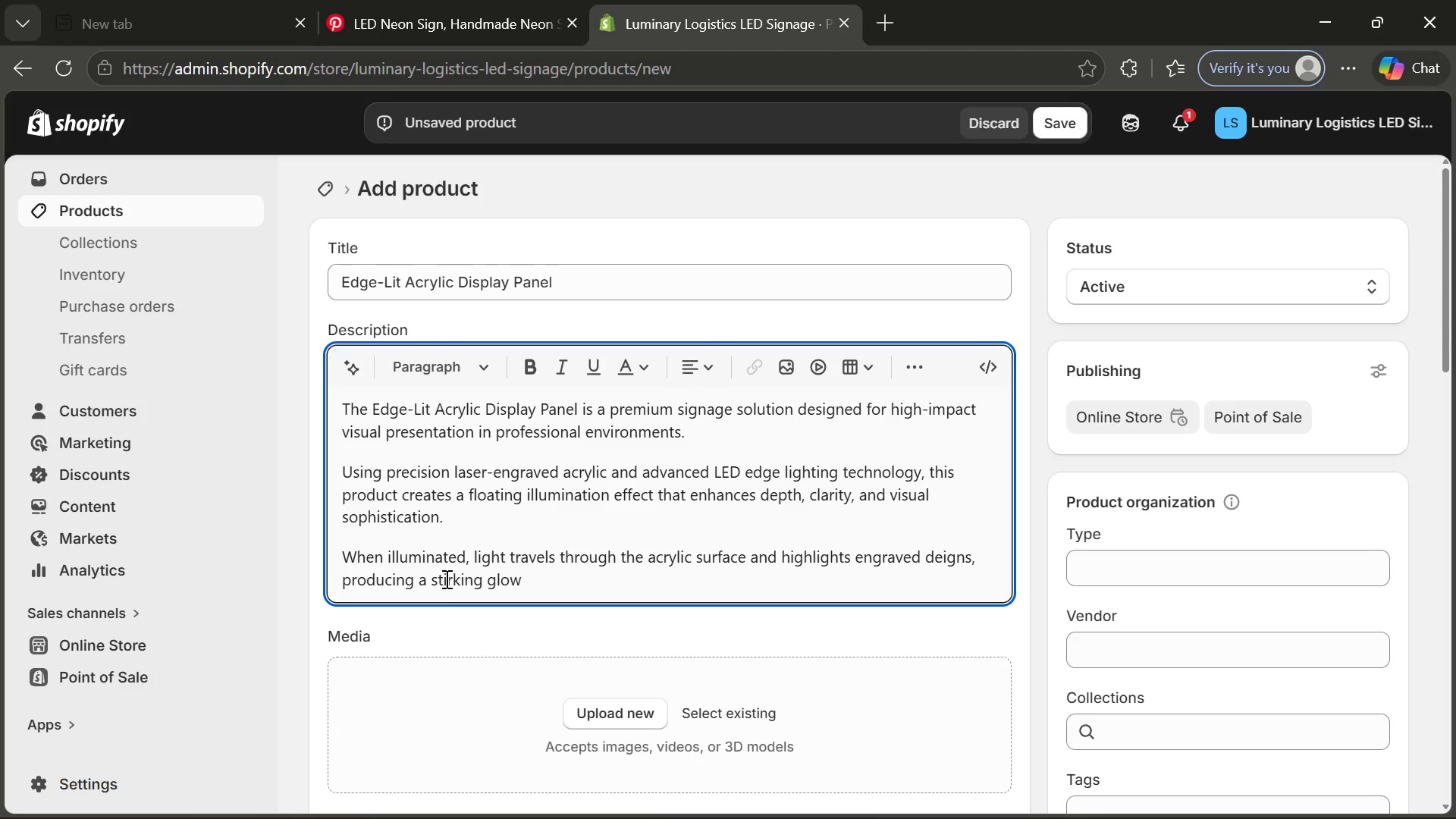 
key(Backspace)
 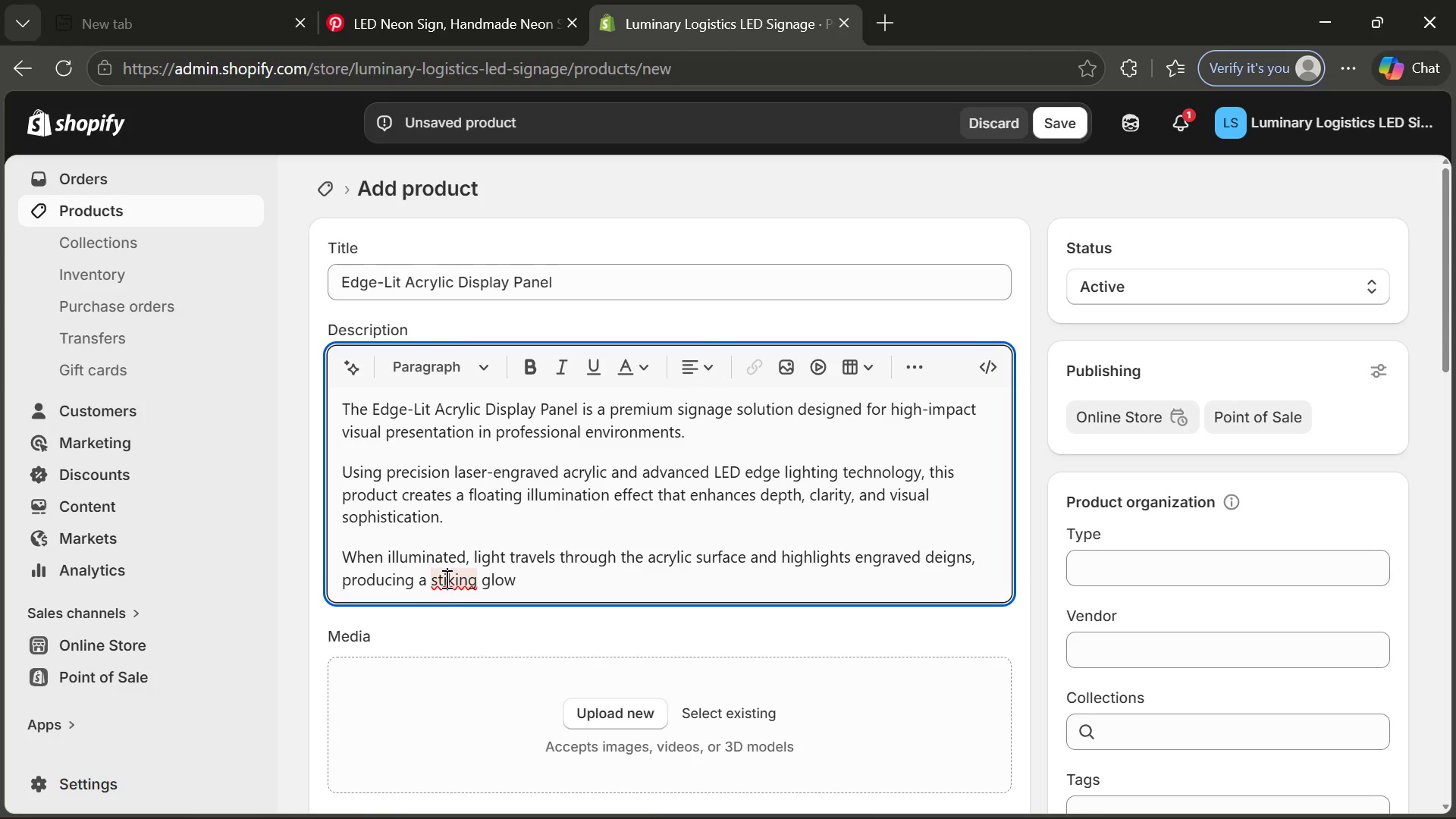 
key(Slash)
 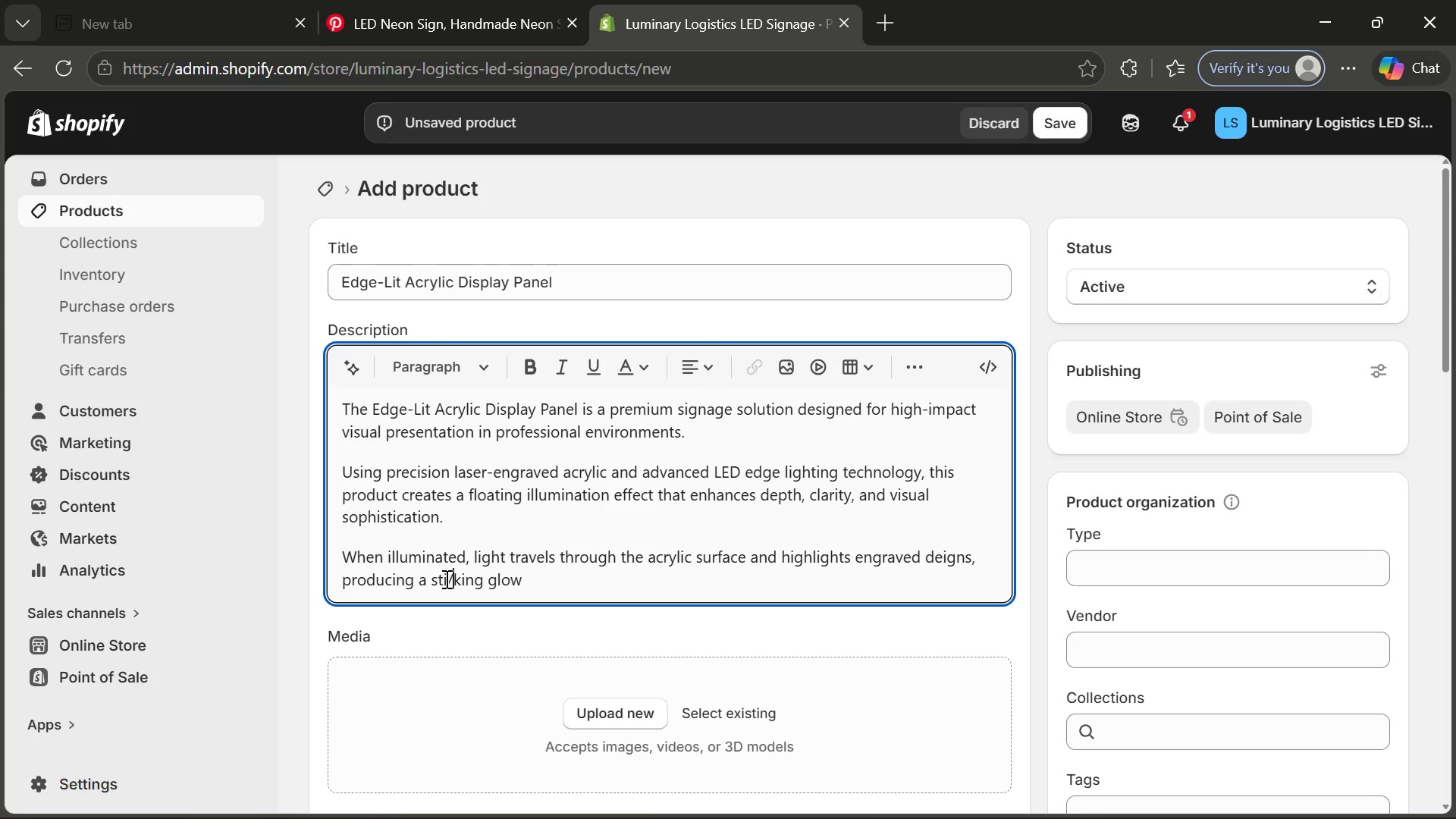 
key(Backspace)
 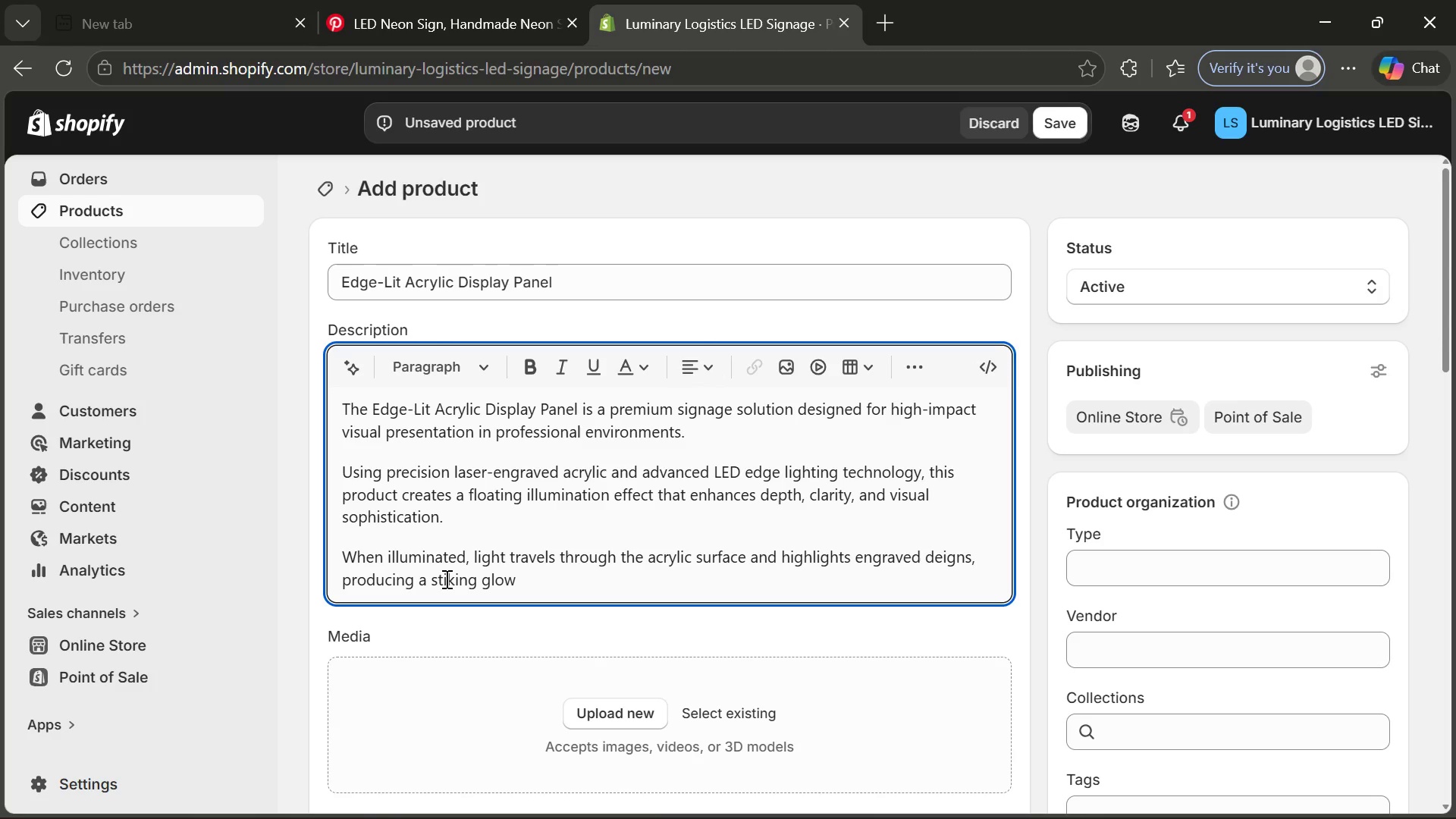 
key(Shift+ShiftRight)
 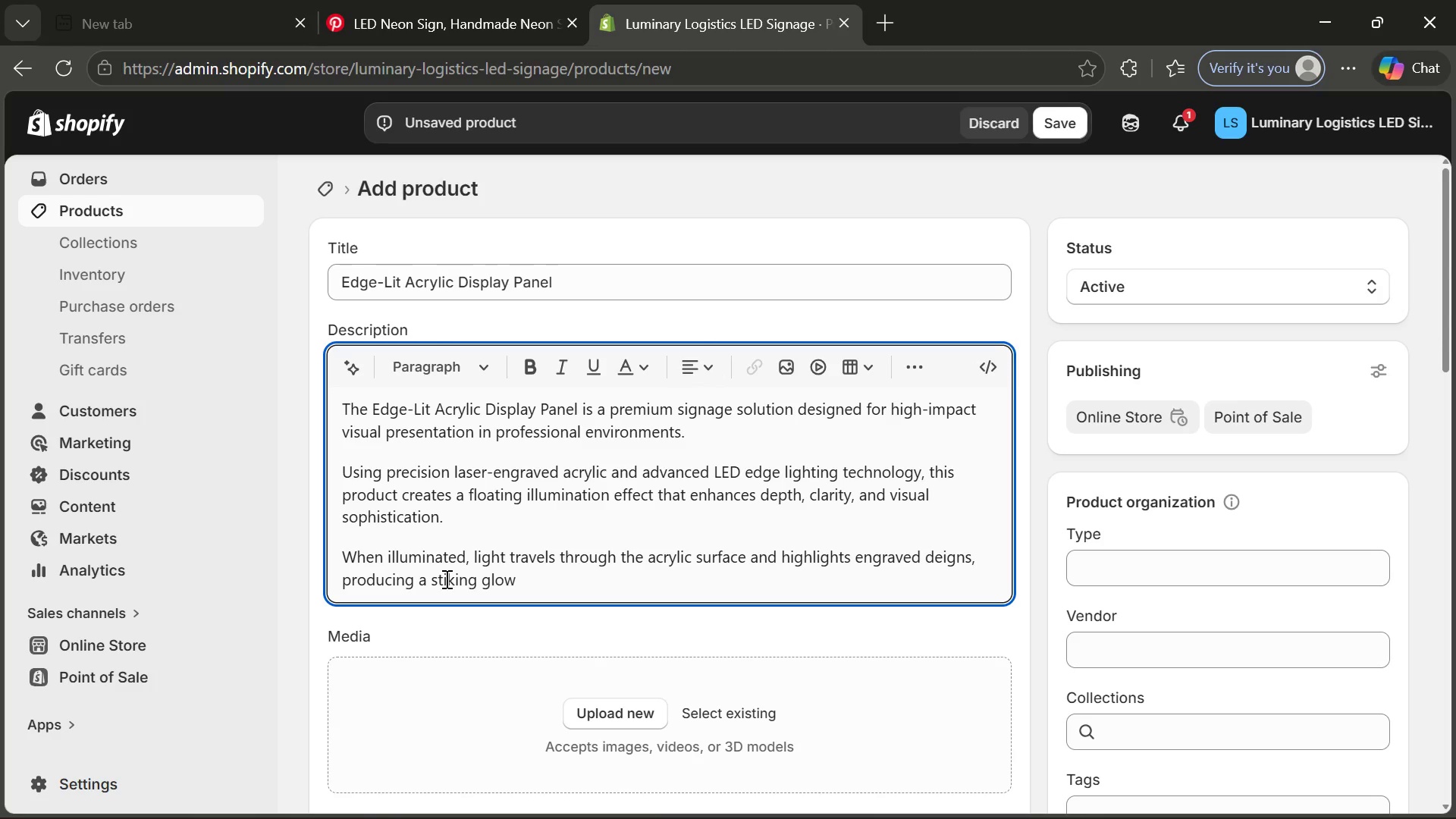 
key(R)
 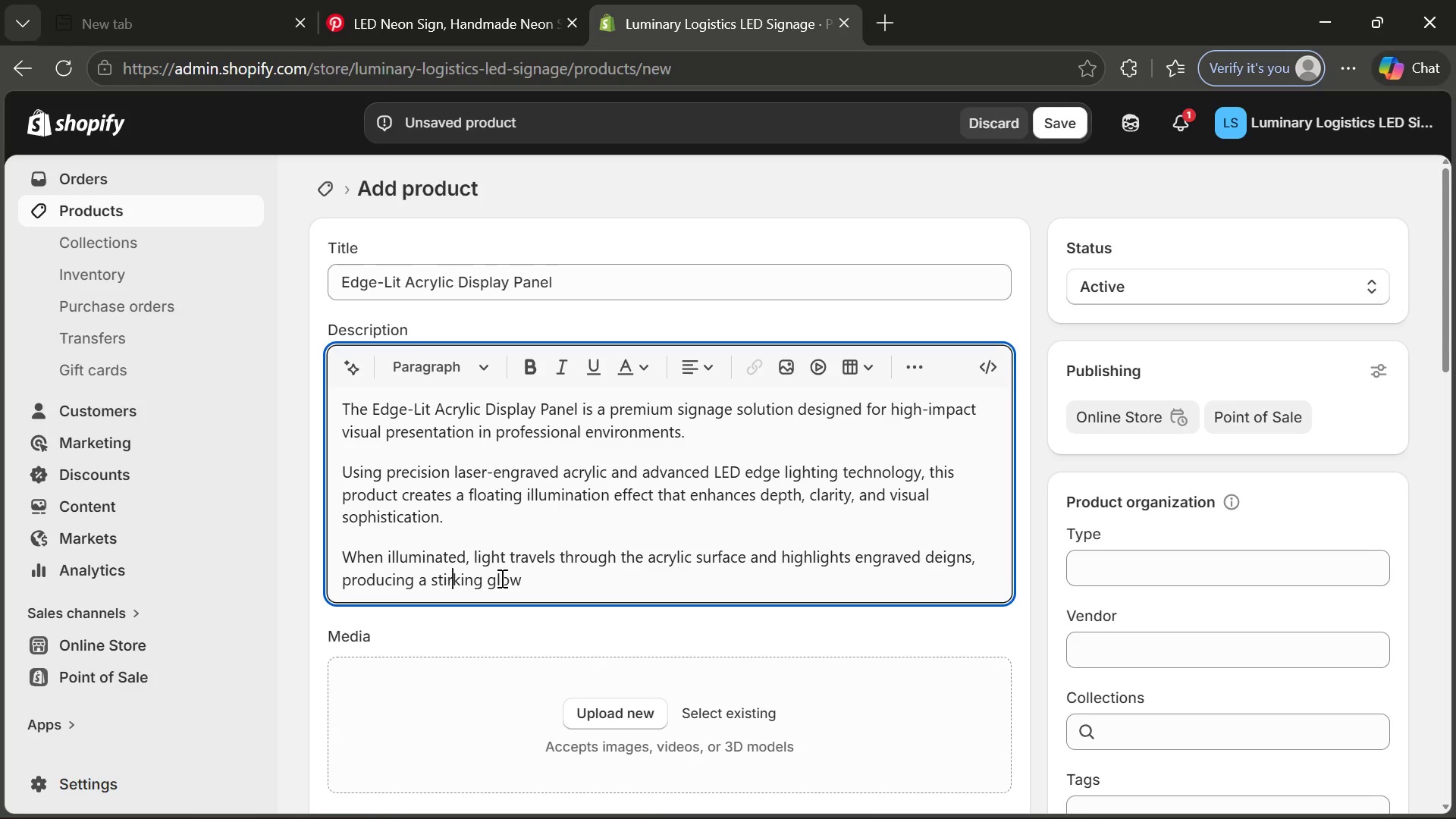 
key(Backspace)
 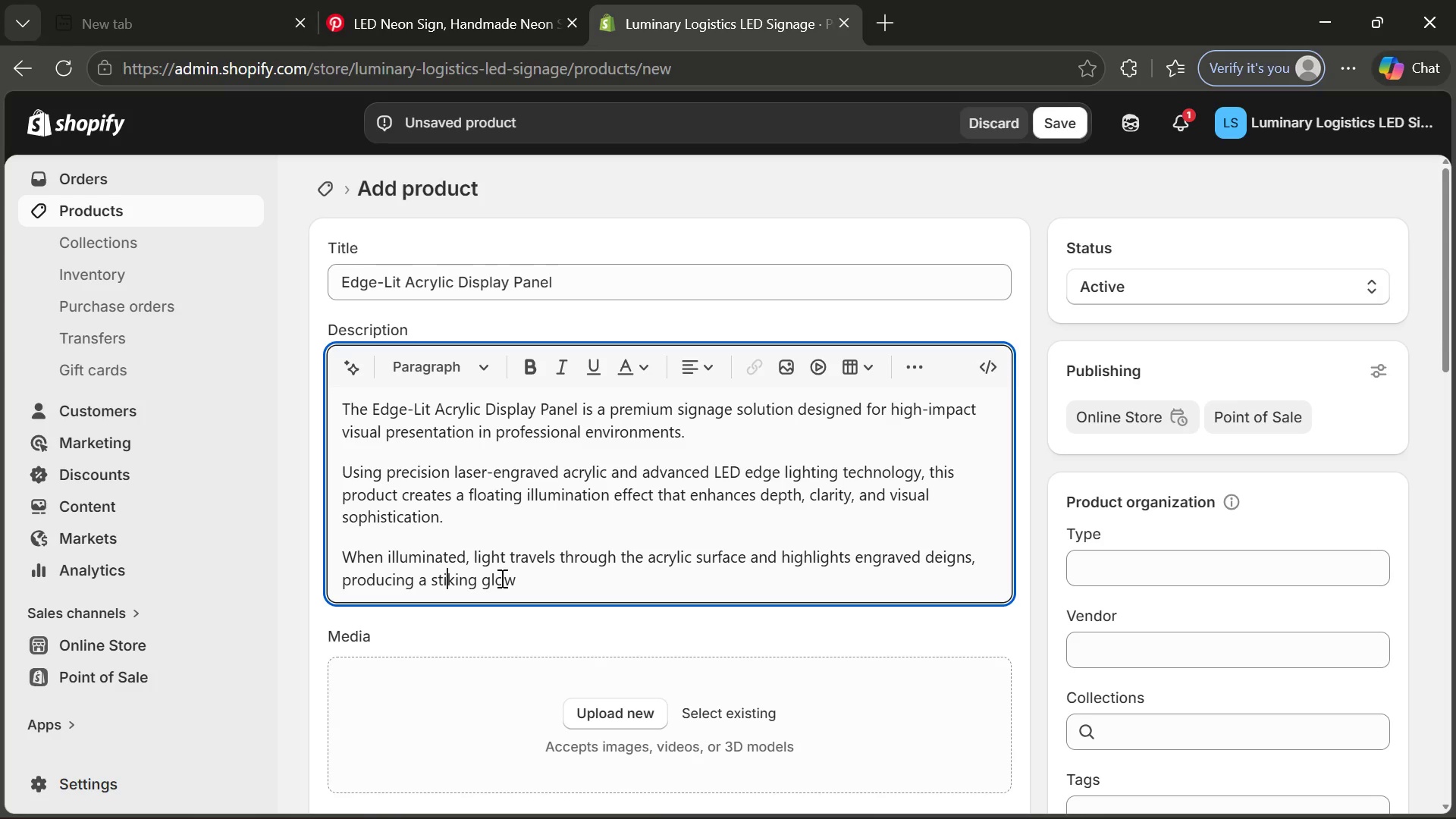 
key(ArrowLeft)
 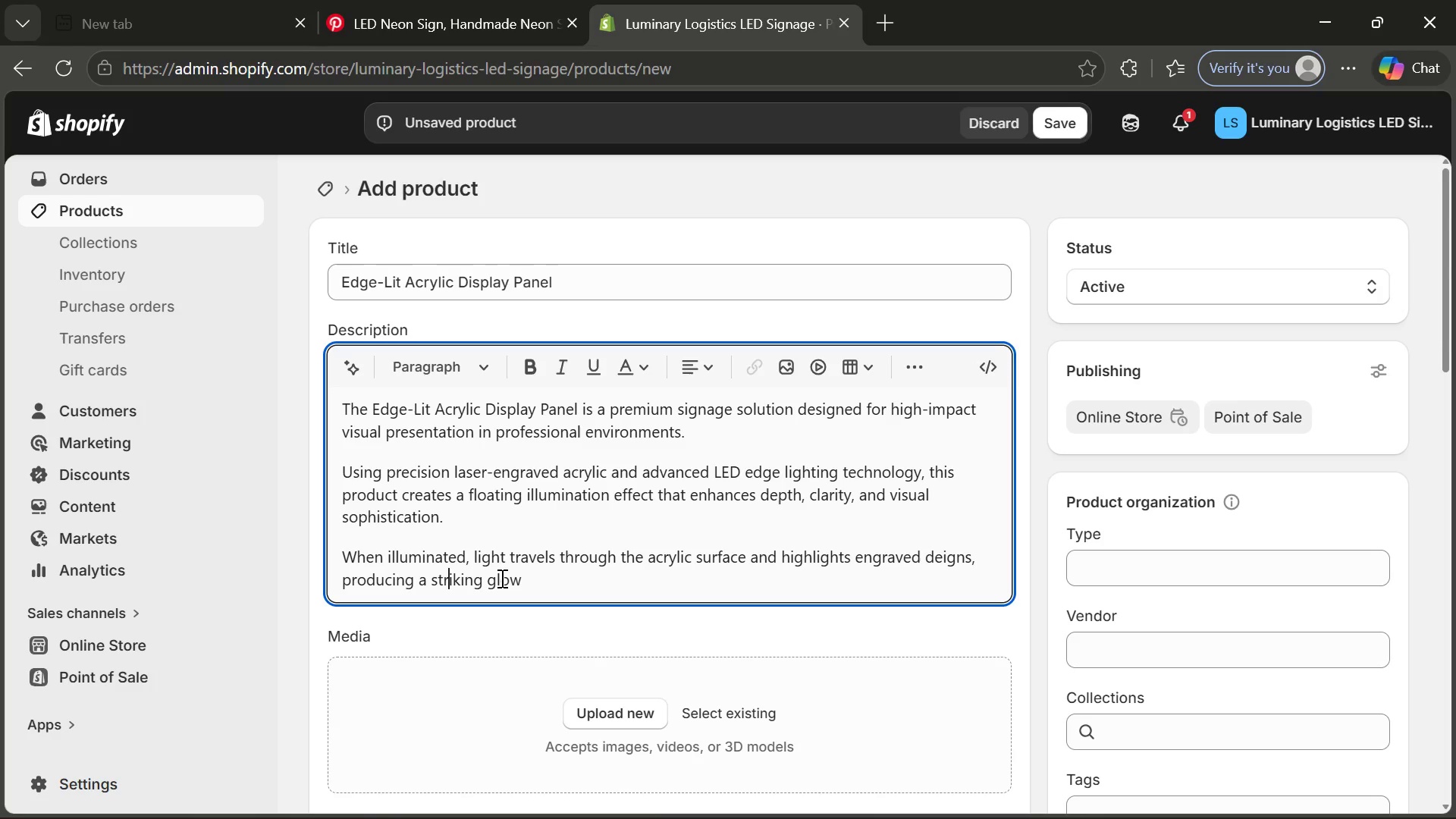 
key(R)
 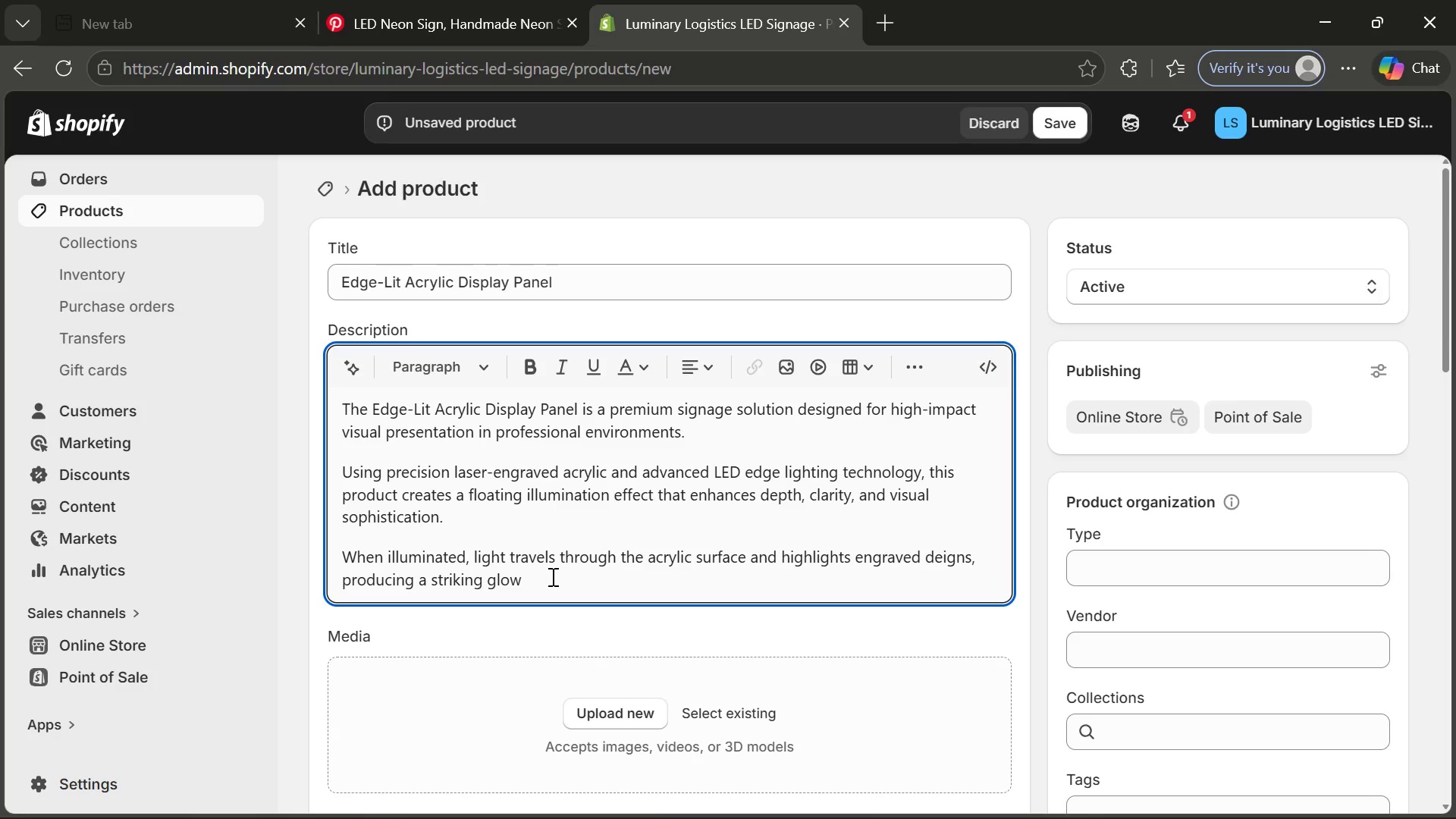 
left_click([551, 576])
 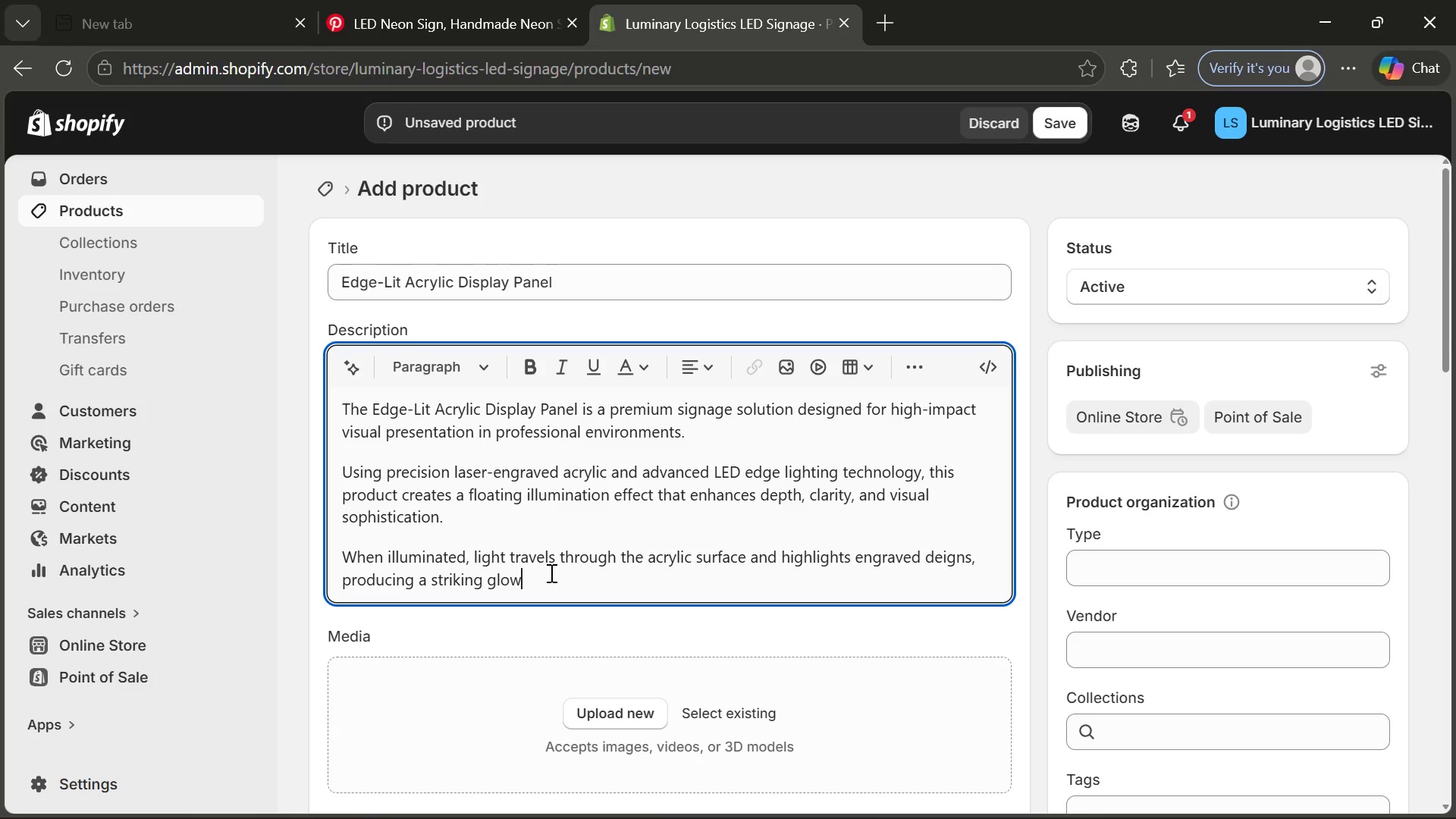 
wait(9.12)
 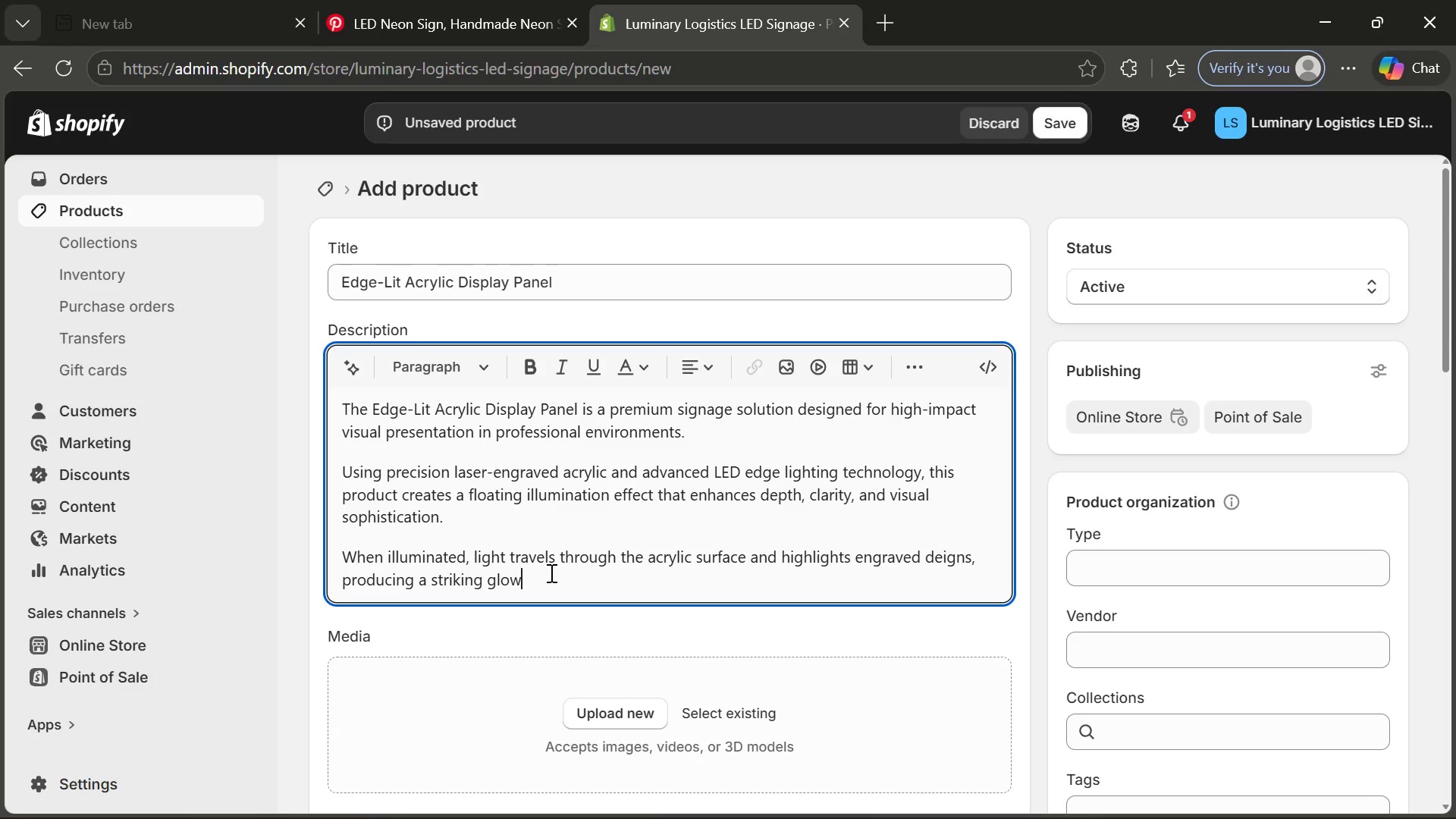 
type( that captures attentions)
key(Backspace)
type( from all viewing angles.)
 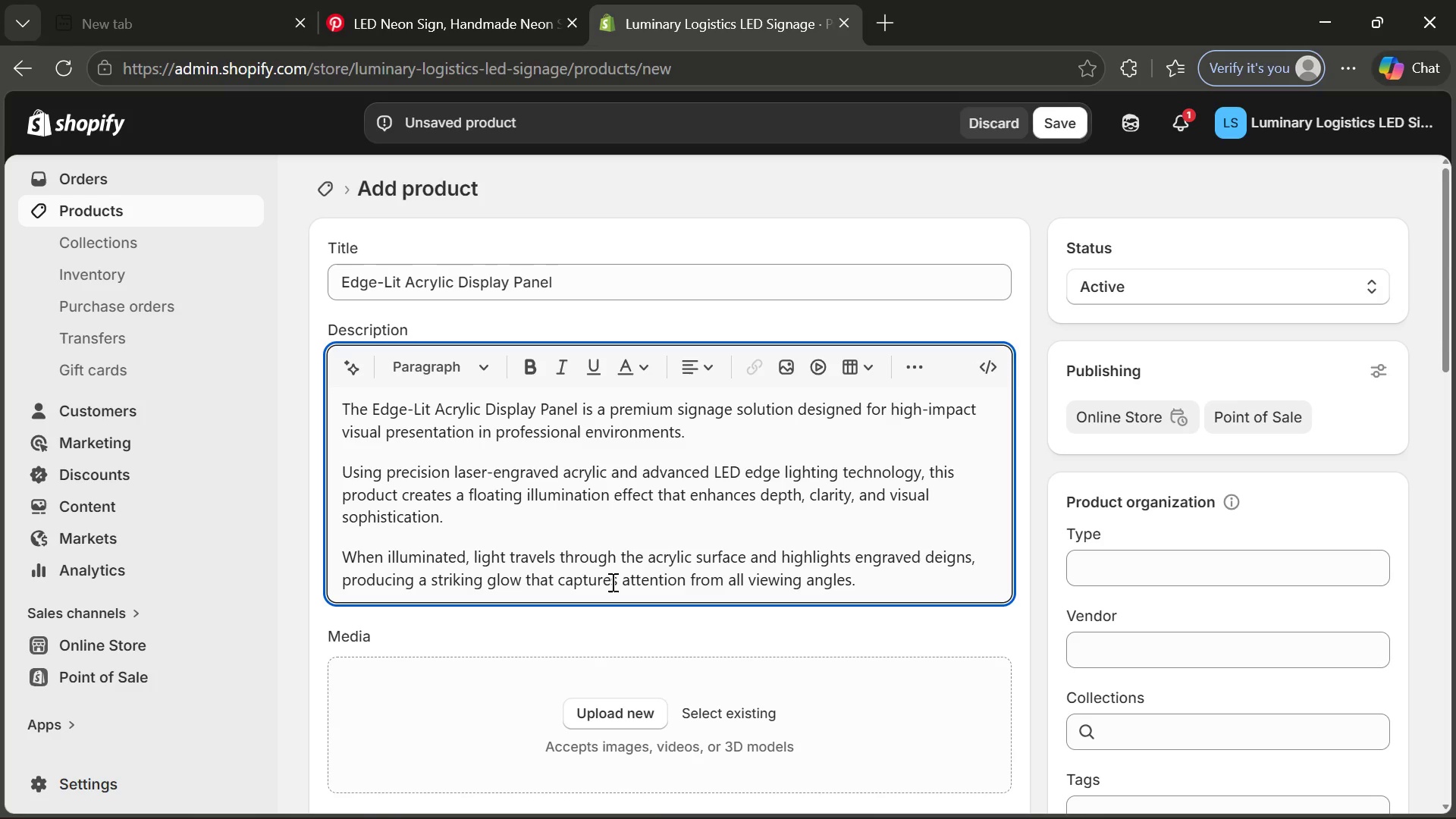 
key(Enter)
 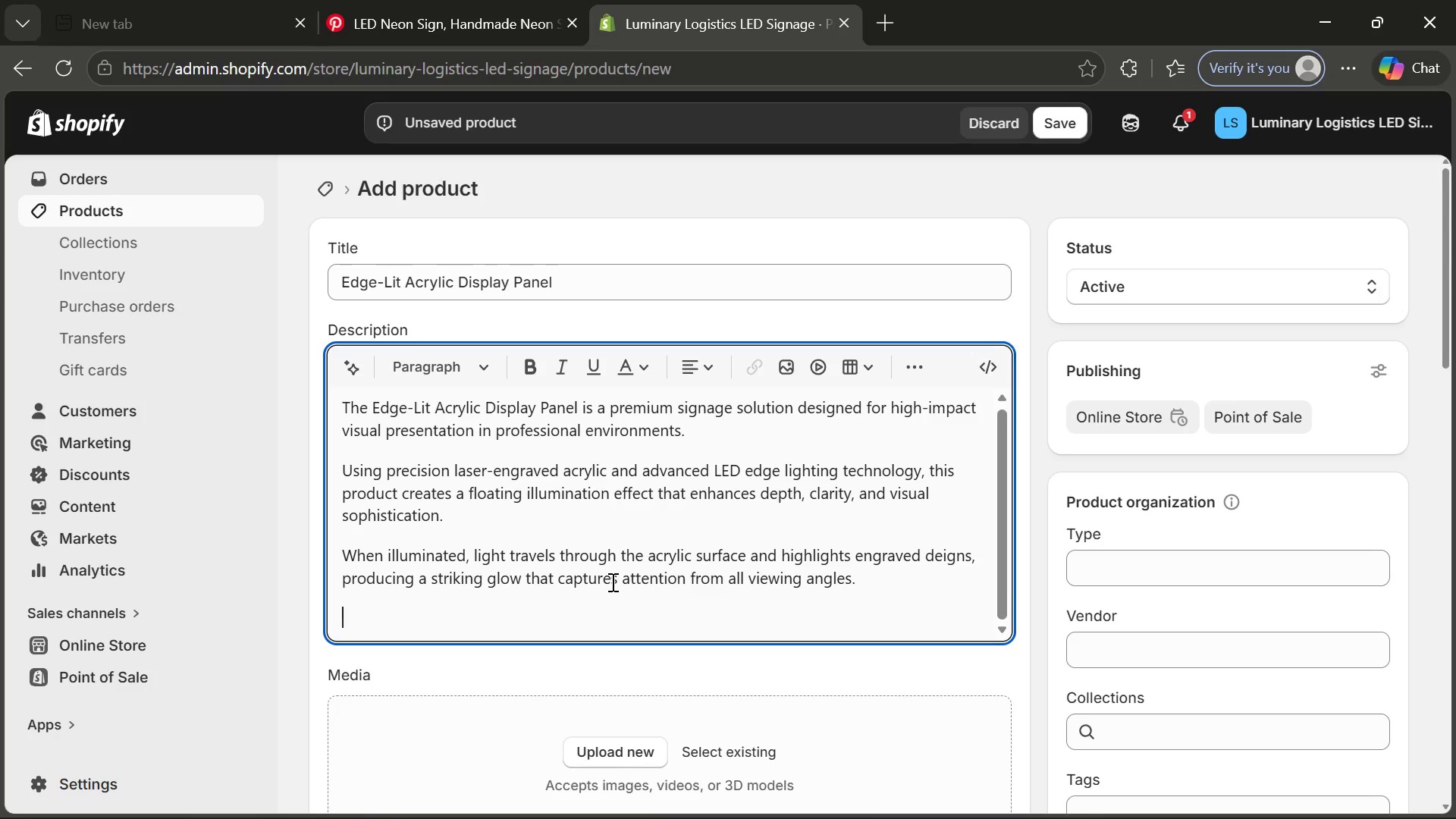 
type(This makes it ideal for businessne)
key(Backspace)
key(Backspace)
type(es seeking a luxury-grade signage solution)
 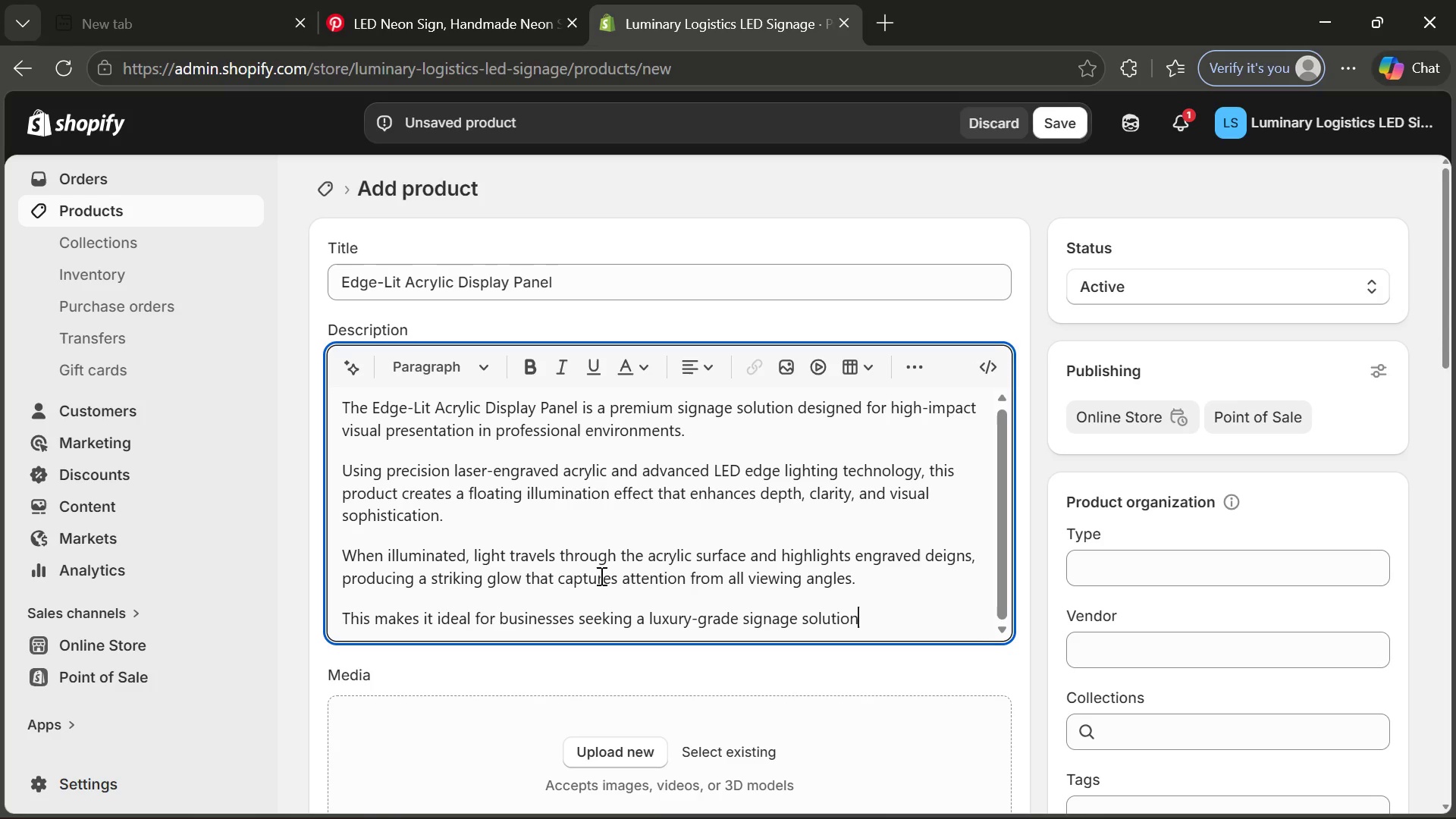 
key(Space)
 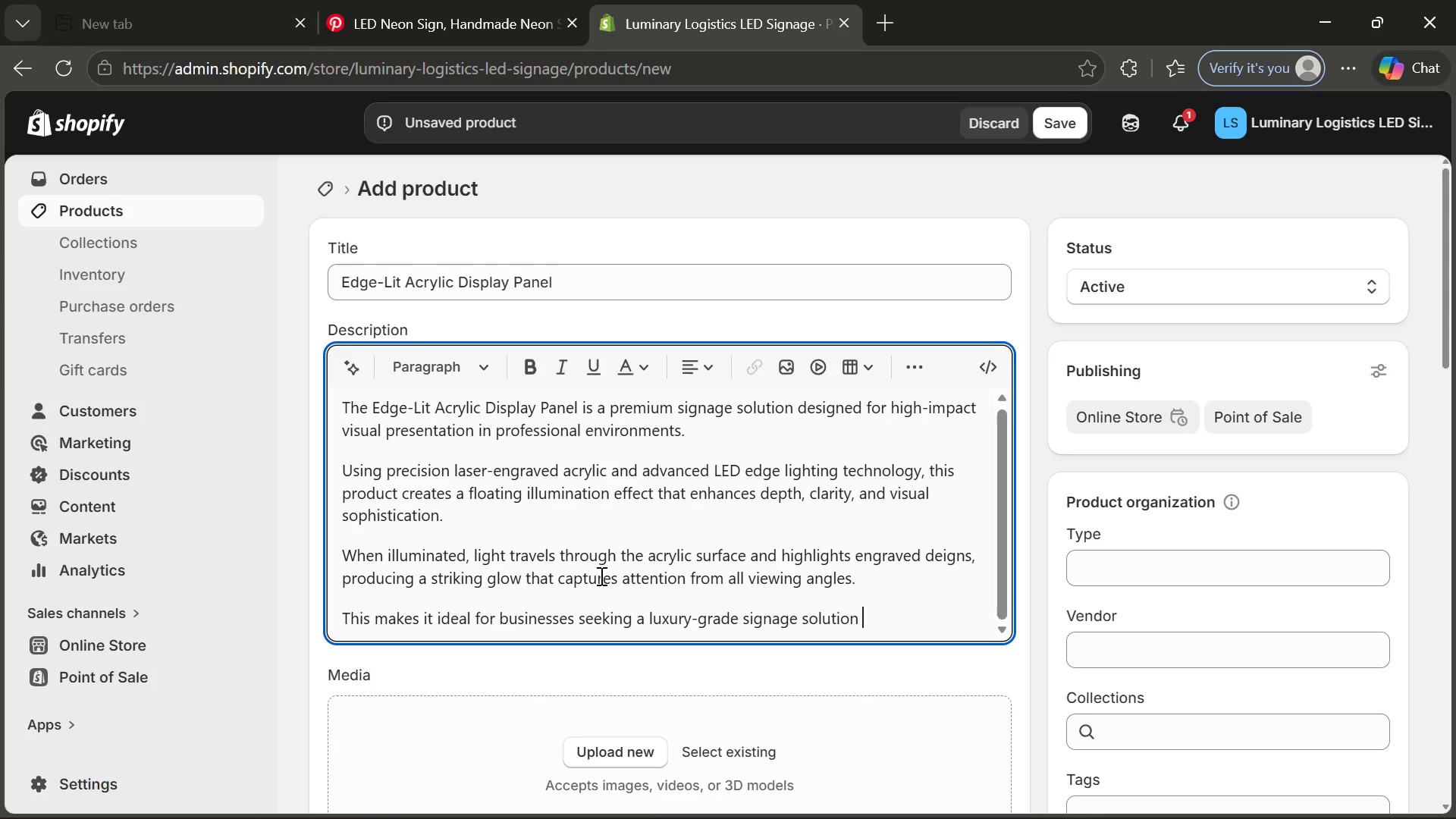 
type(for )
 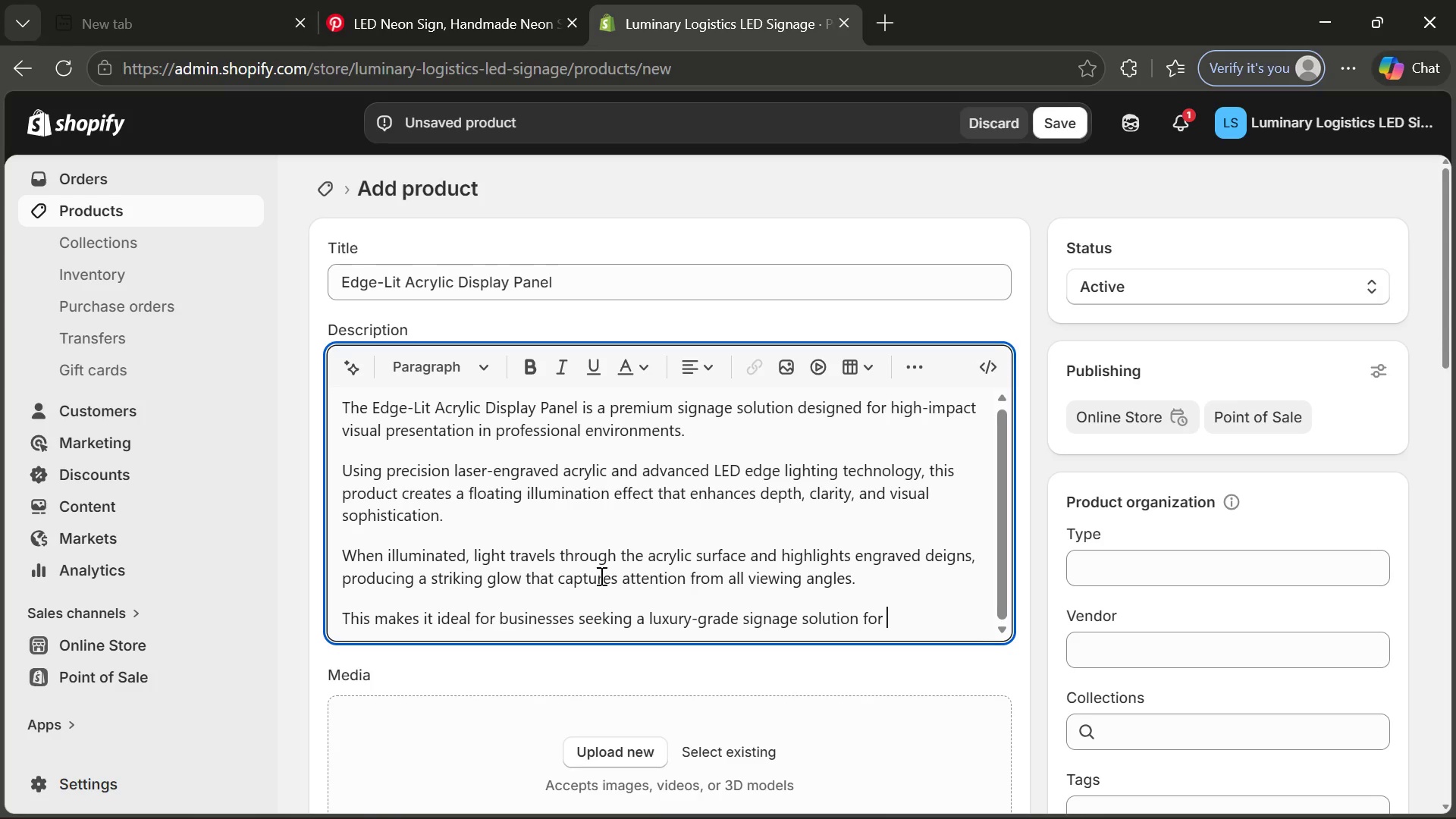 
wait(7.03)
 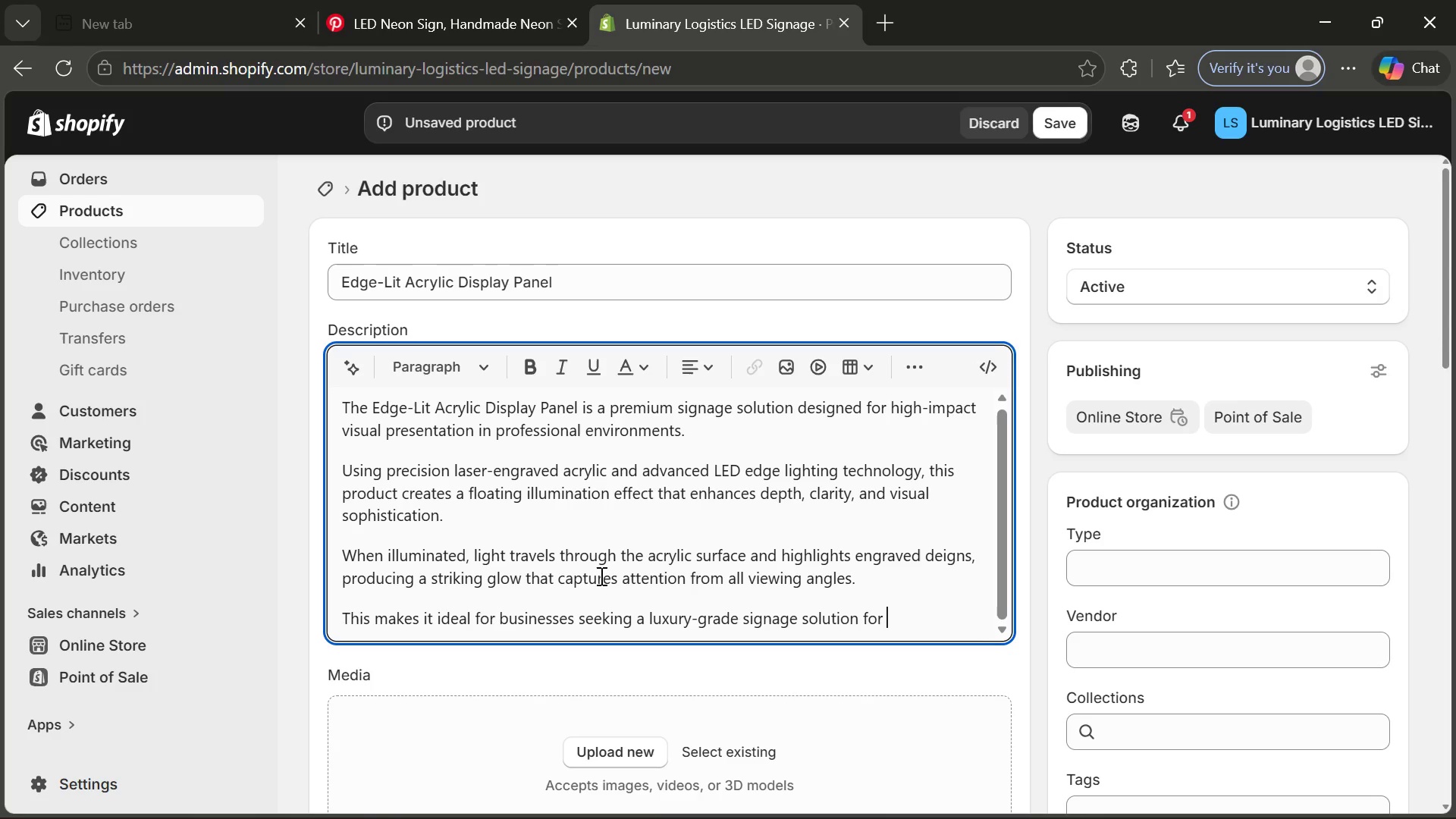 
type(brab)
key(Backspace)
type(nding and promotional envir)
key(Tab)
type(.)
 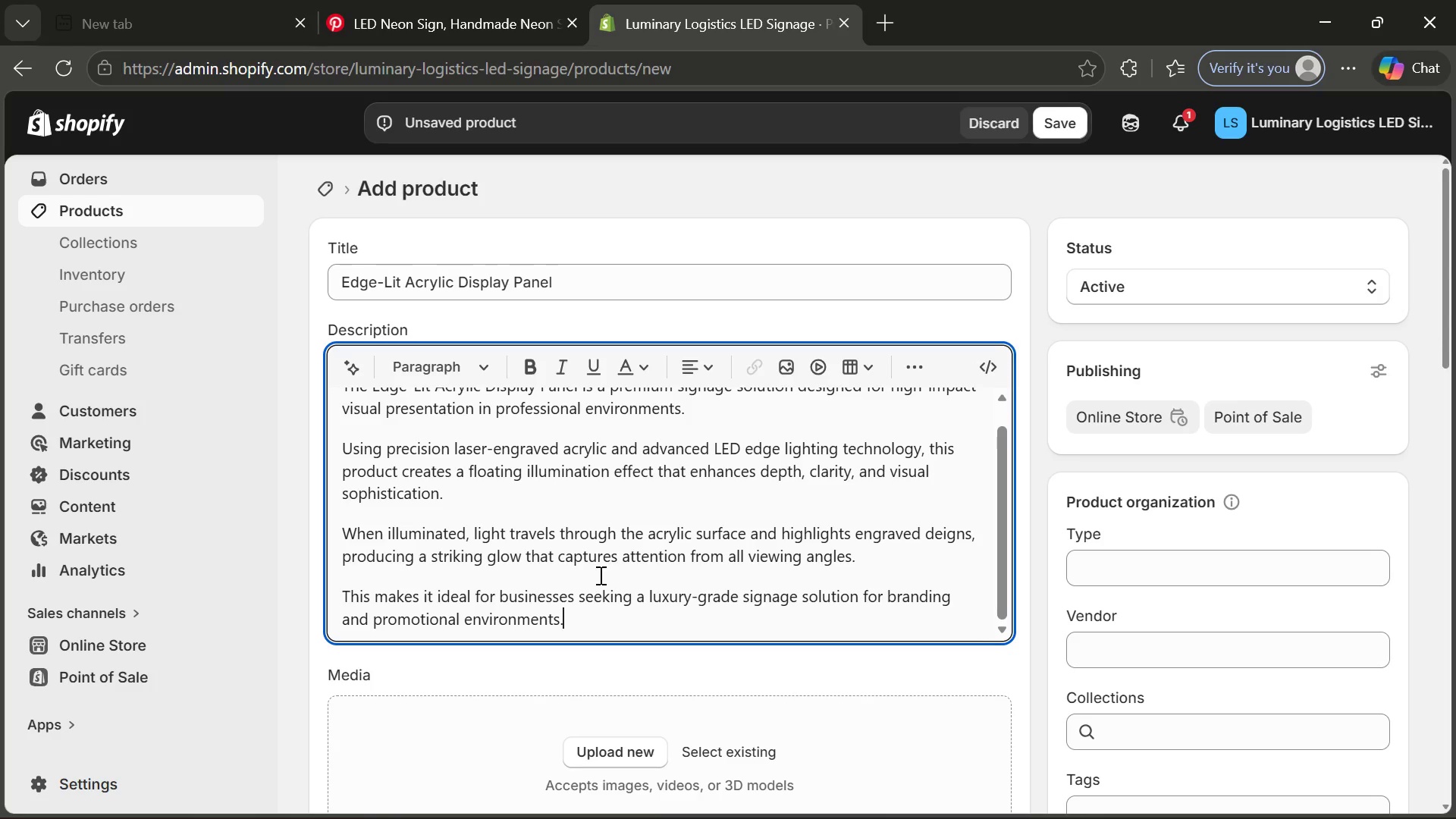 
key(Enter)
 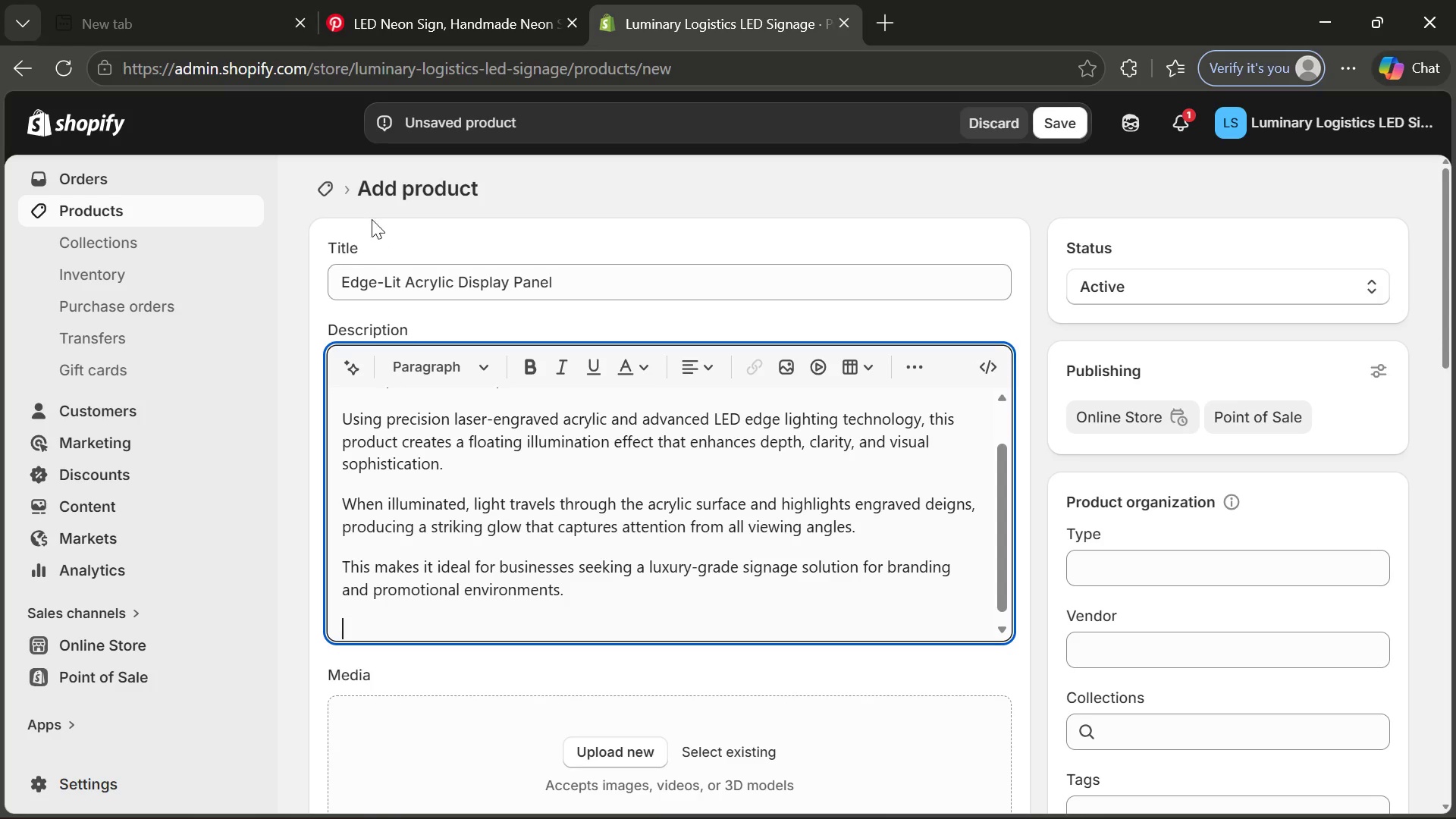 
wait(9.41)
 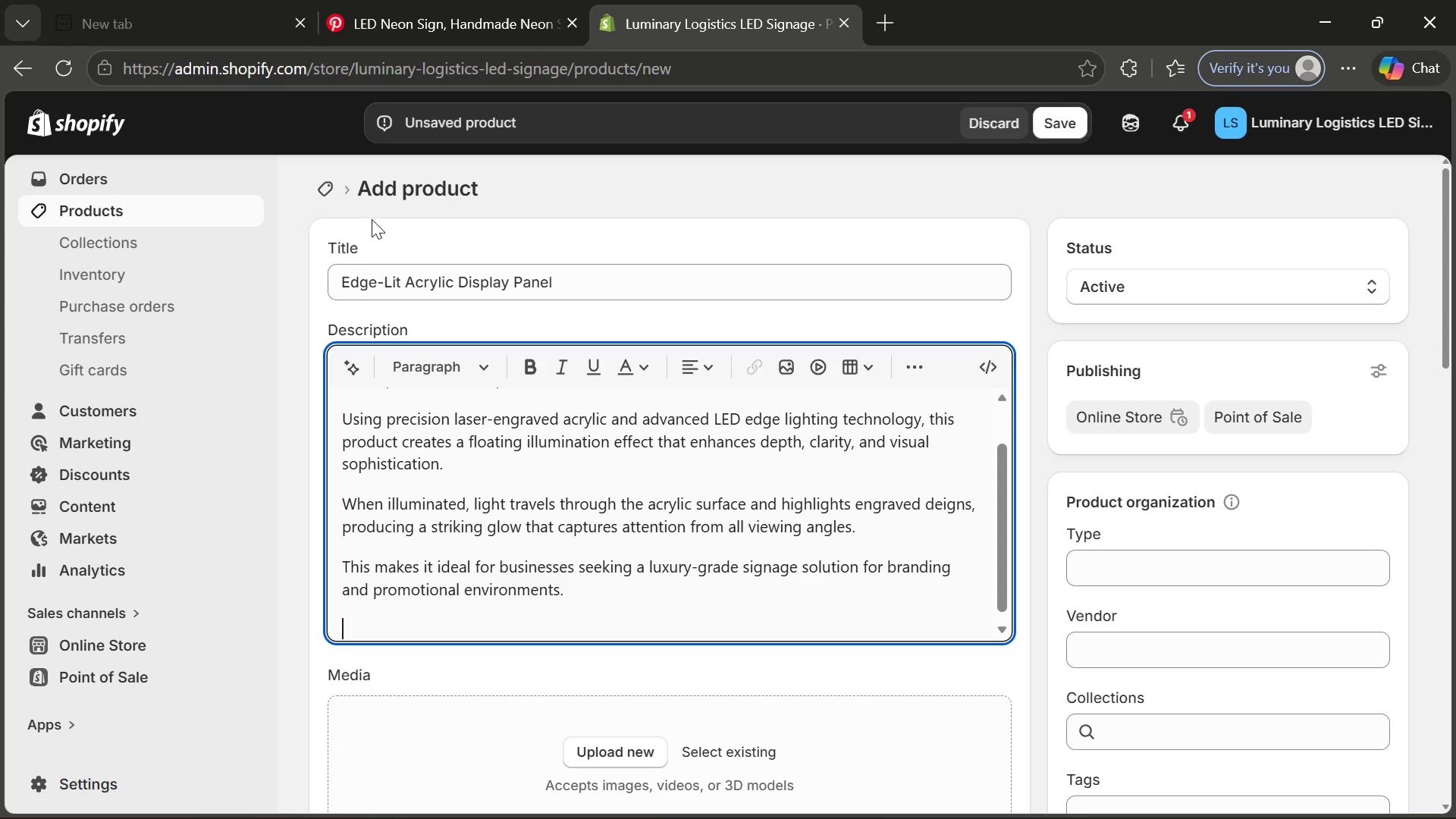 
type(Fabrication Process:)
 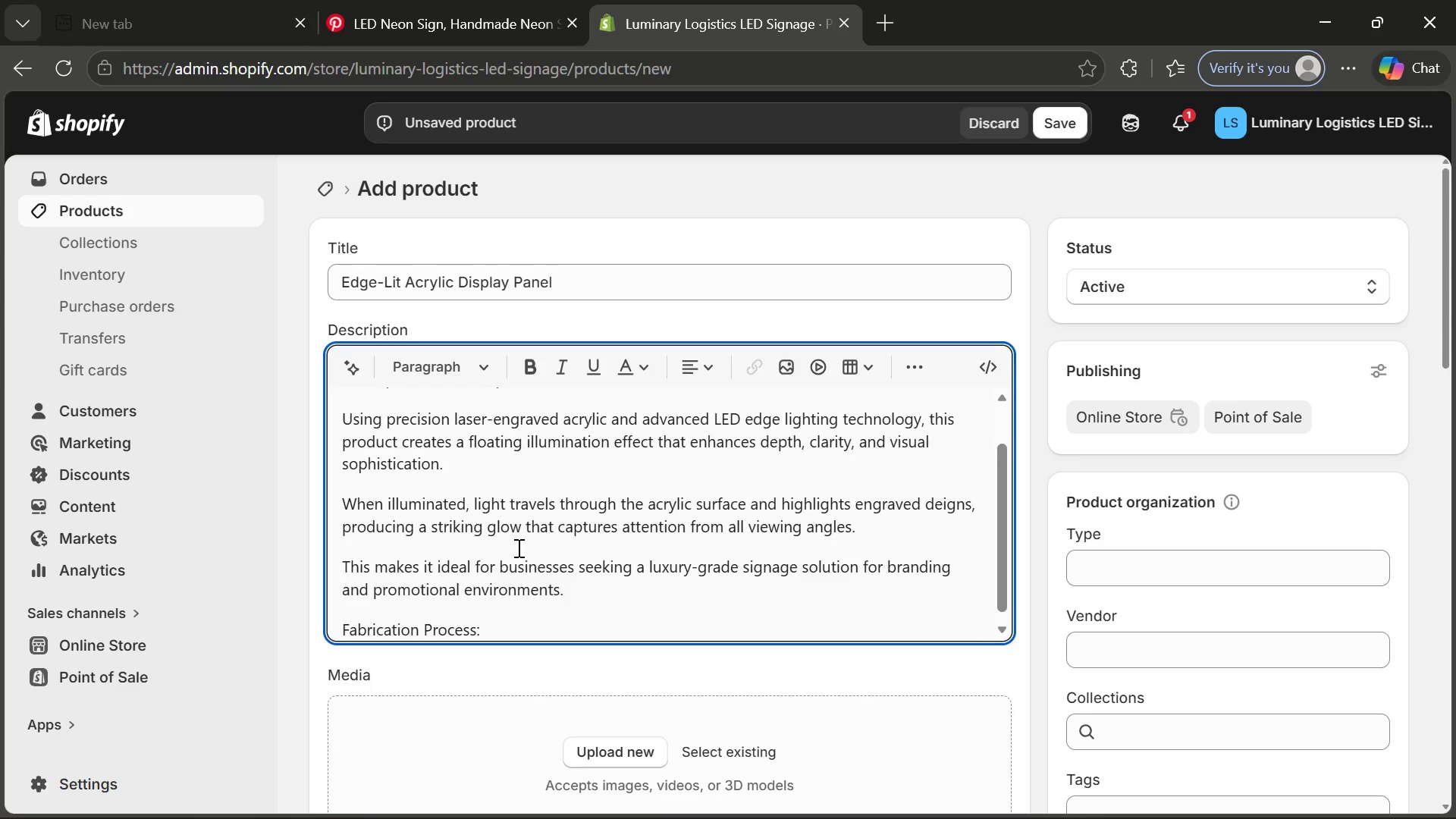 
key(Enter)
 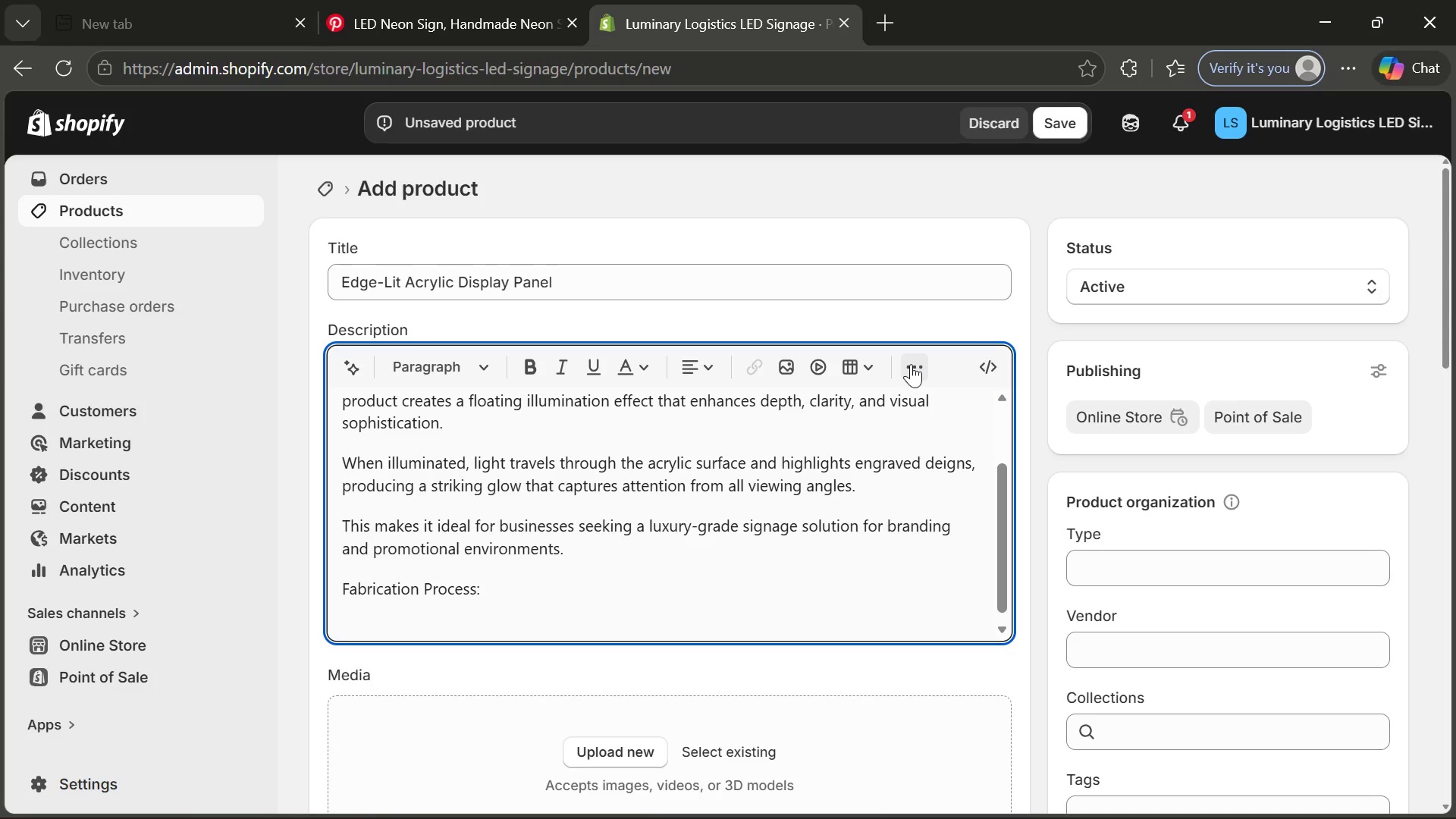 
left_click([911, 364])
 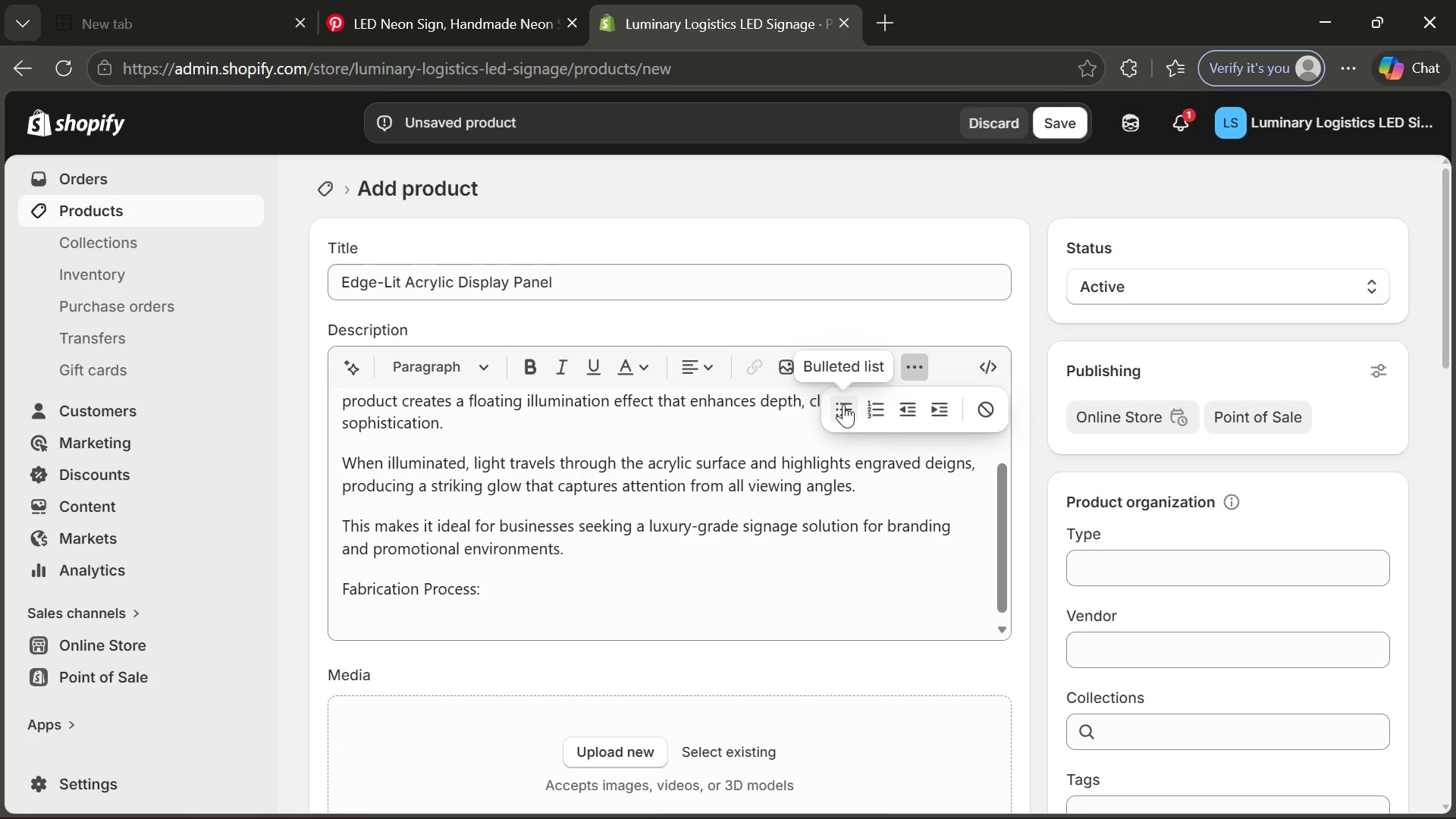 
left_click([843, 404])
 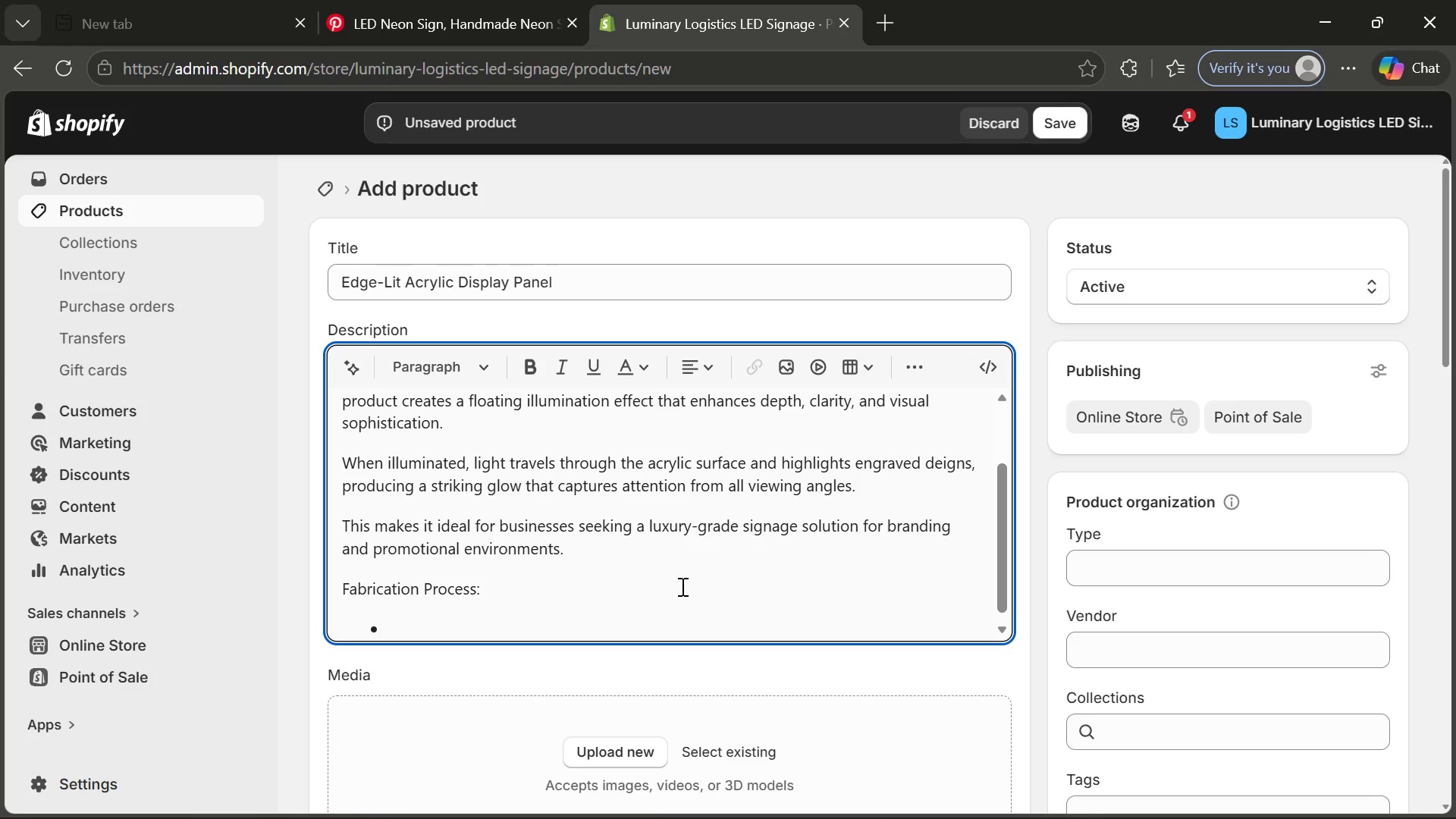 
type(High-resolution)
 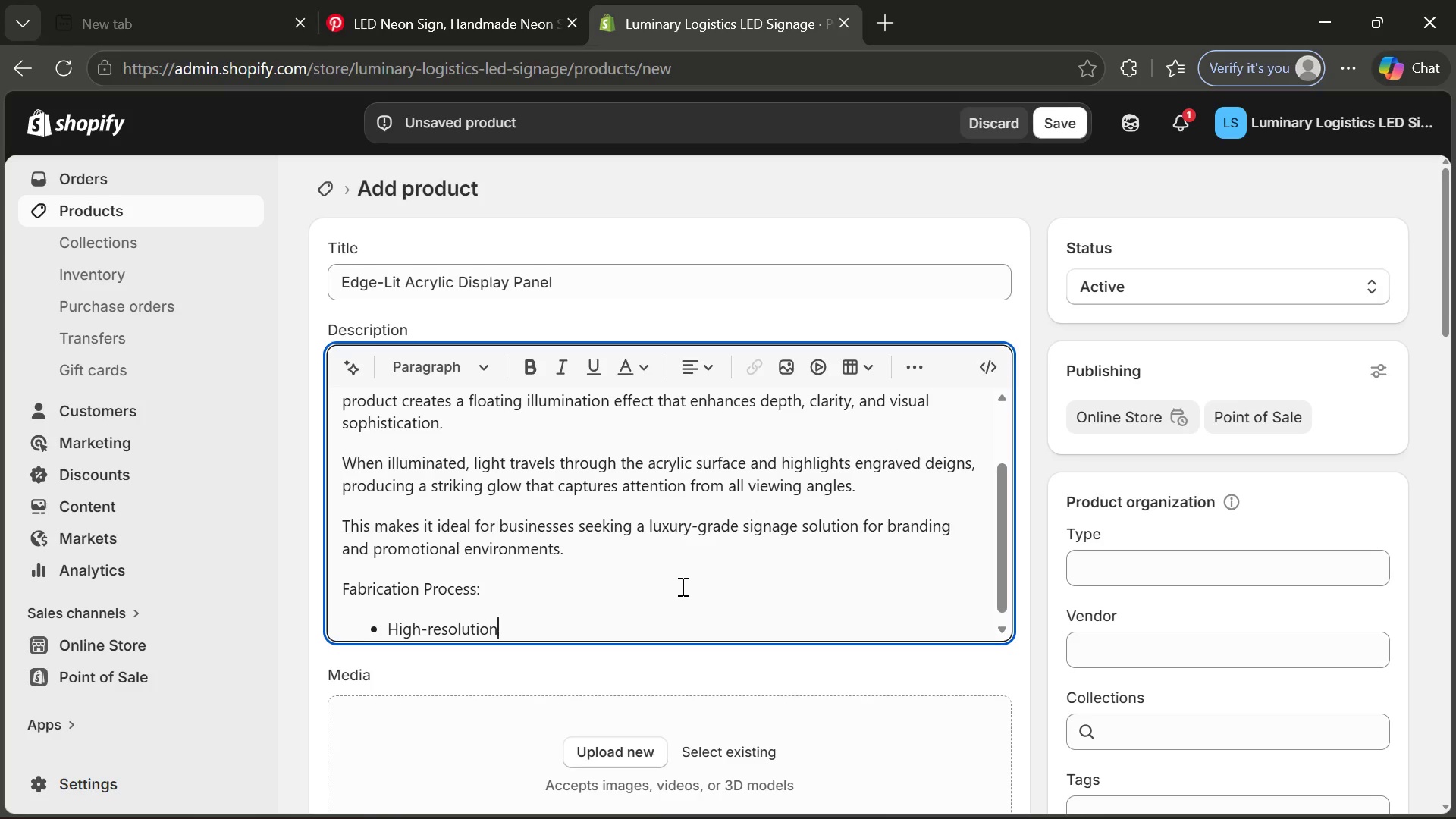 
wait(5.41)
 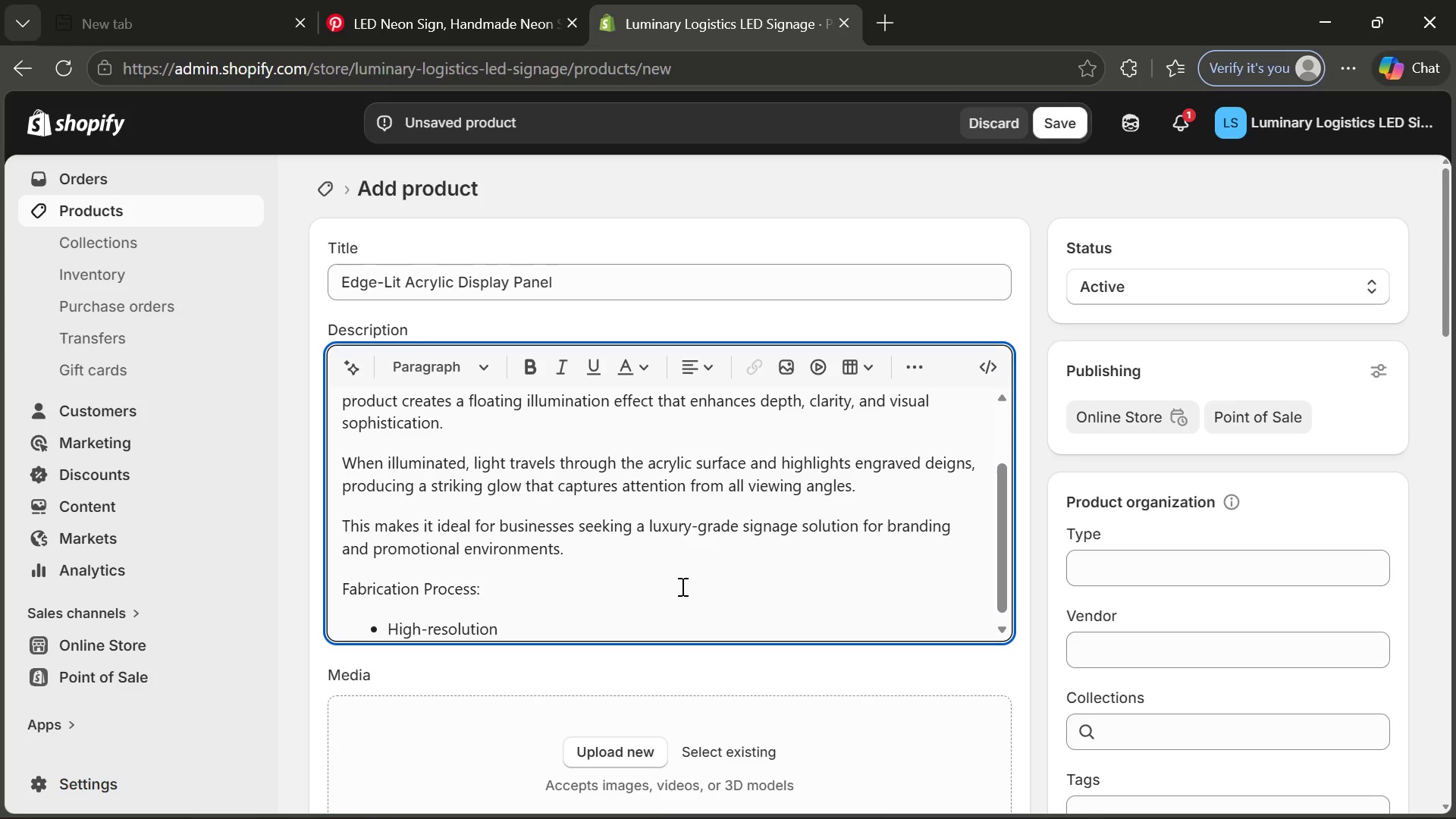 
type( design )
 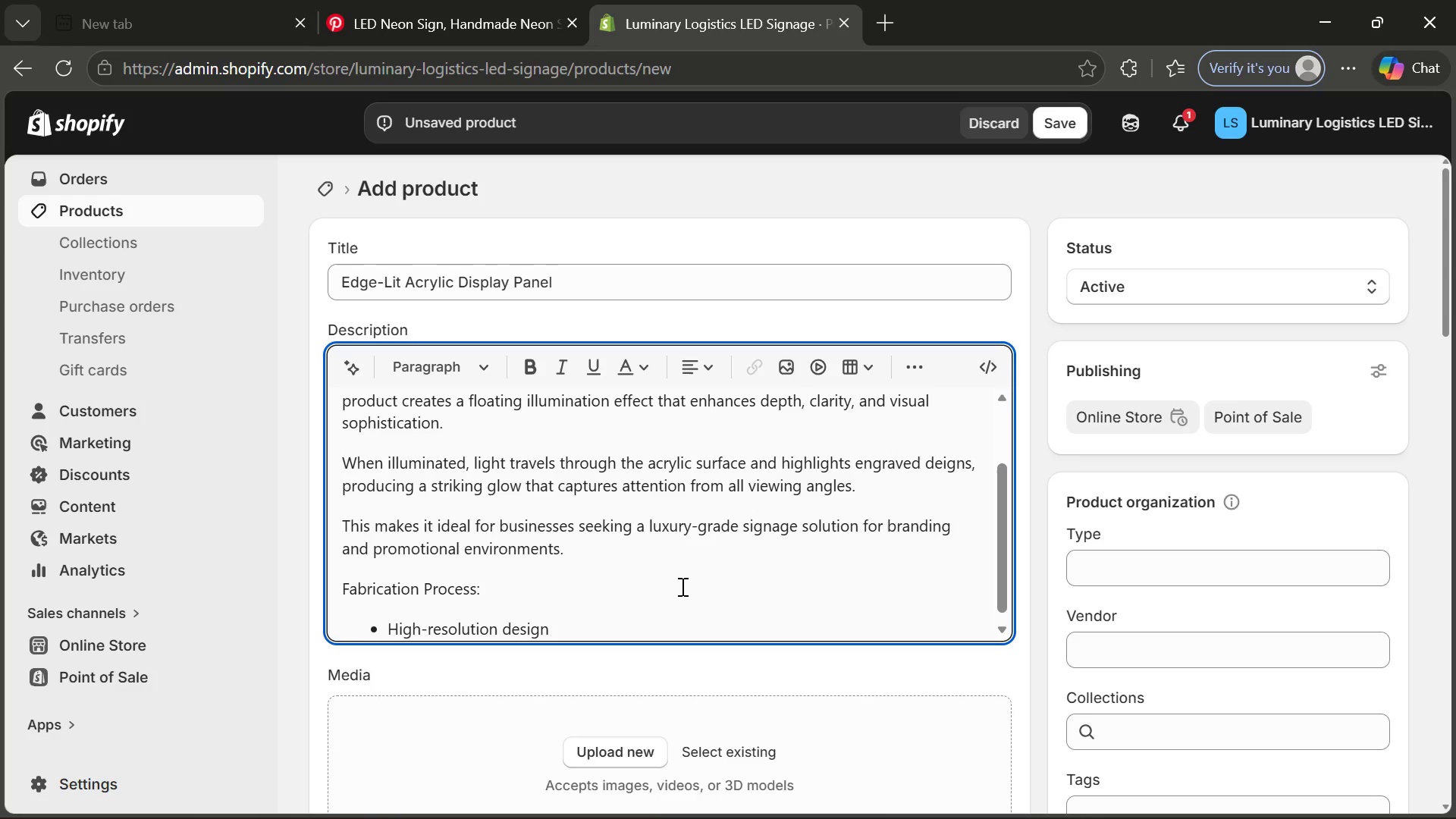 
type(engraving)
 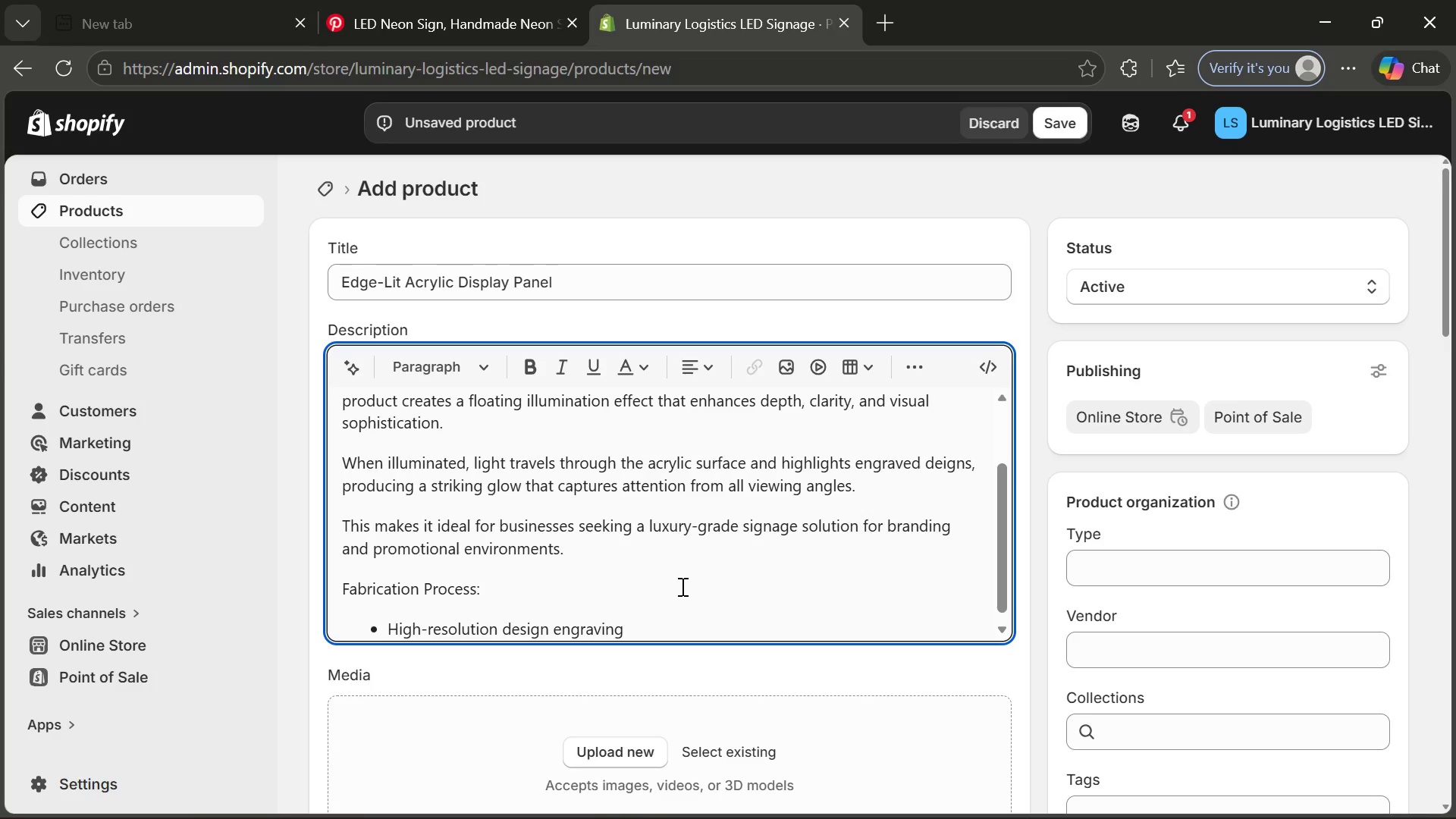 
key(Enter)
 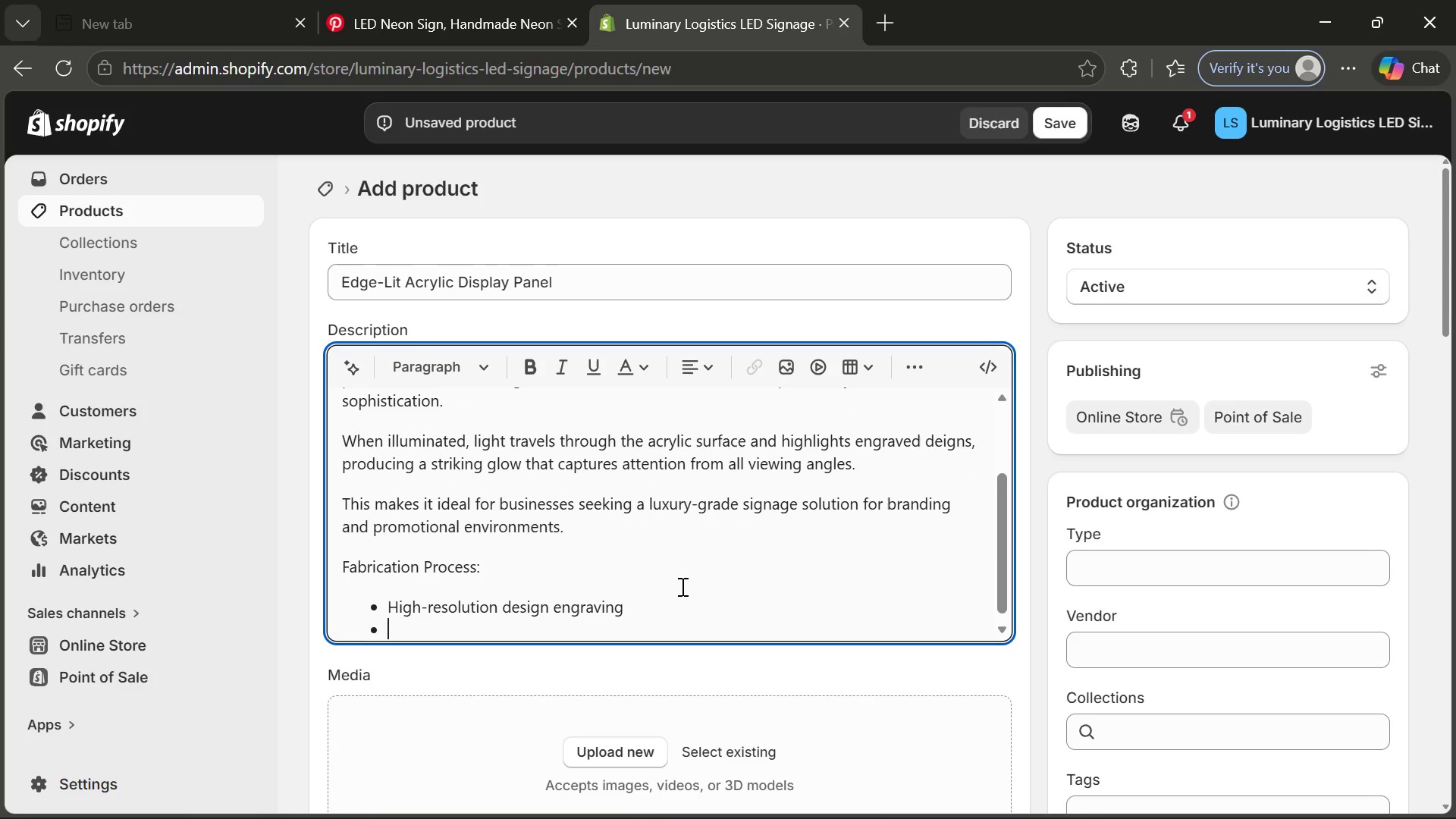 
type(Precision acrylic cutting)
 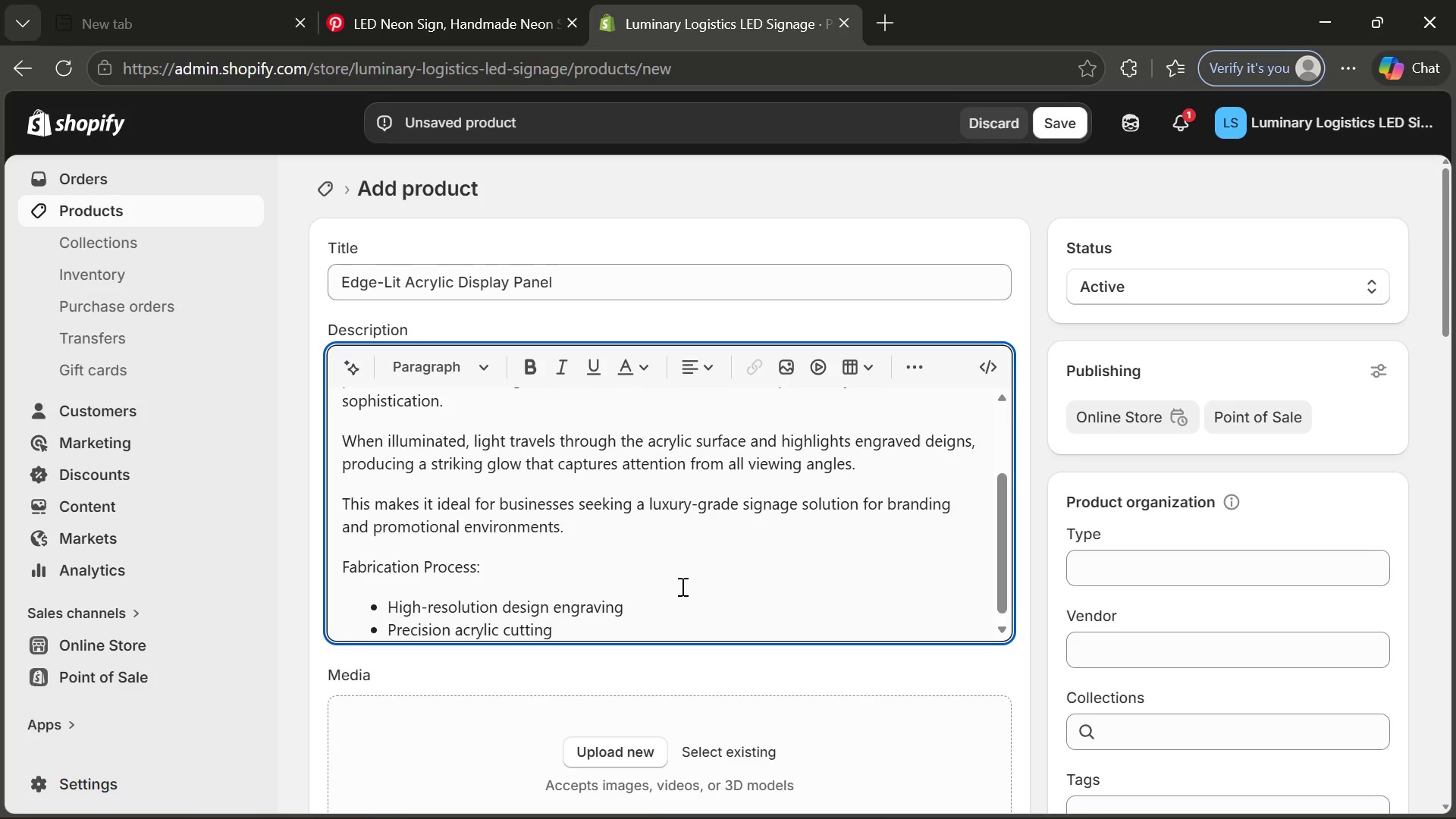 
key(Enter)
 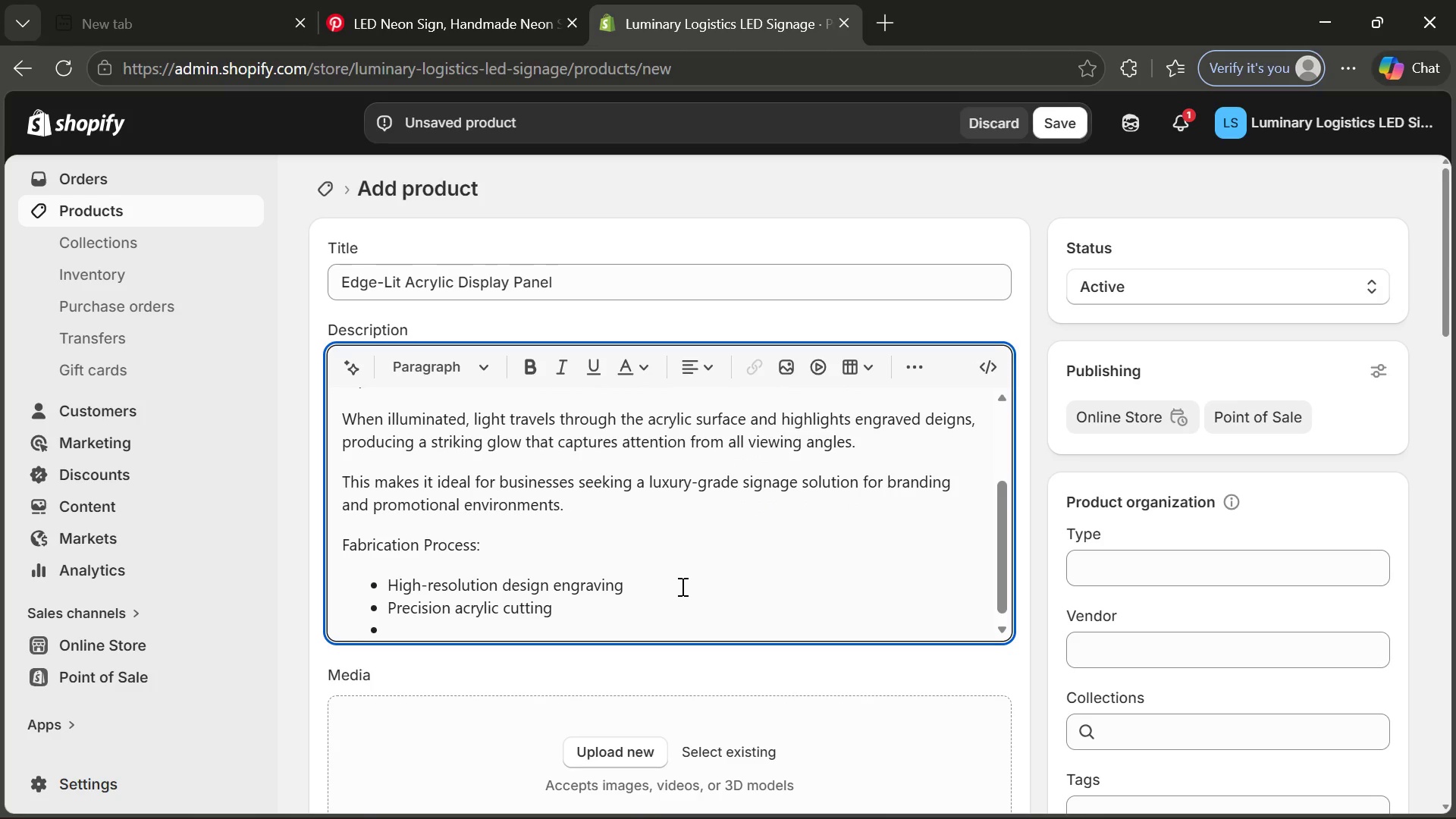 
type(LED edge )
key(Backspace)
type(-lih)
key(Backspace)
type(ght integration)
 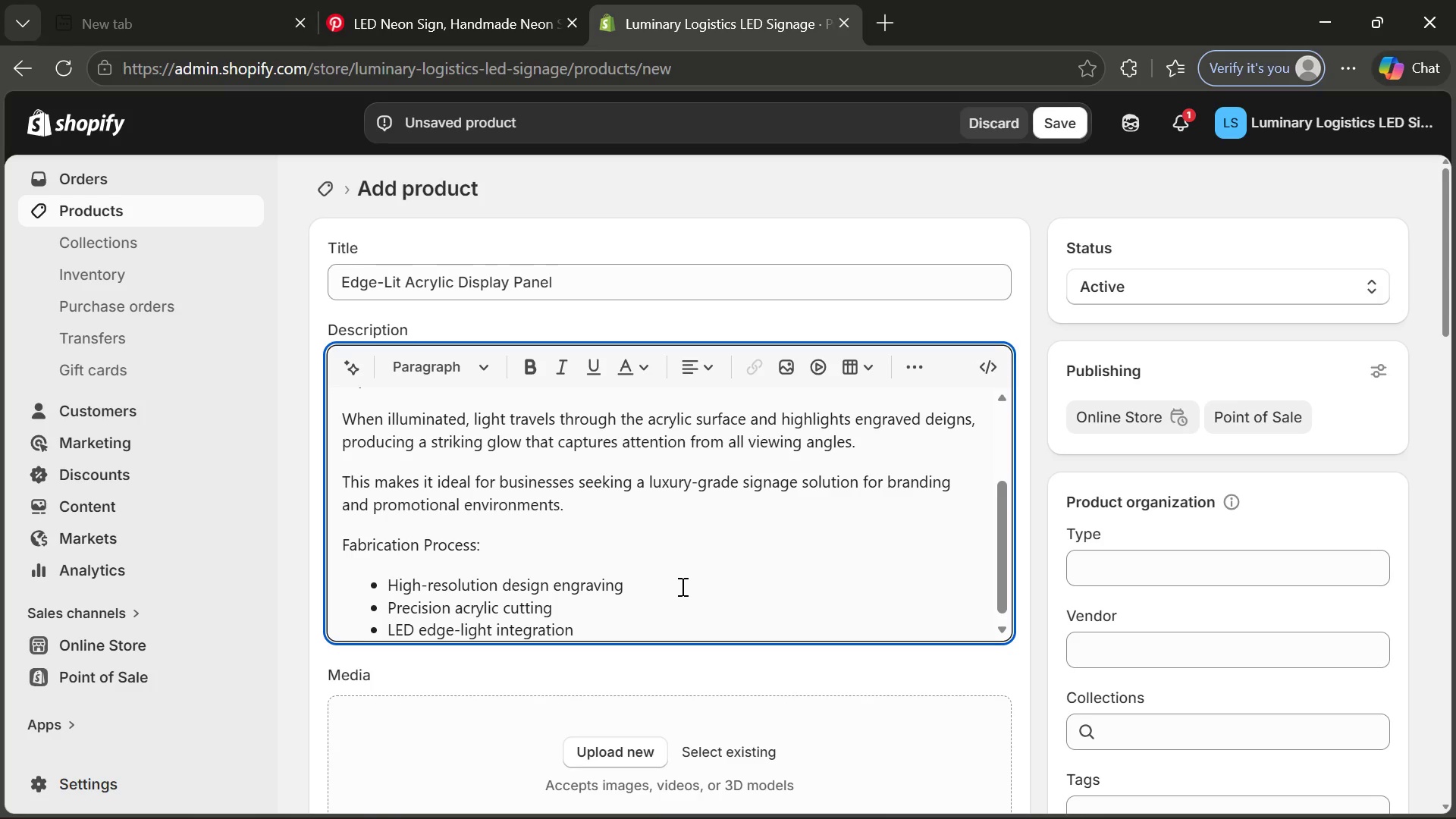 
key(Enter)
 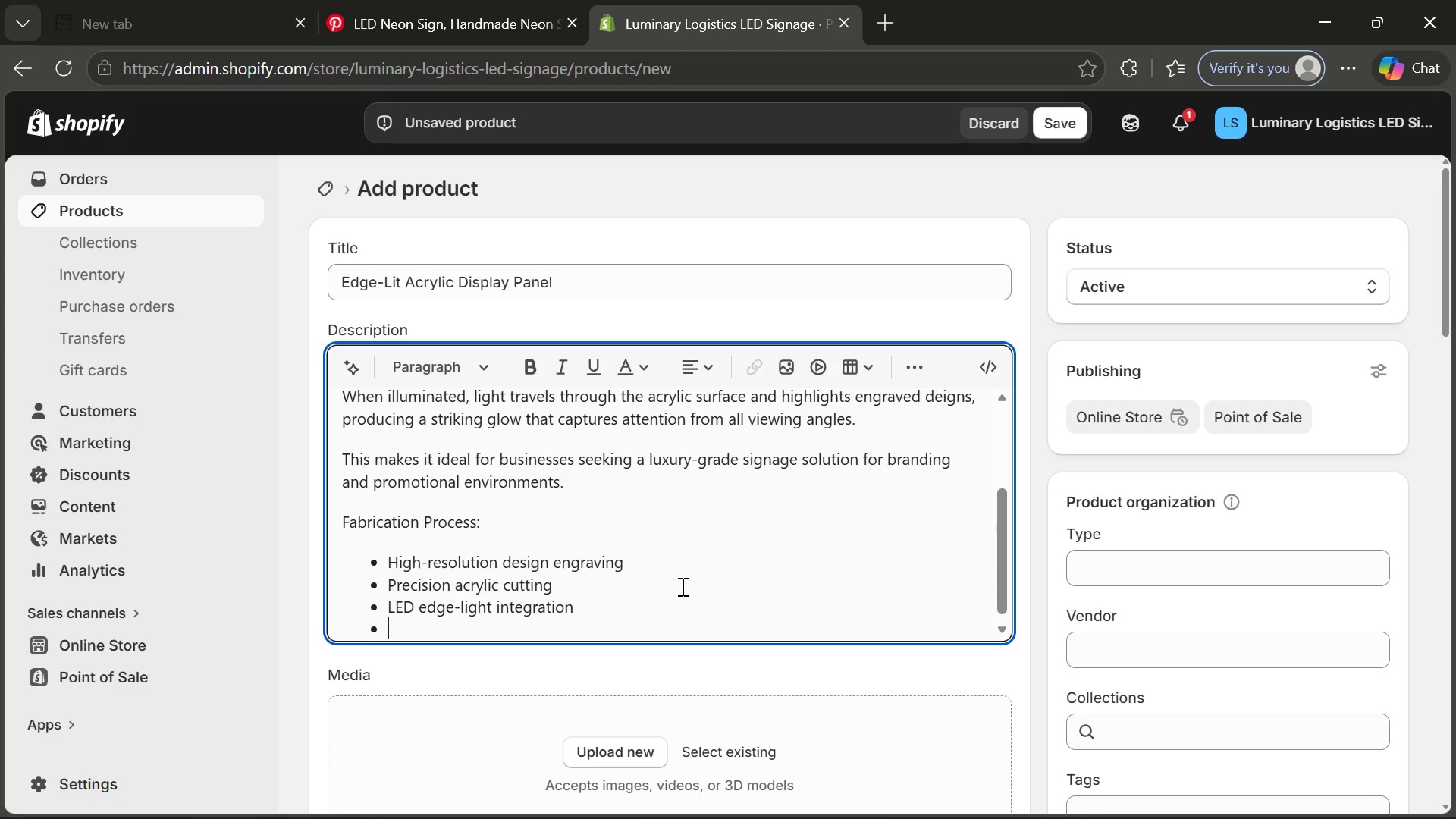 
type(Assem)
 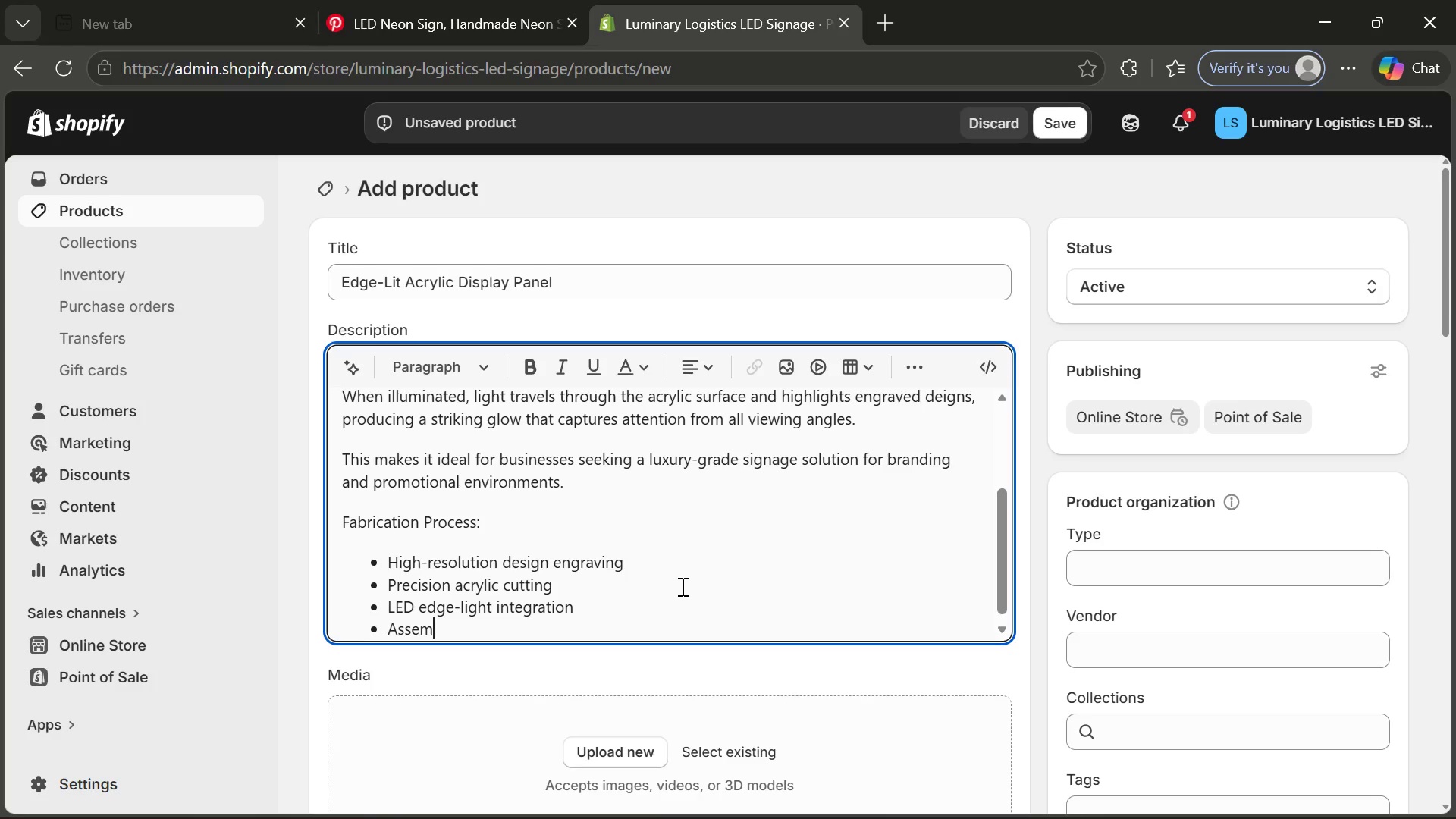 
type(bly and light calibrtion Fina)
 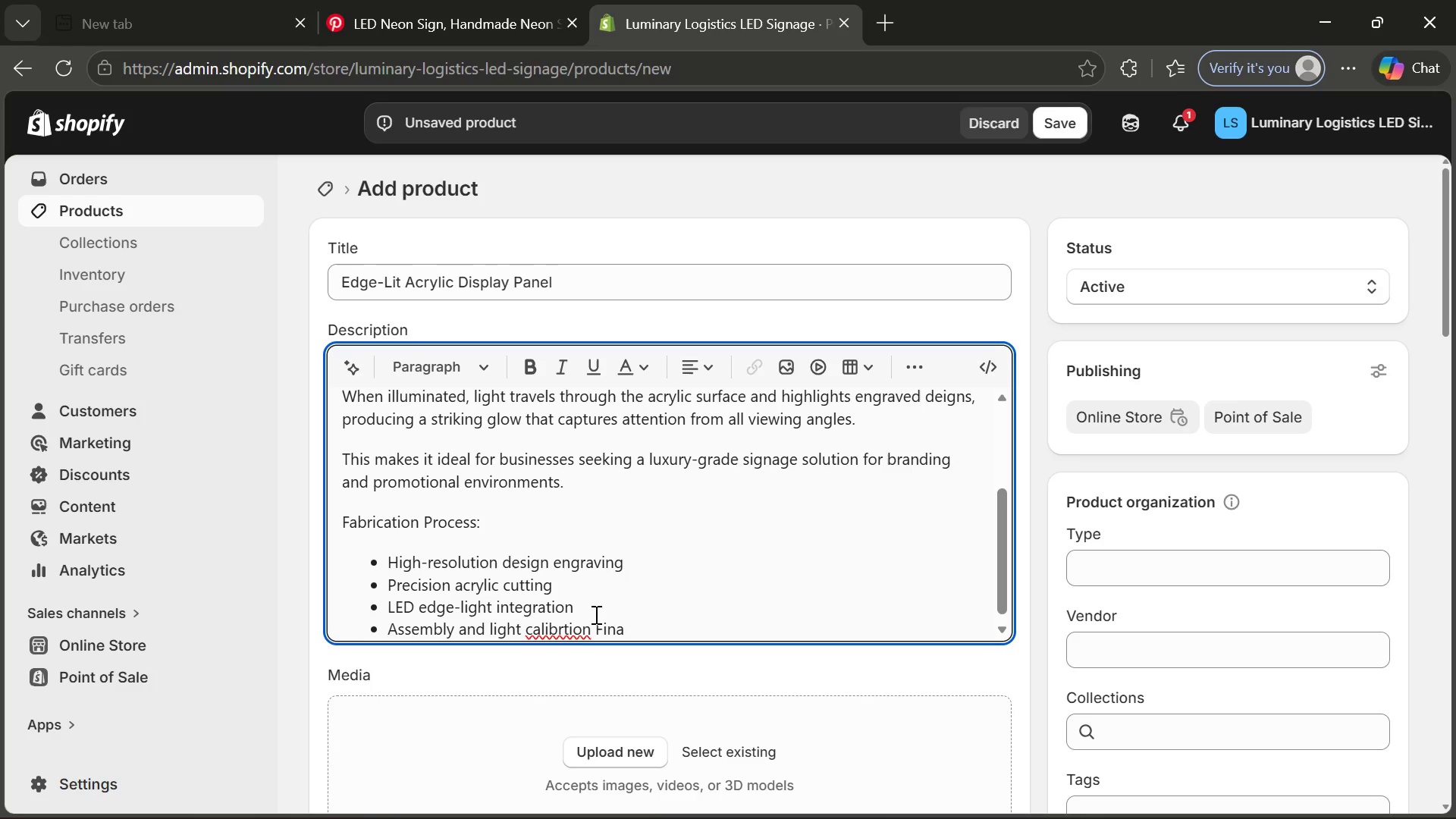 
left_click([568, 637])
 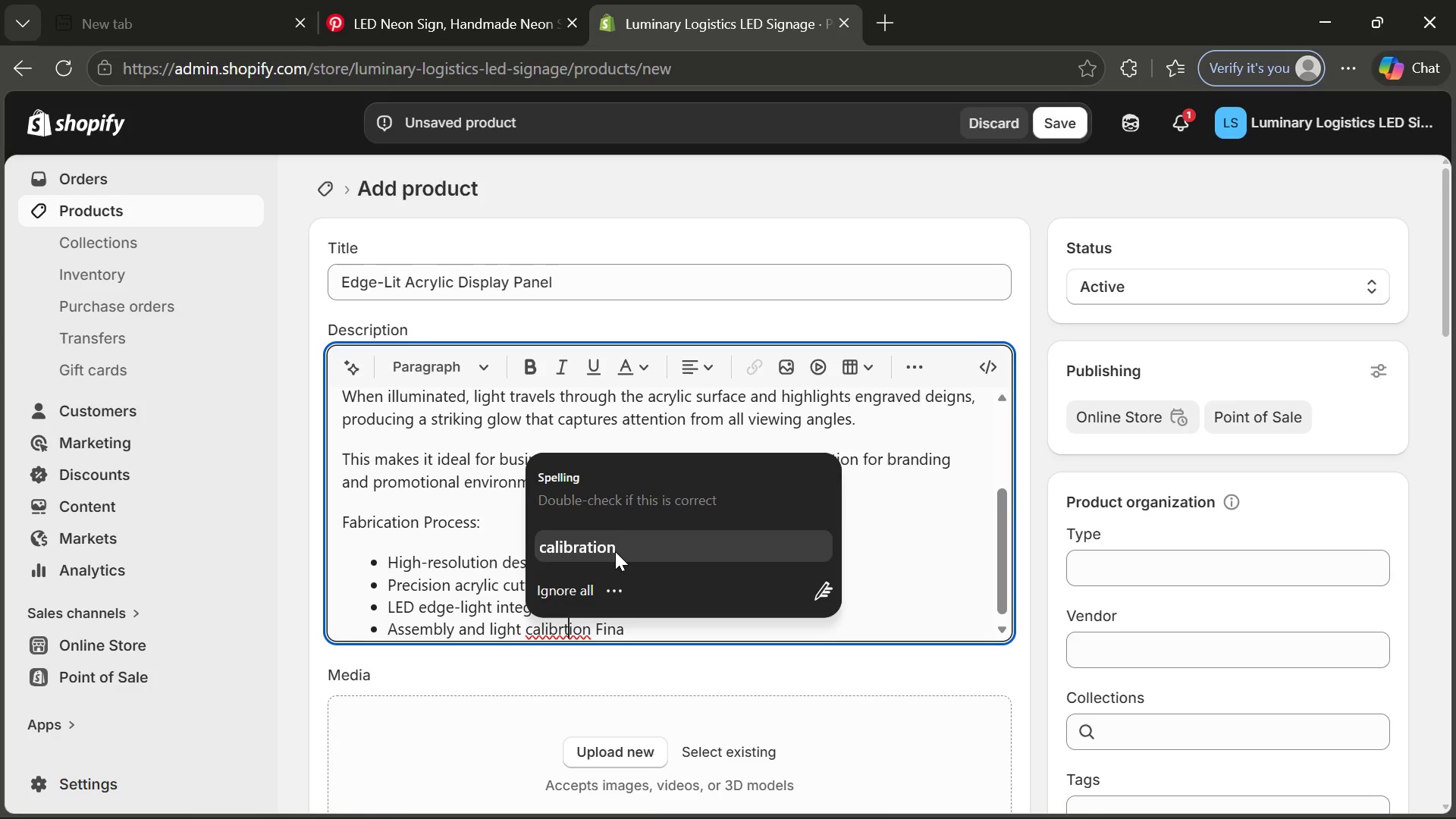 
left_click([615, 551])
 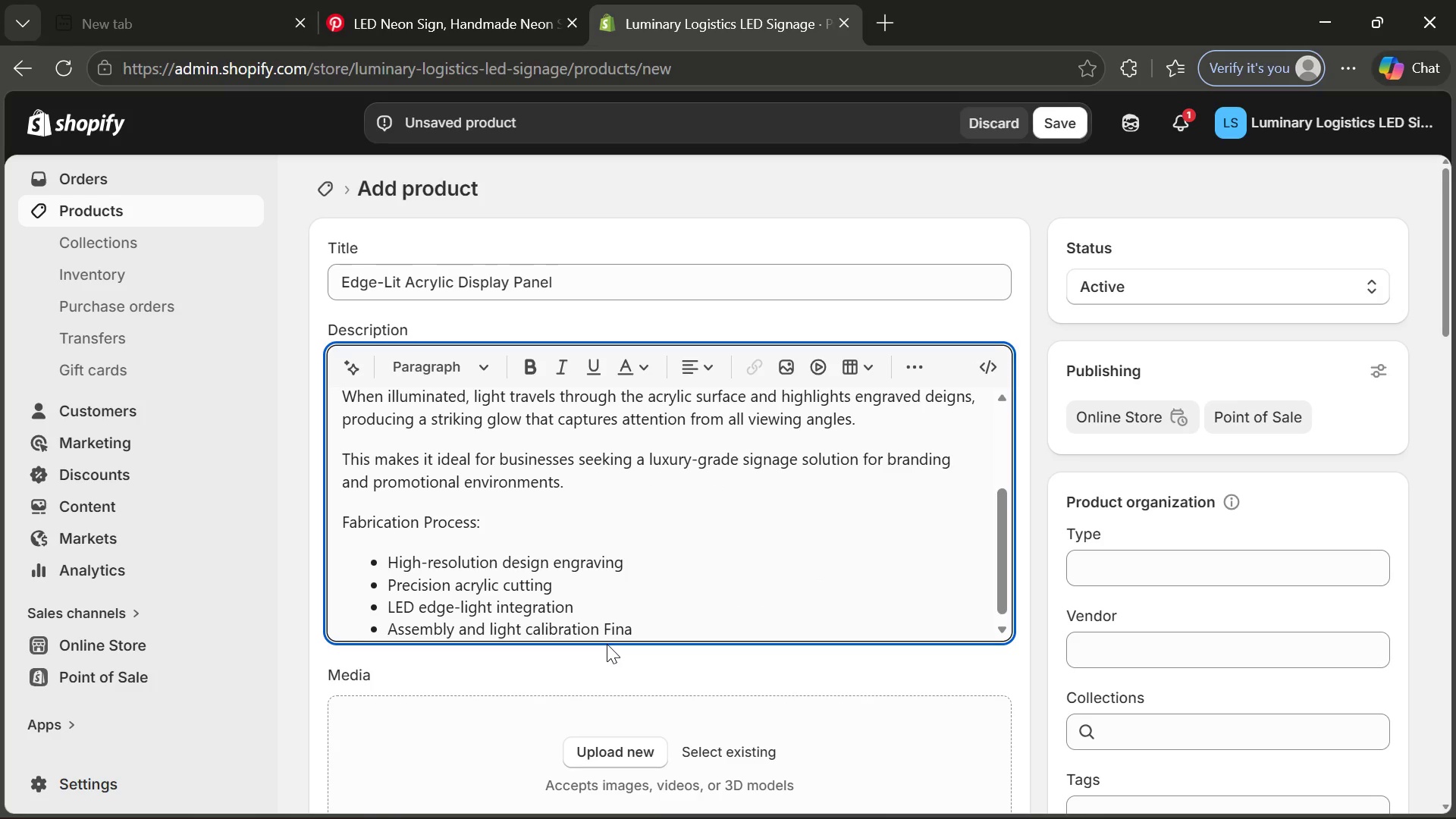 
key(Enter)
 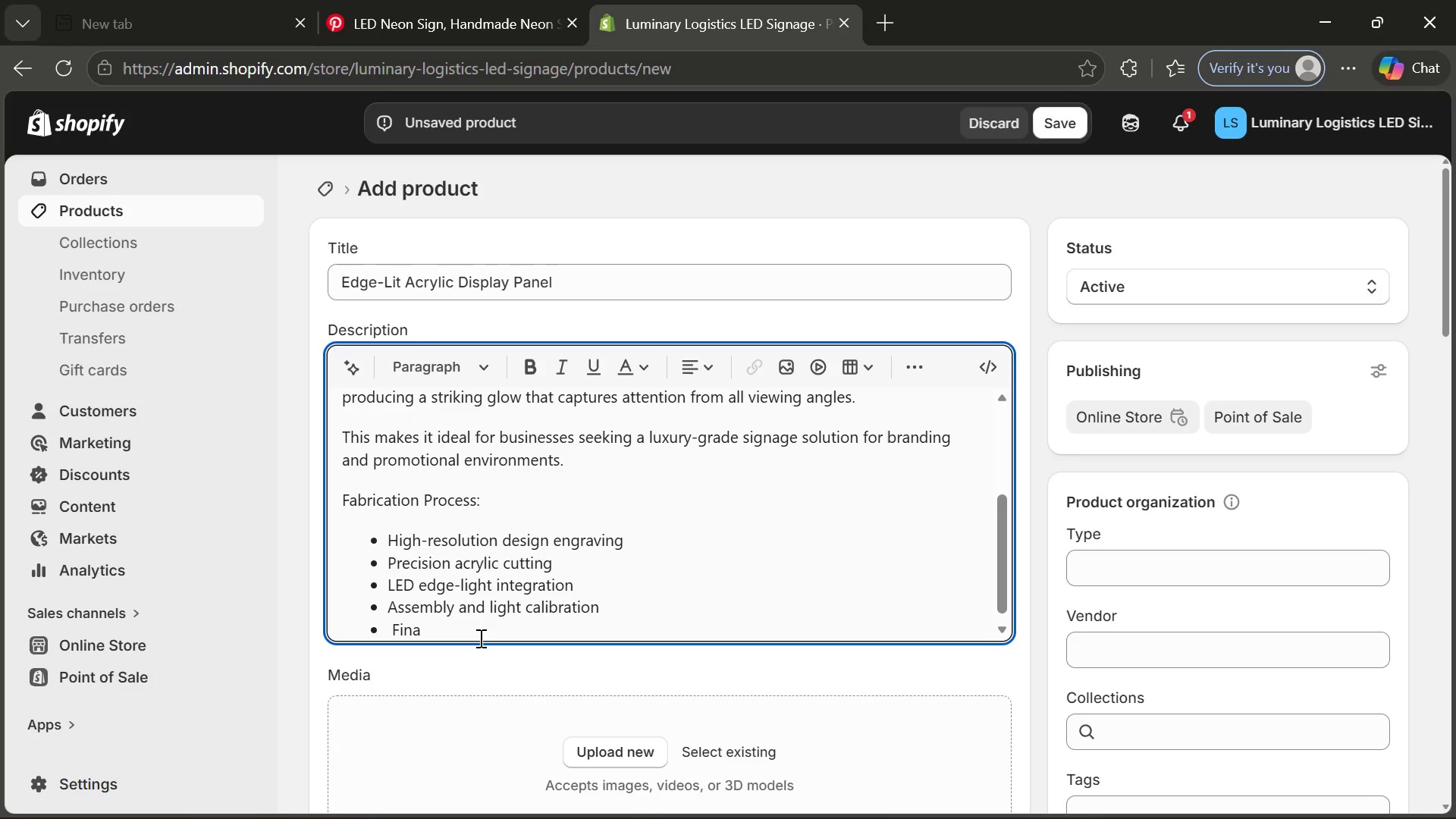 
key(ArrowRight)
 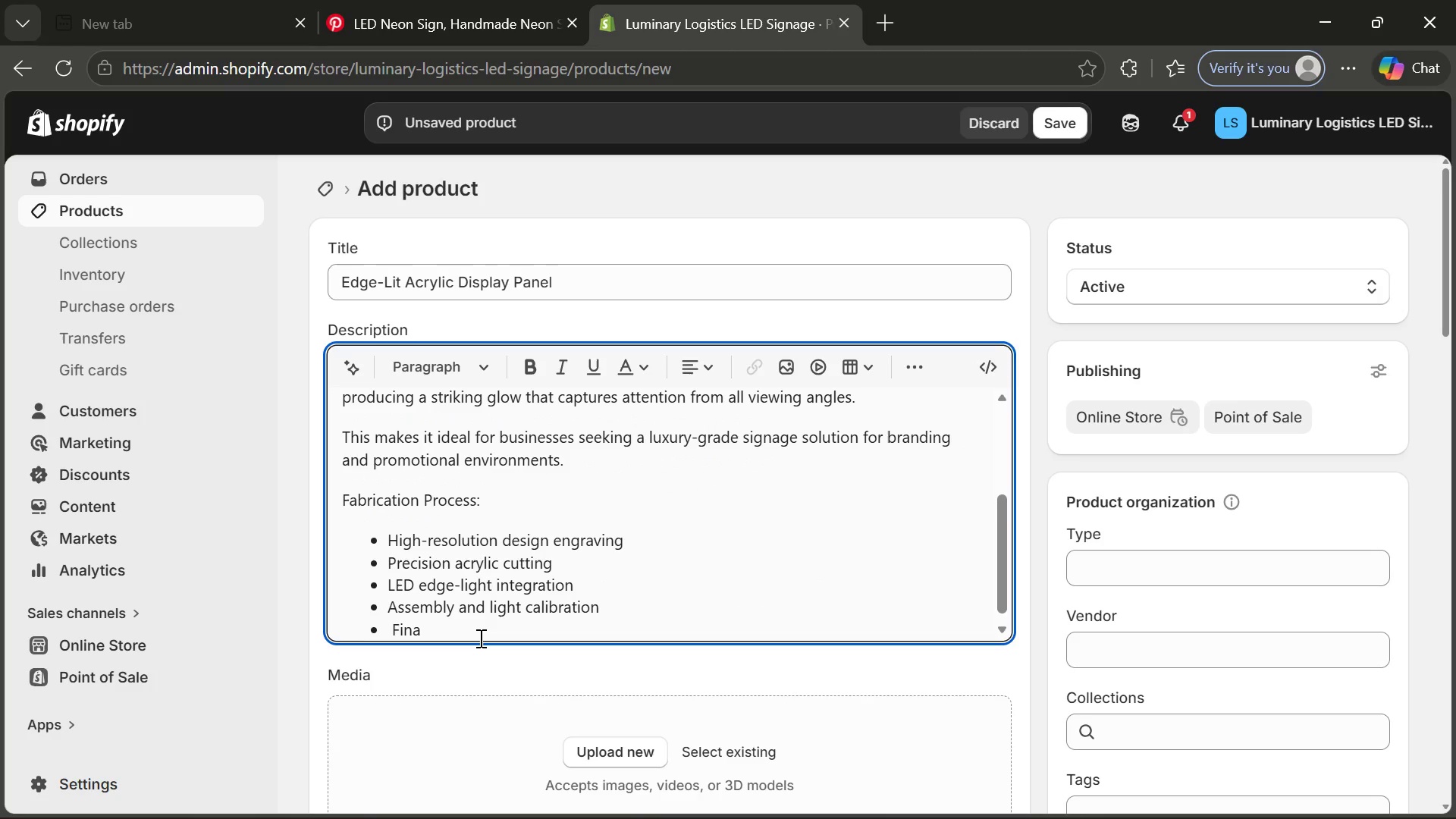 
key(Backspace)
 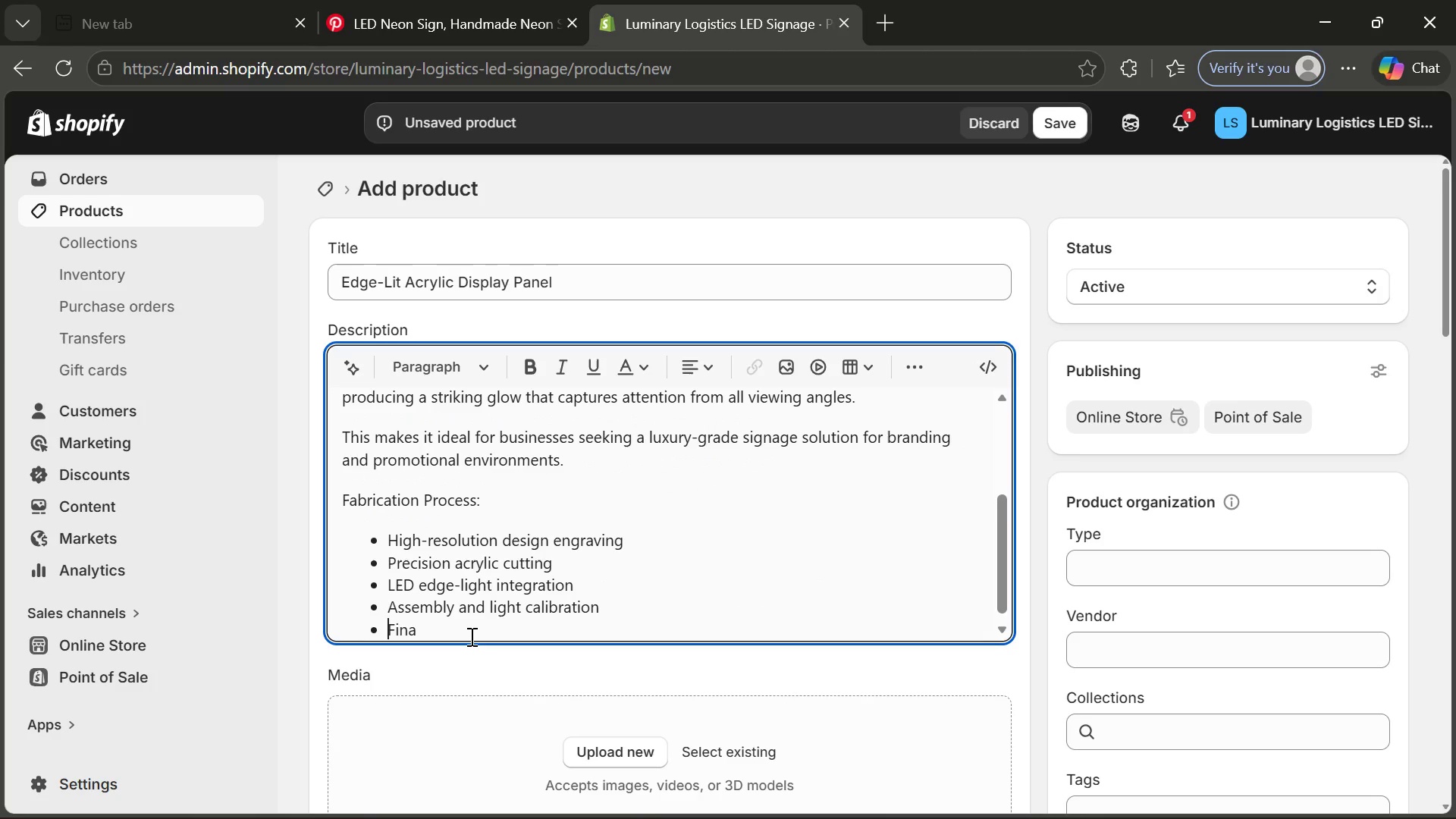 
left_click([470, 636])
 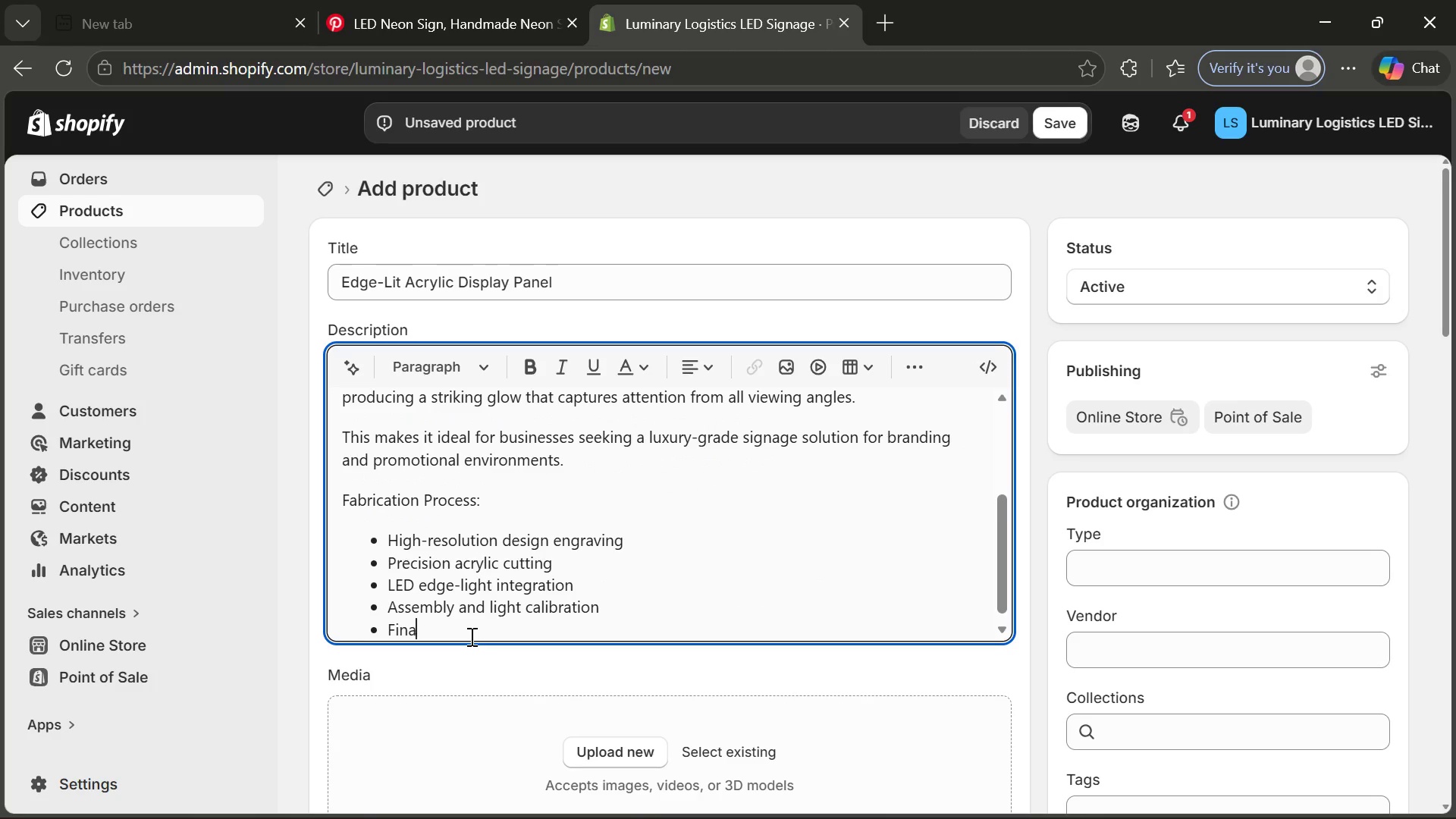 
type(l qy)
key(Backspace)
type(uality insoection)
 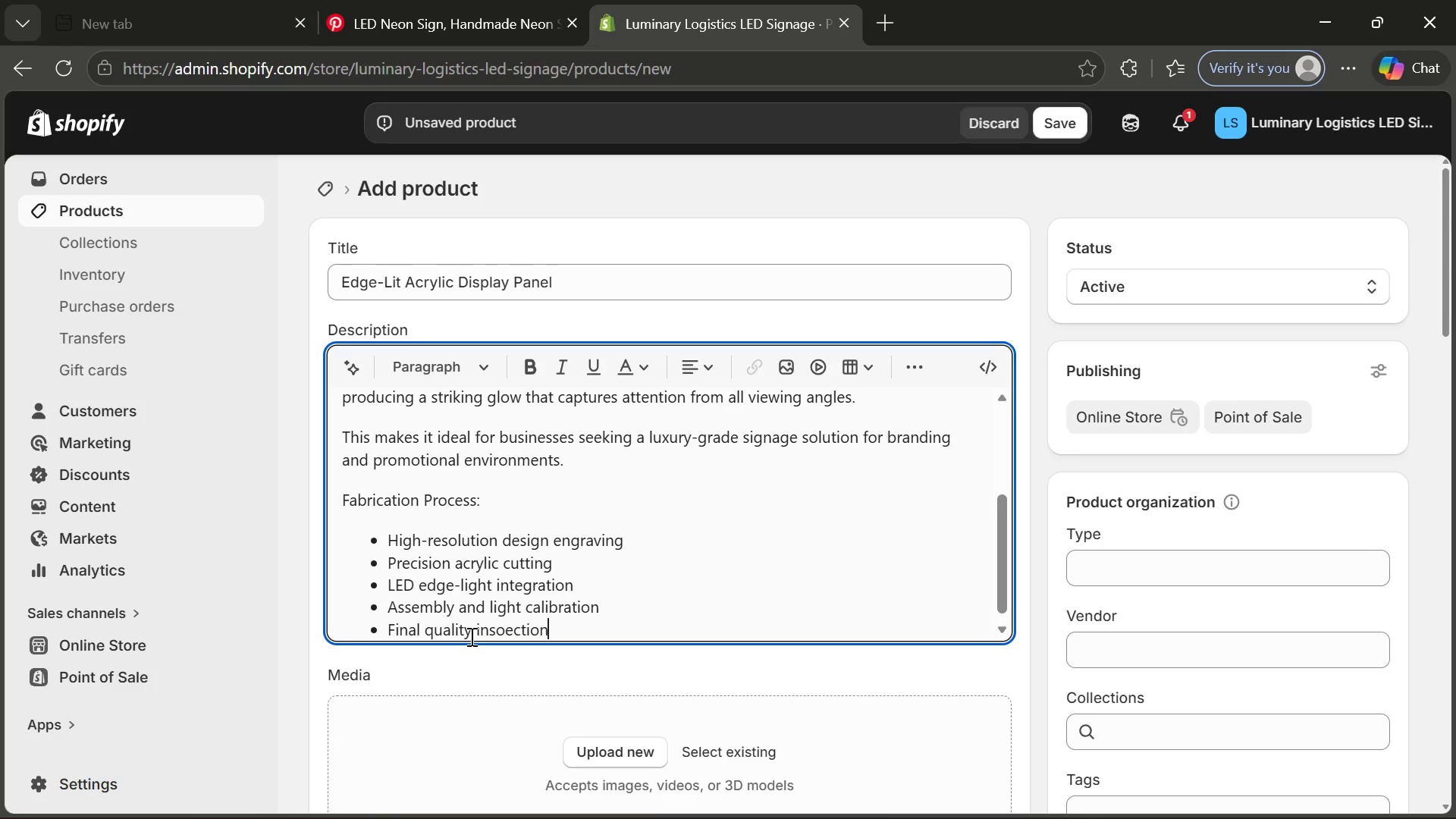 
key(Enter)
 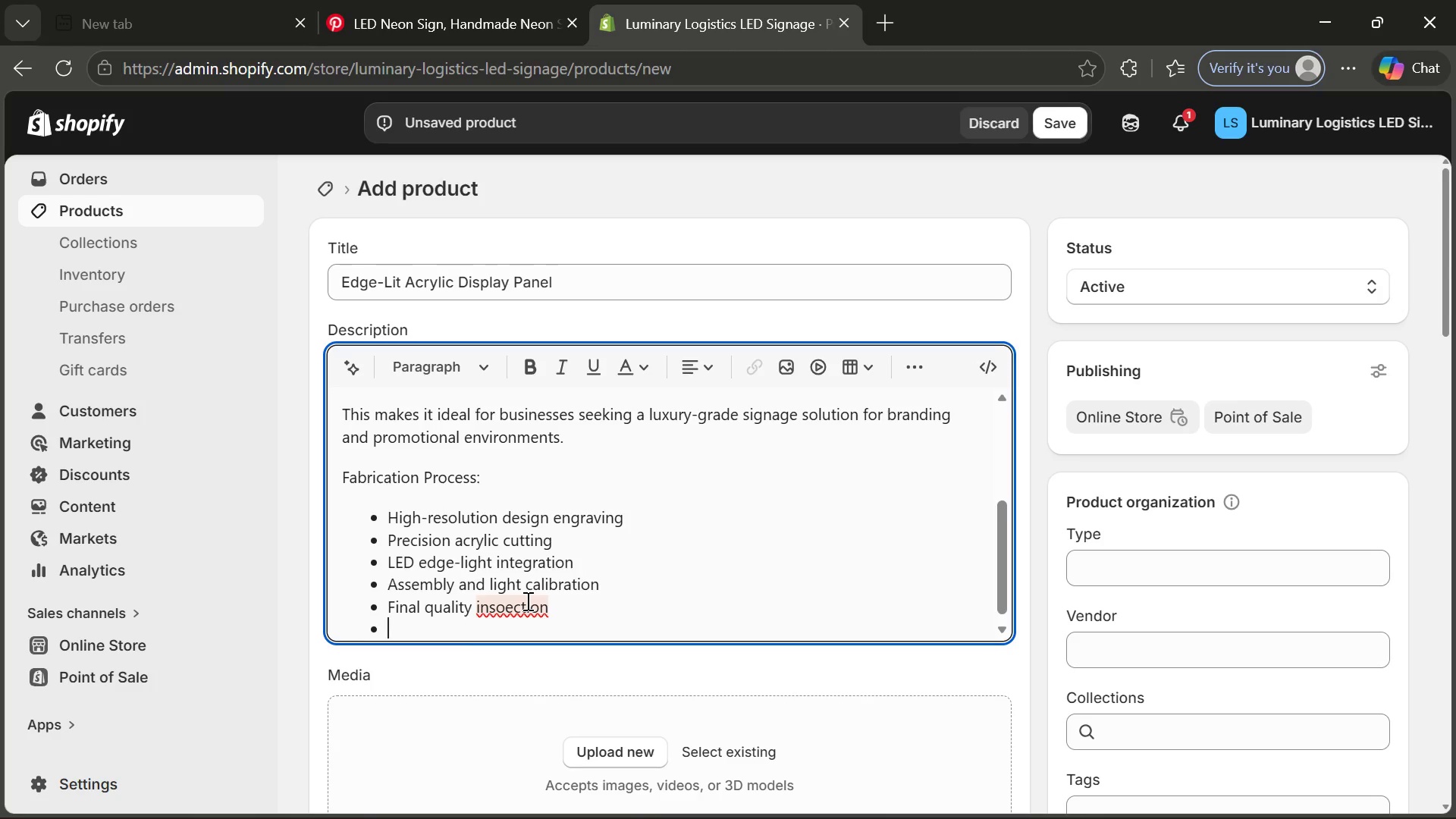 
left_click([526, 601])
 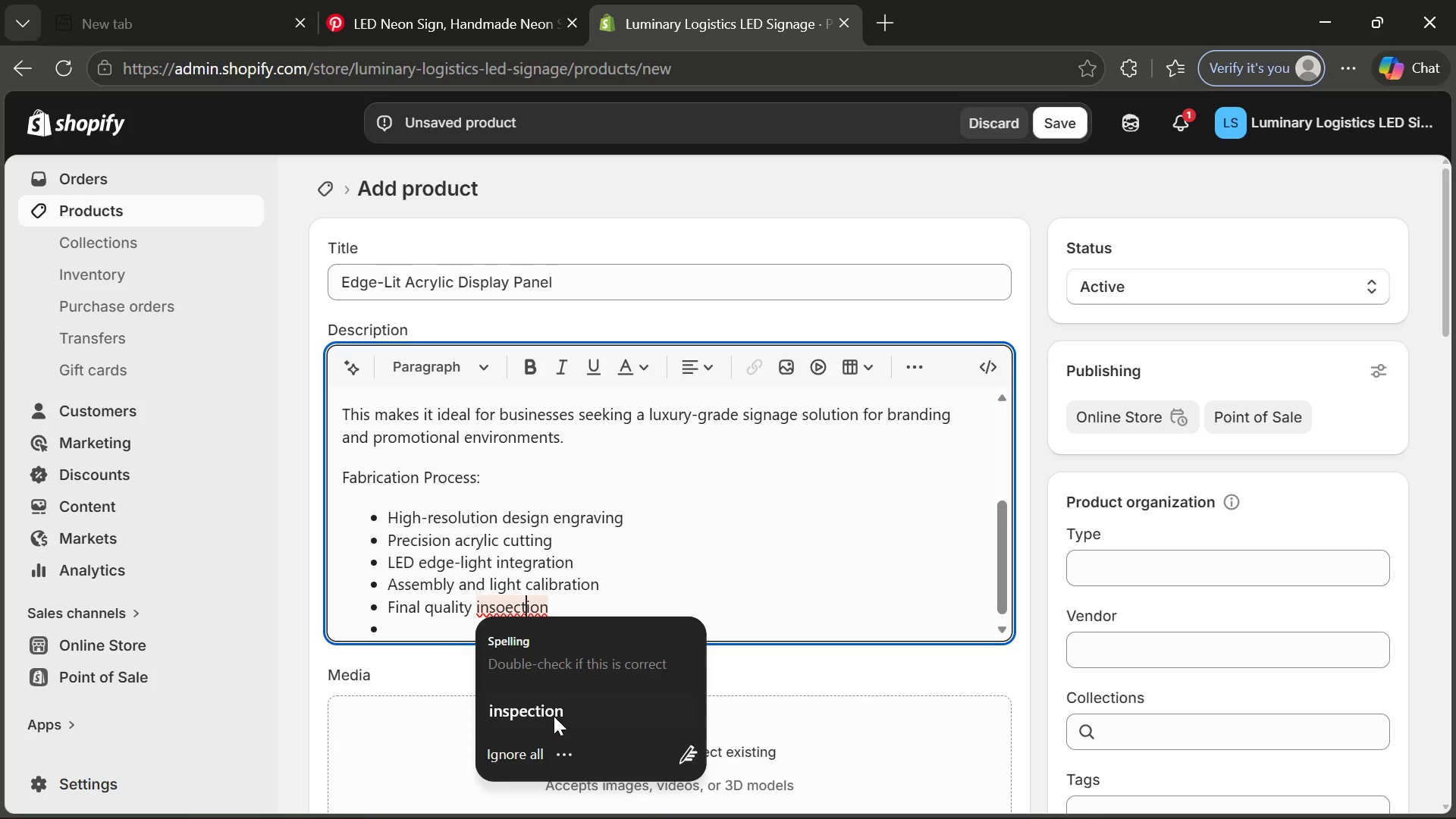 
left_click([554, 714])
 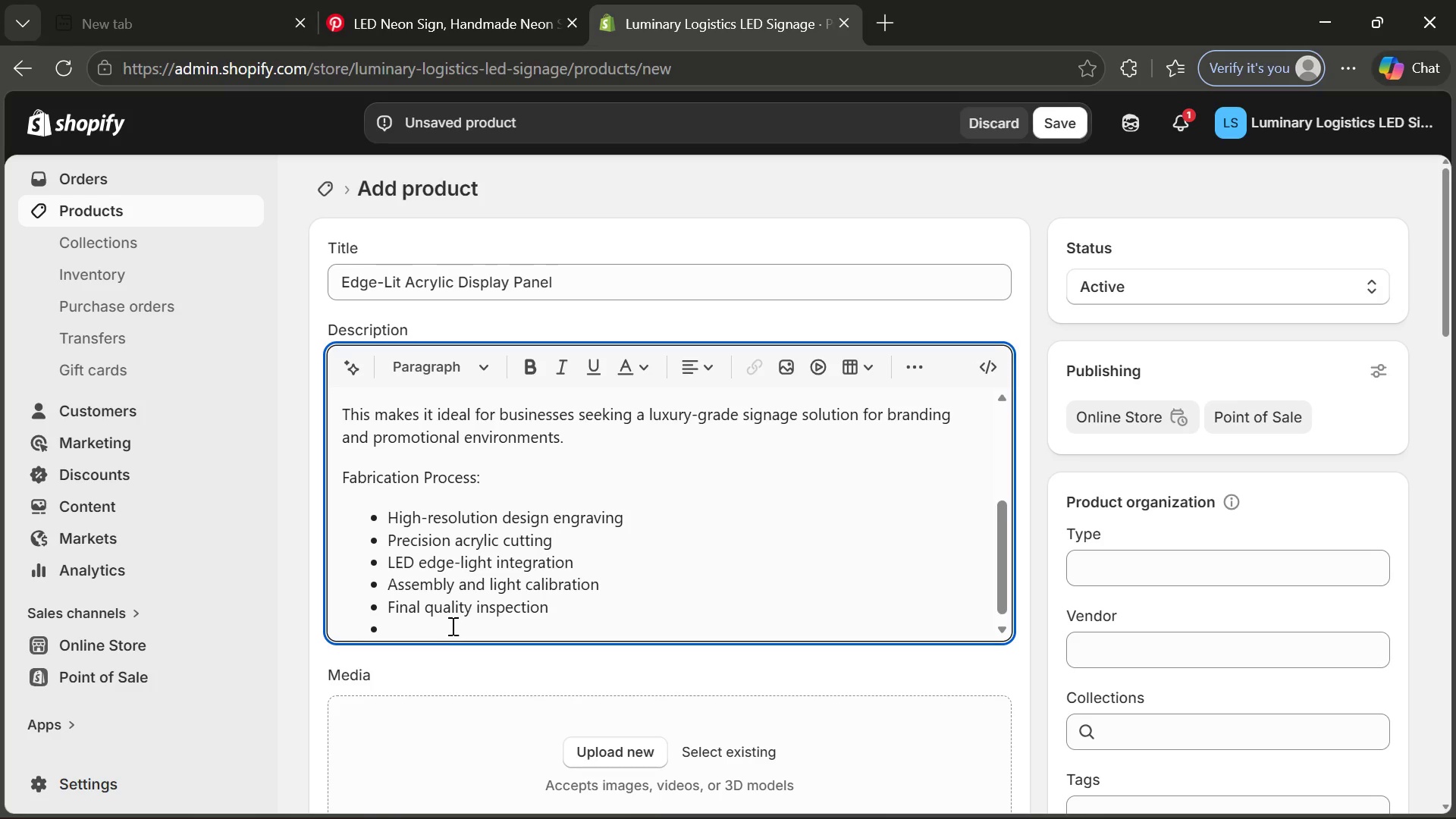 
left_click([451, 626])
 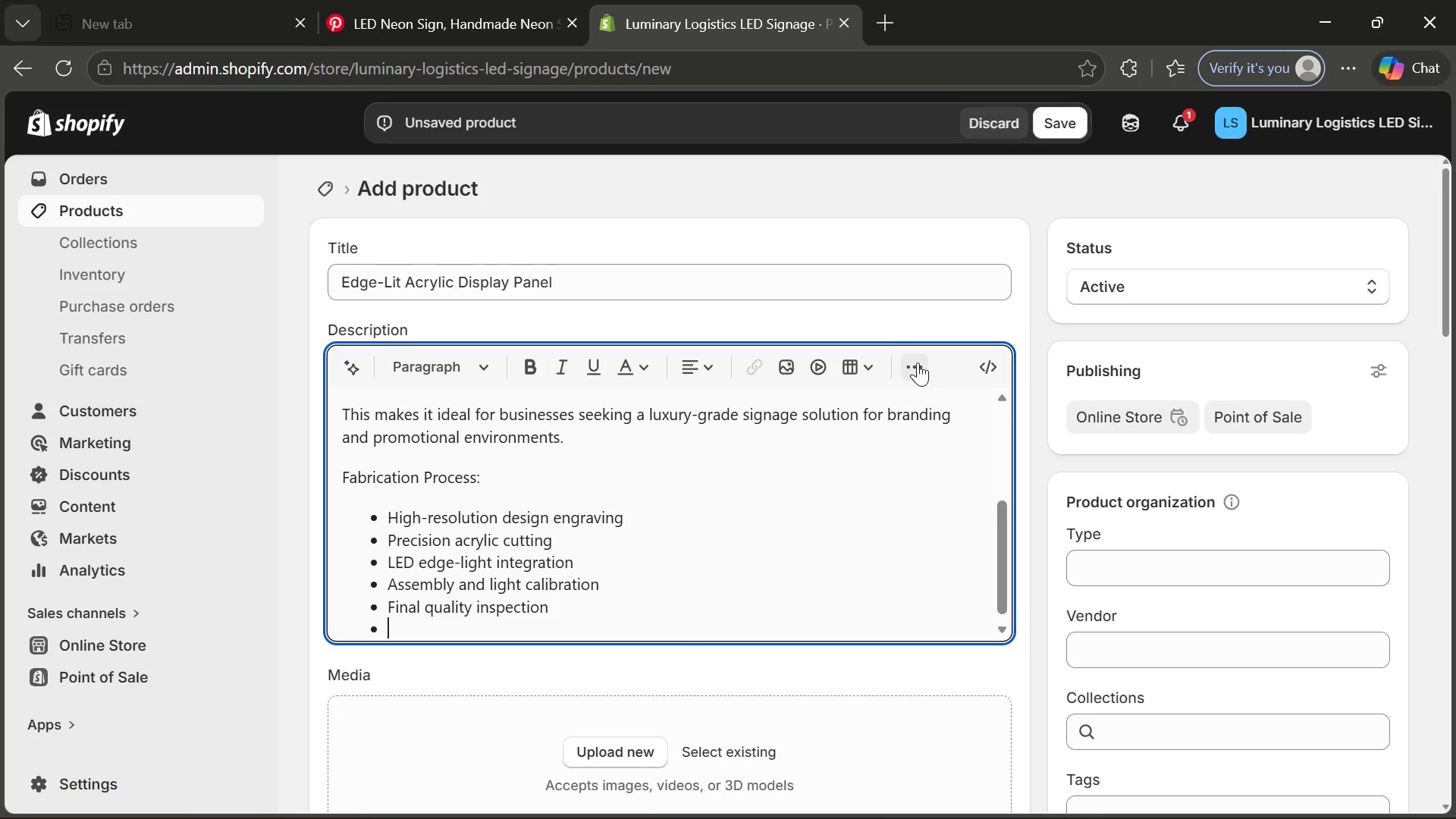 
left_click([918, 362])
 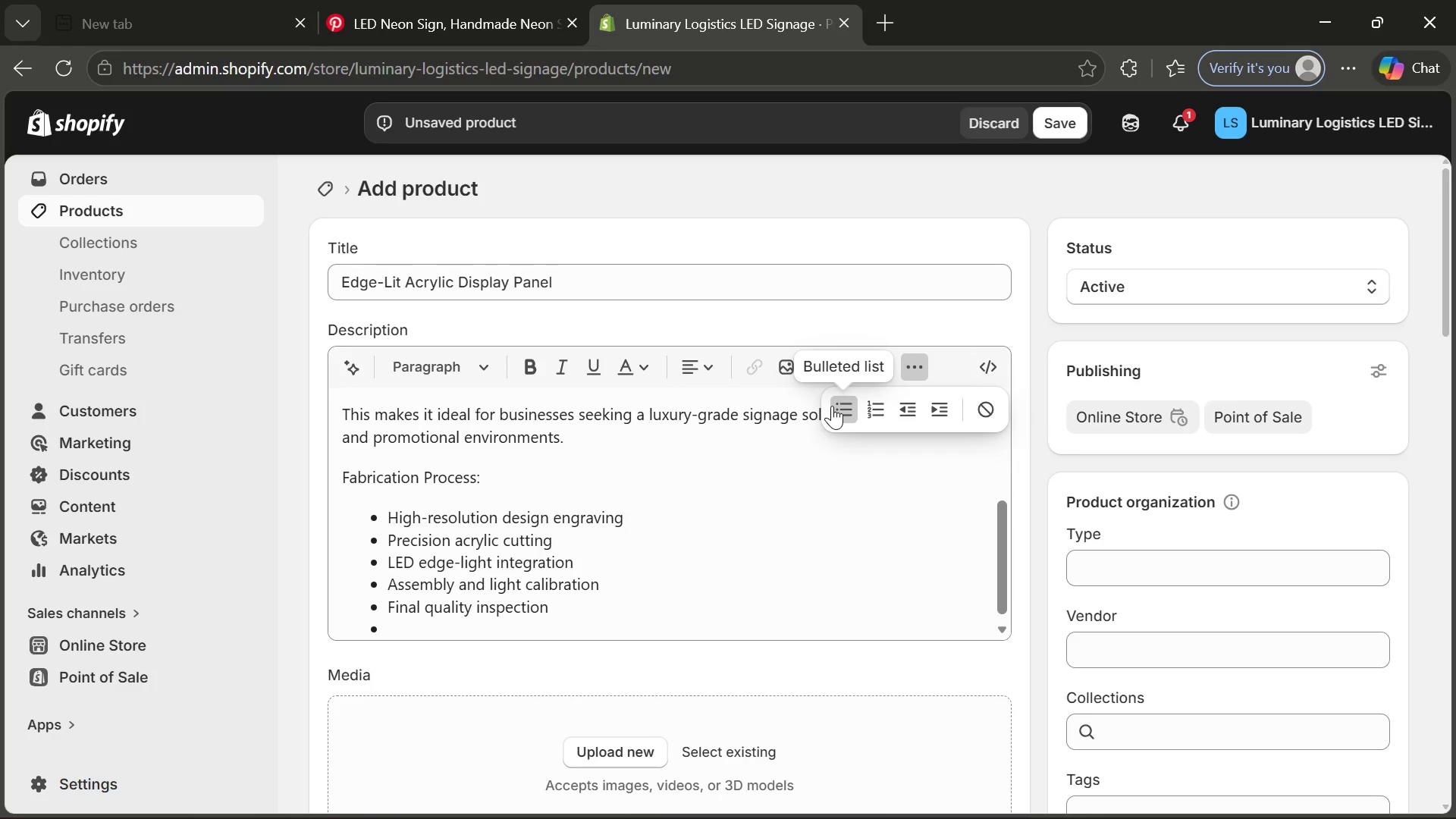 
left_click([832, 406])
 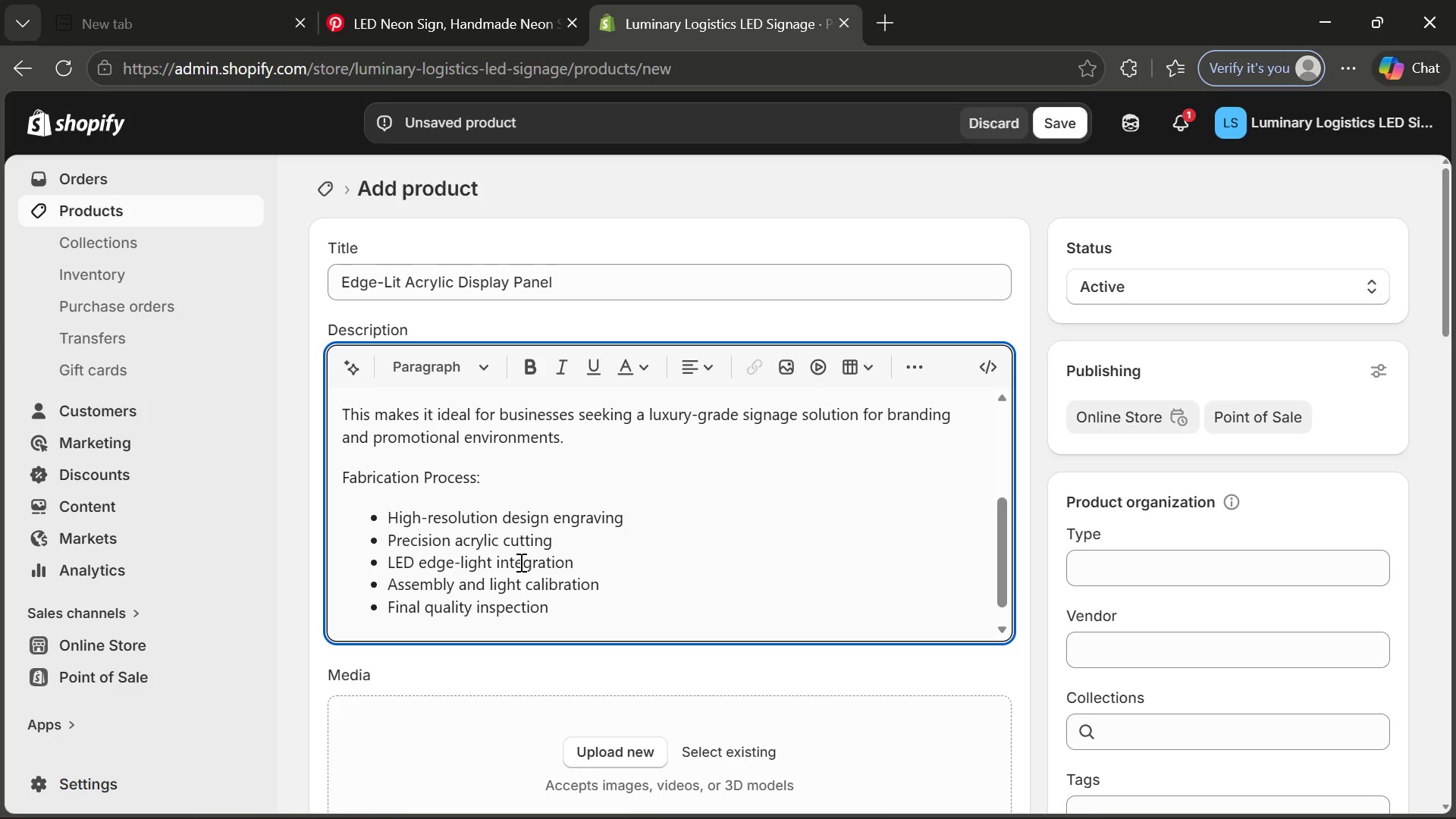 
type(p)
key(Backspace)
type(Production Time:)
 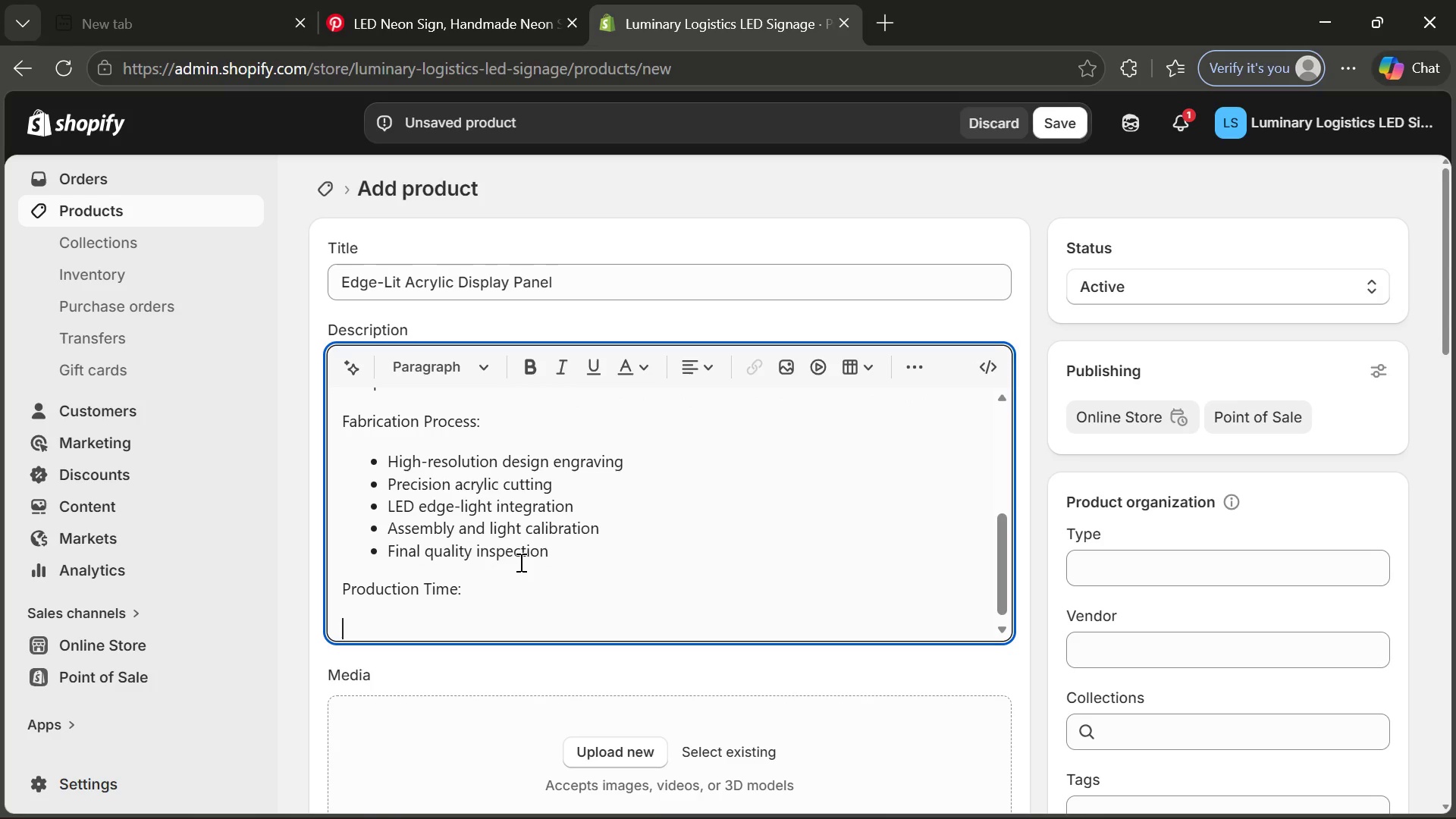 
key(Enter)
 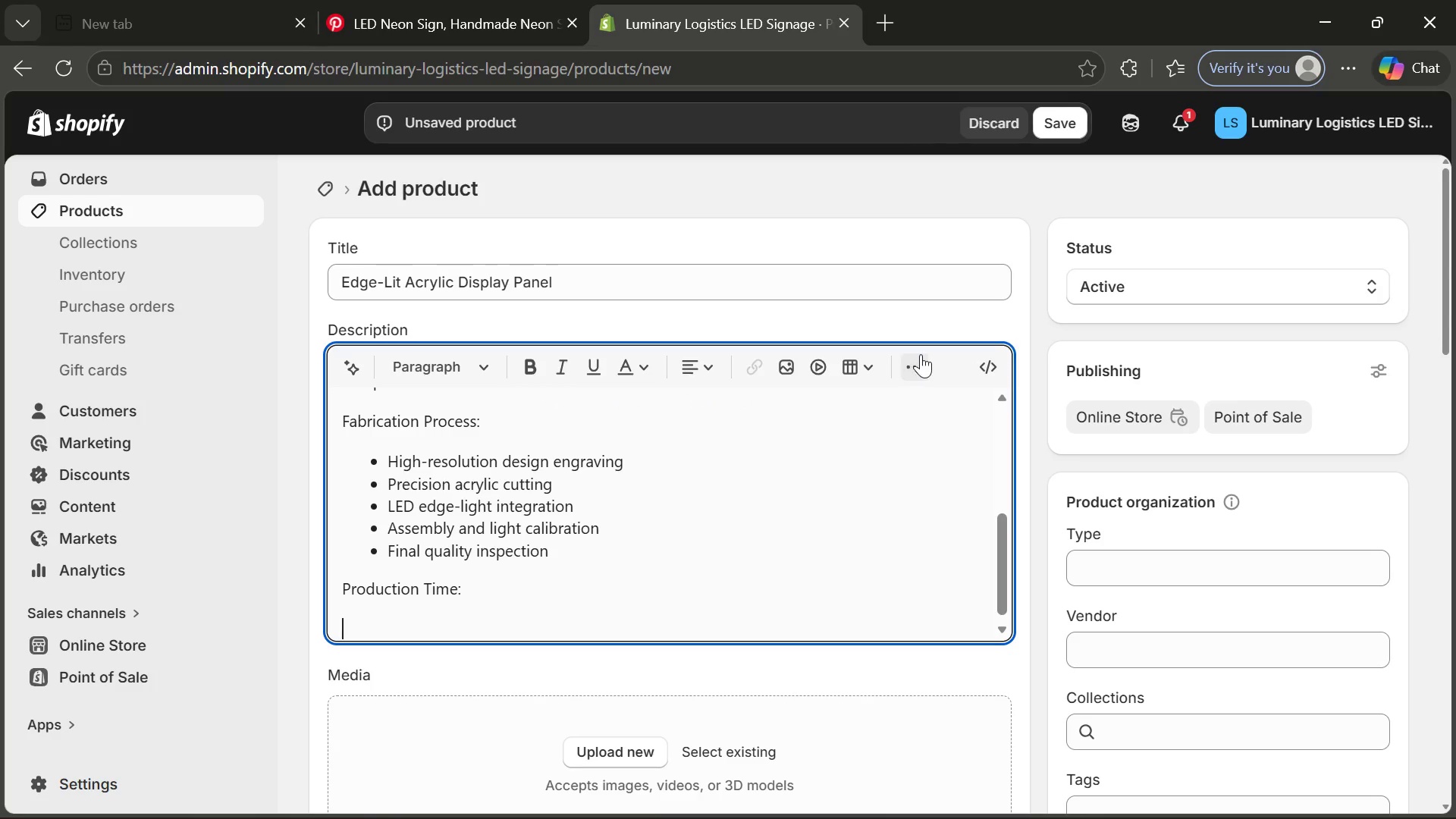 
left_click([922, 354])
 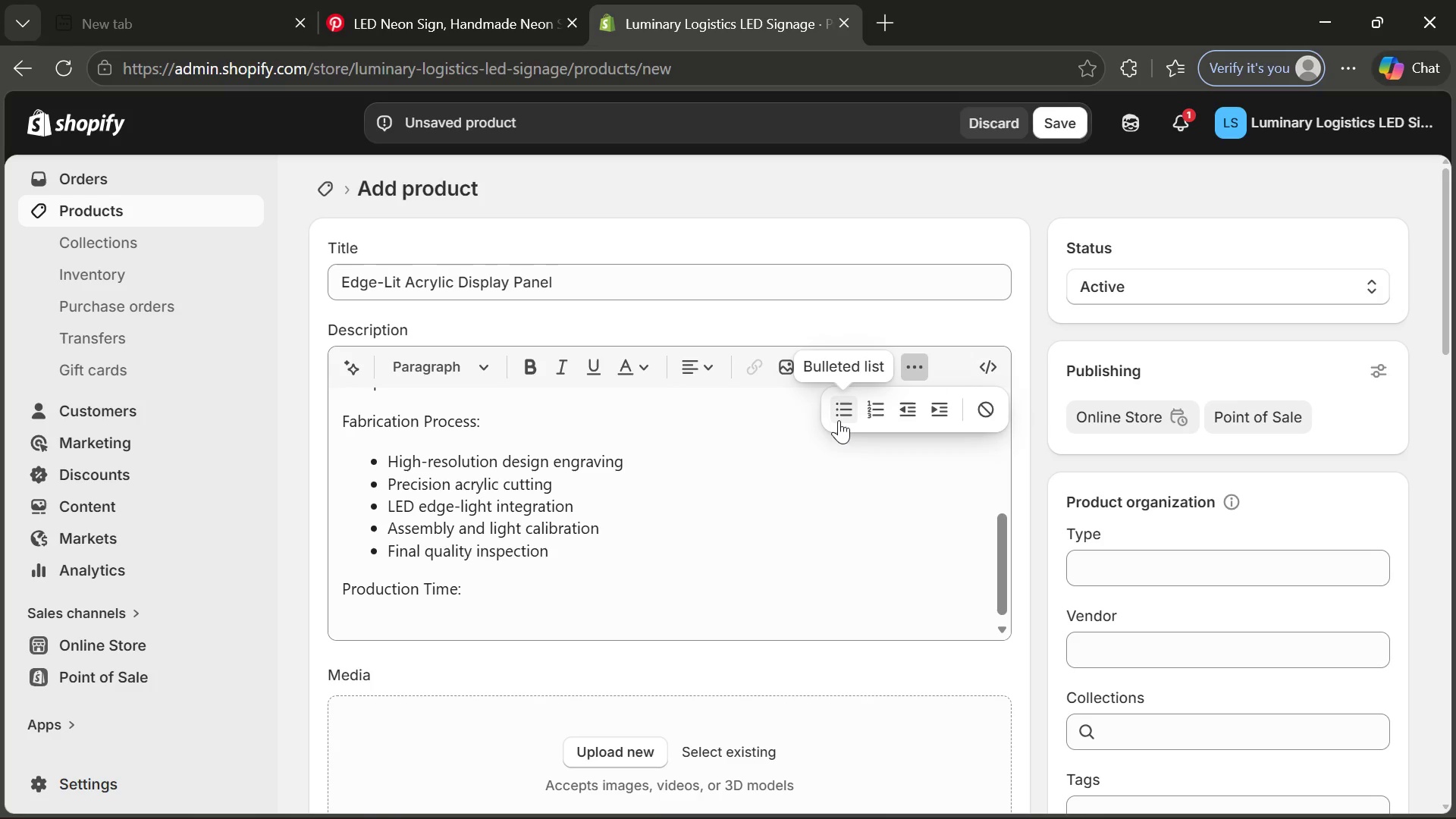 
left_click([839, 420])
 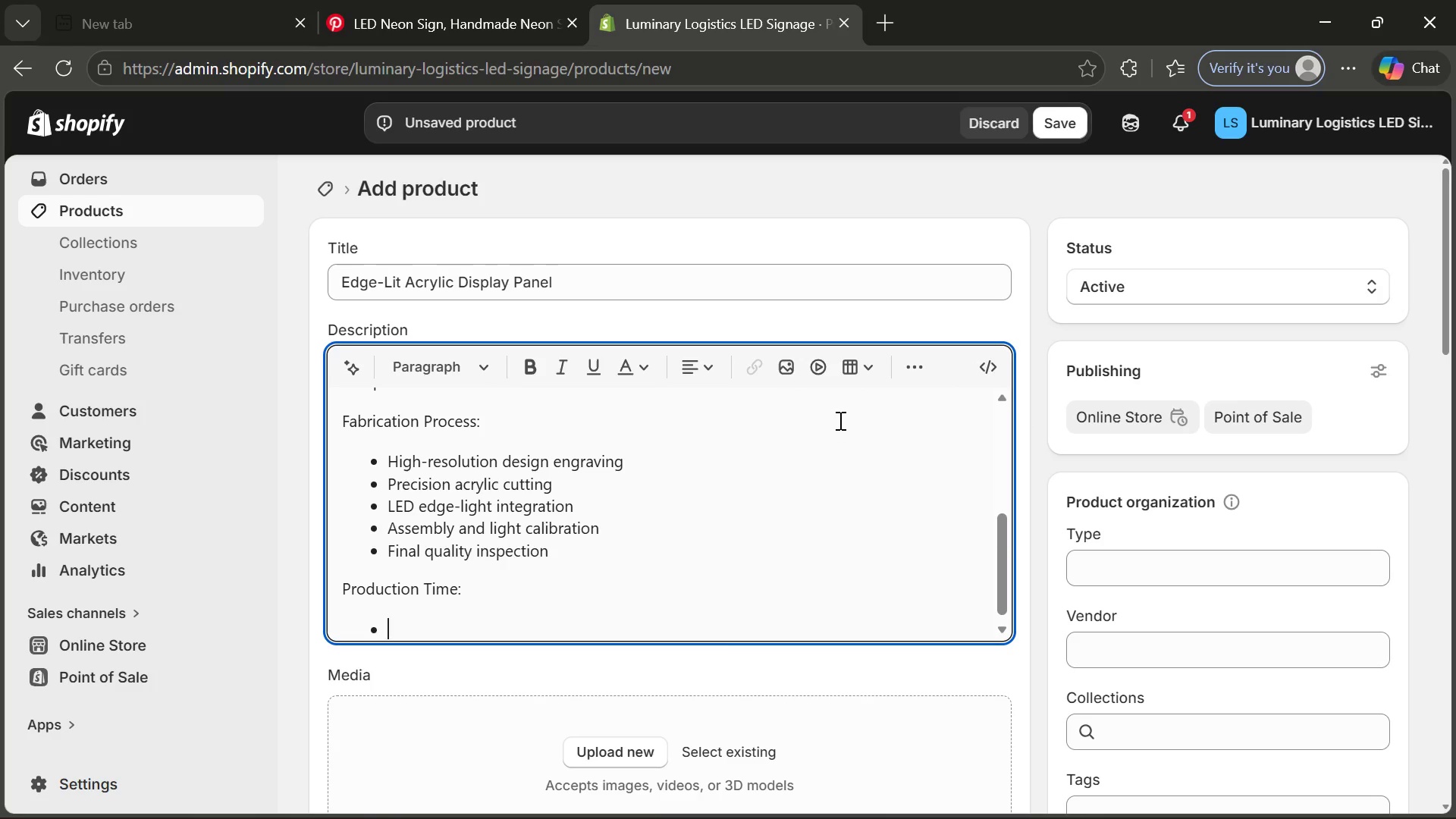 
type(10-15)
key(Backspace)
type(4 business day)
 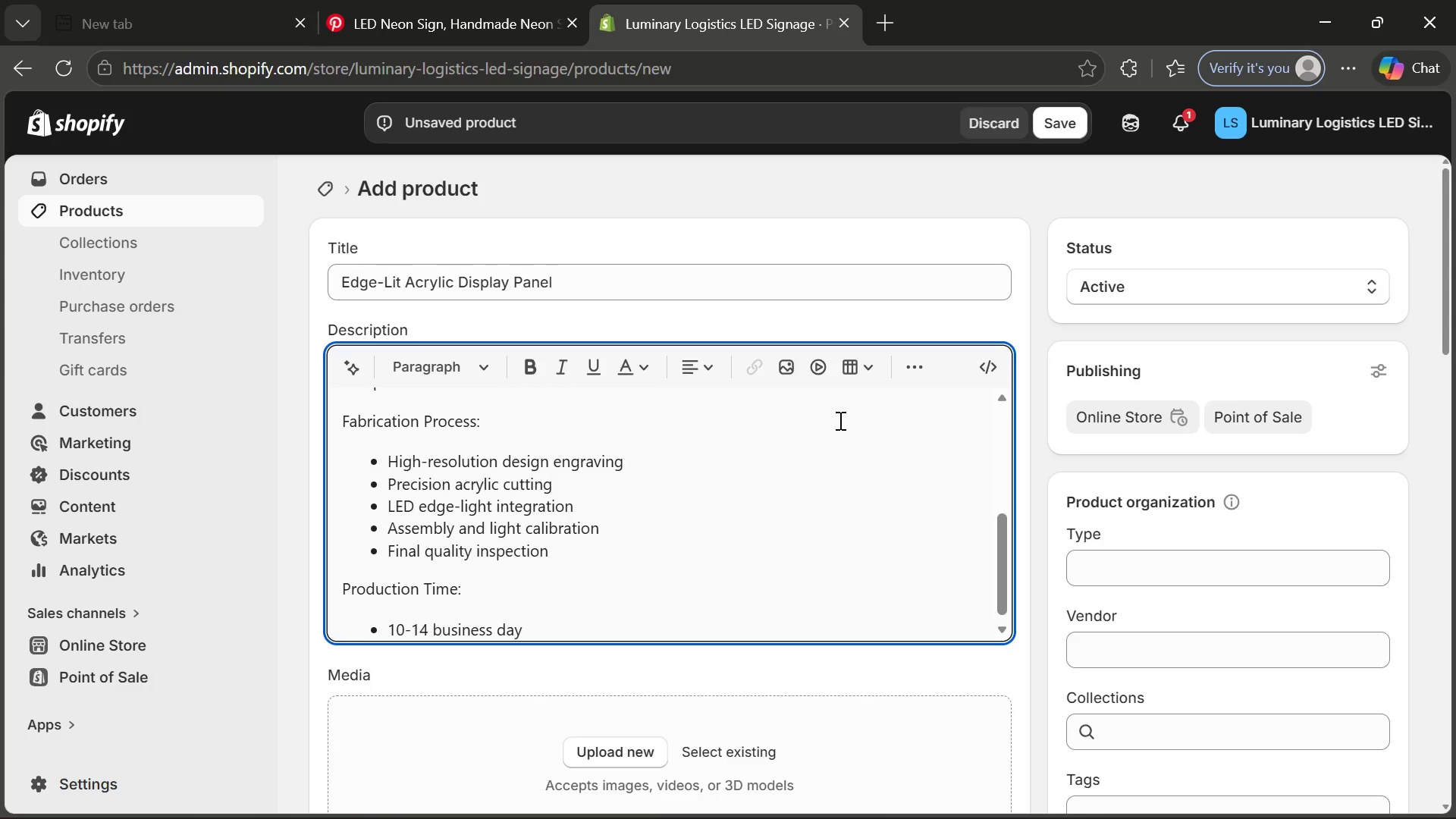 
key(Enter)
 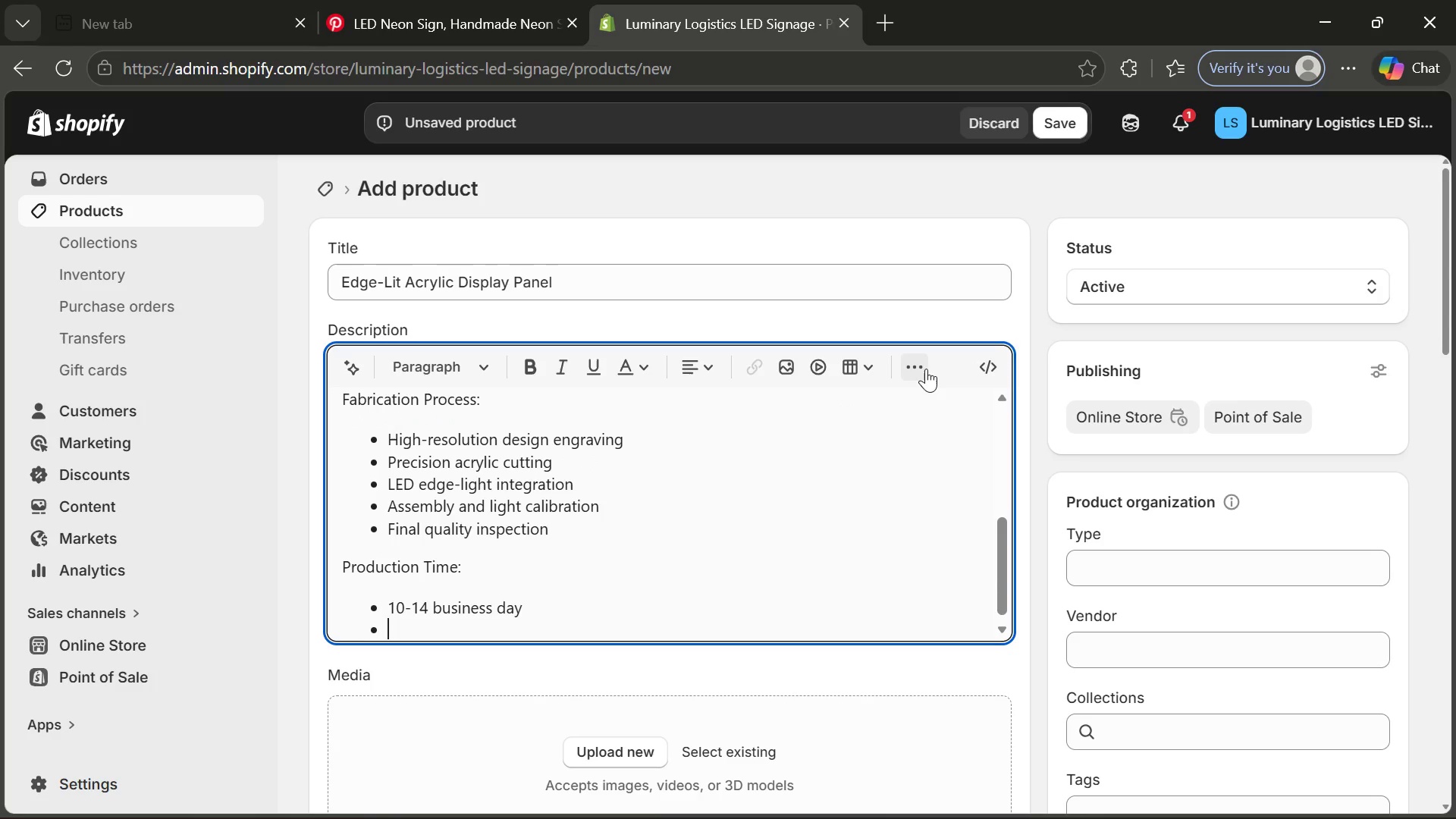 
left_click([924, 369])
 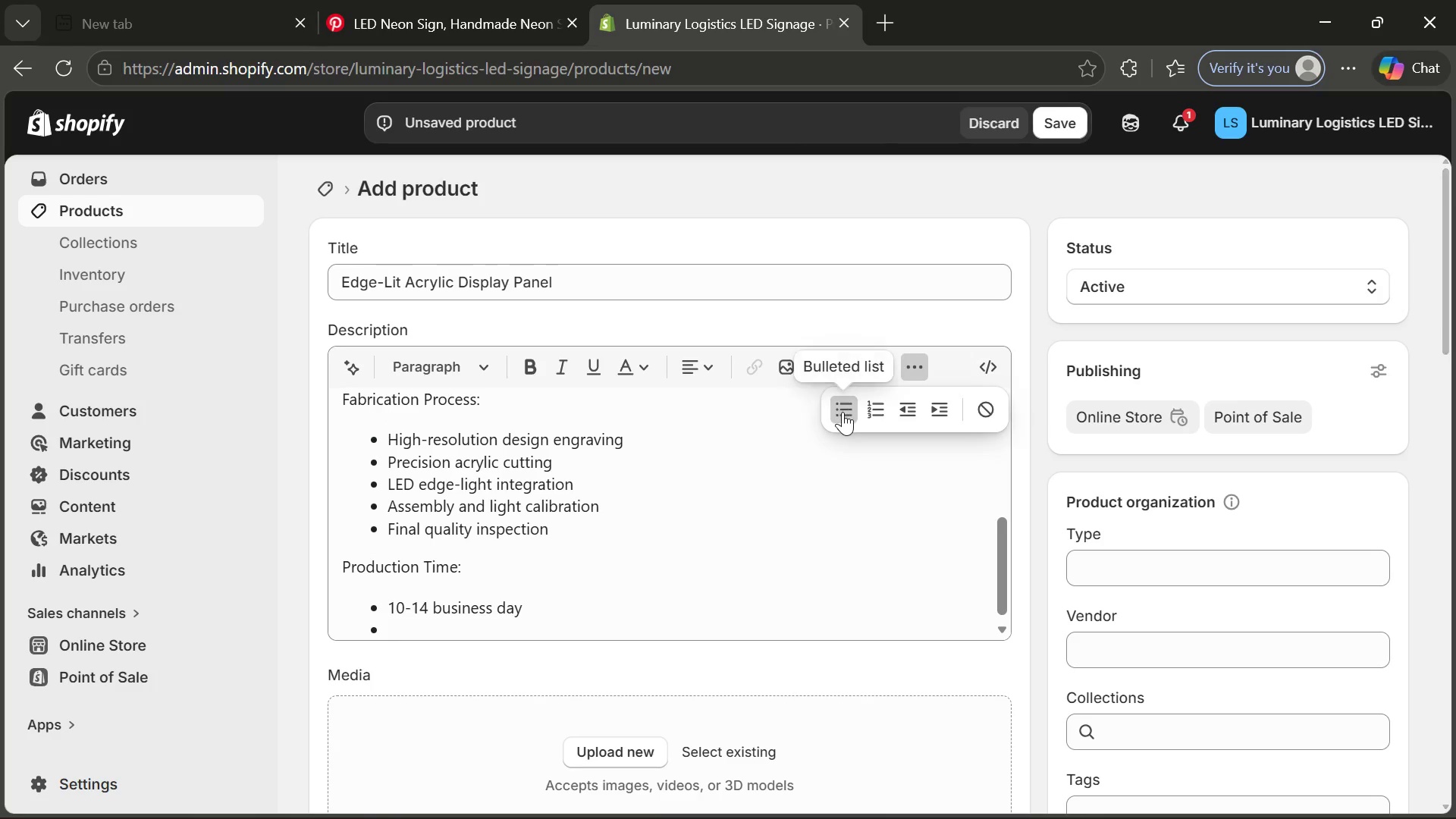 
left_click([843, 412])
 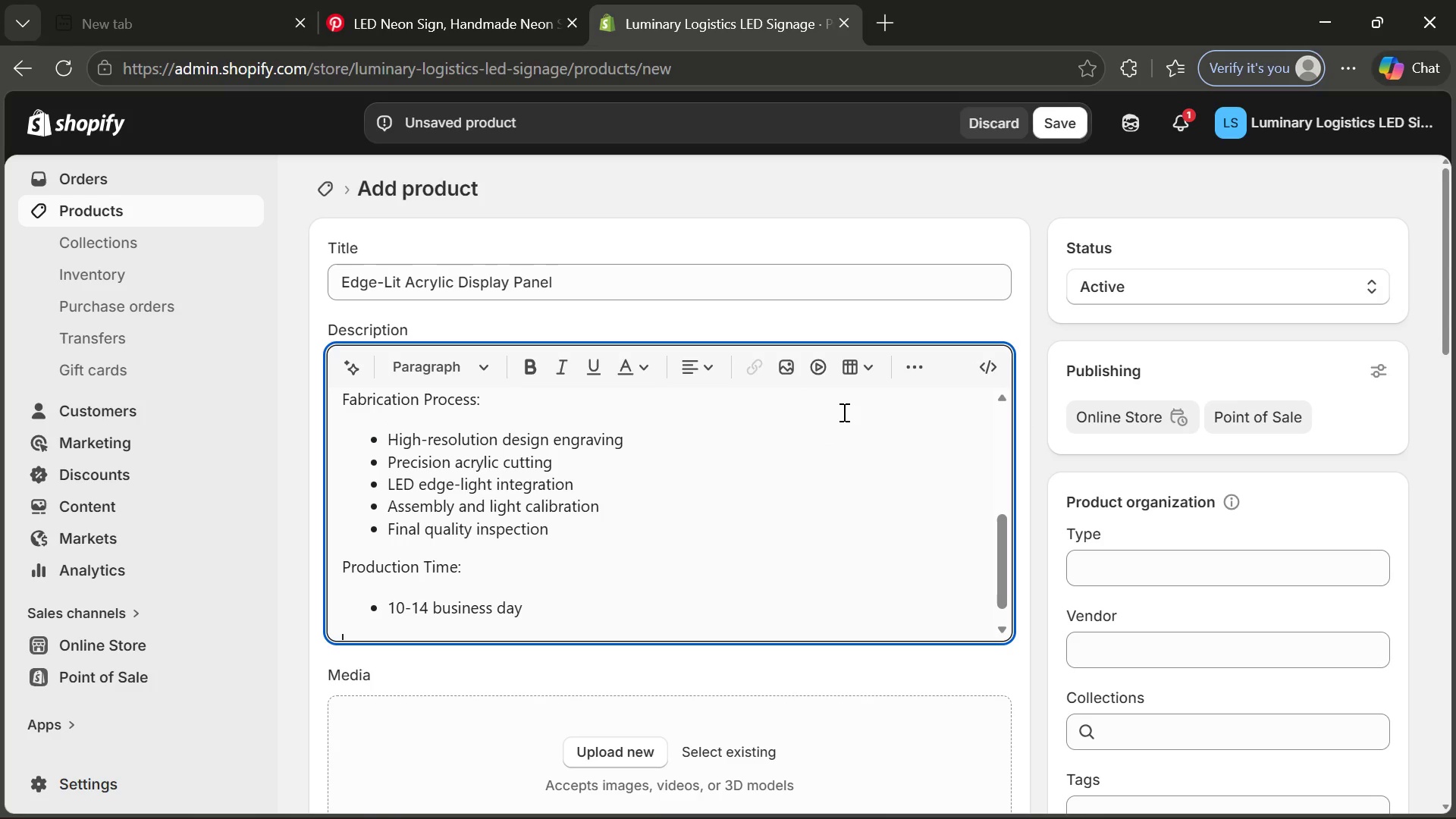 
type(Ideal For:)
 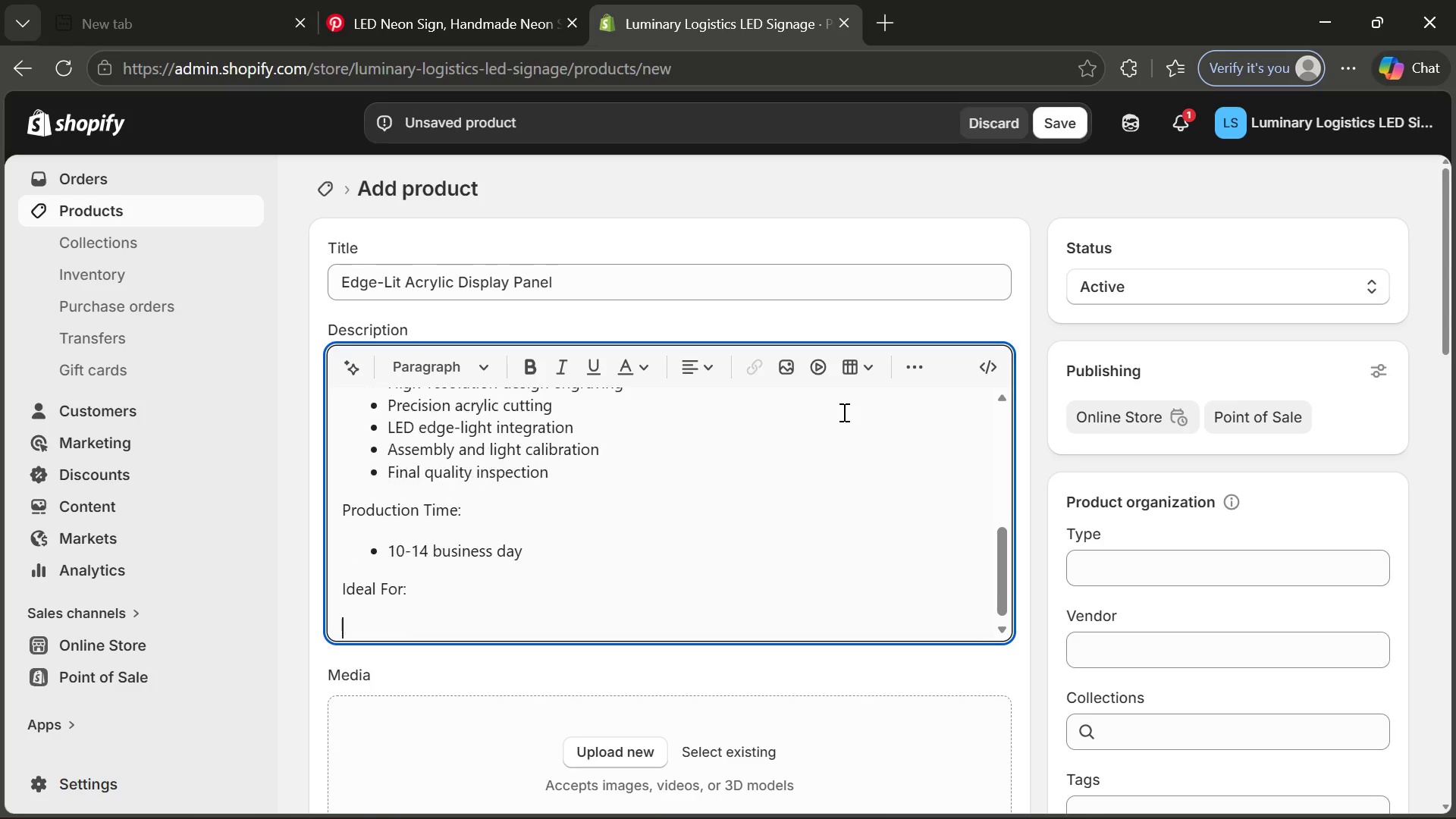 
key(Enter)
 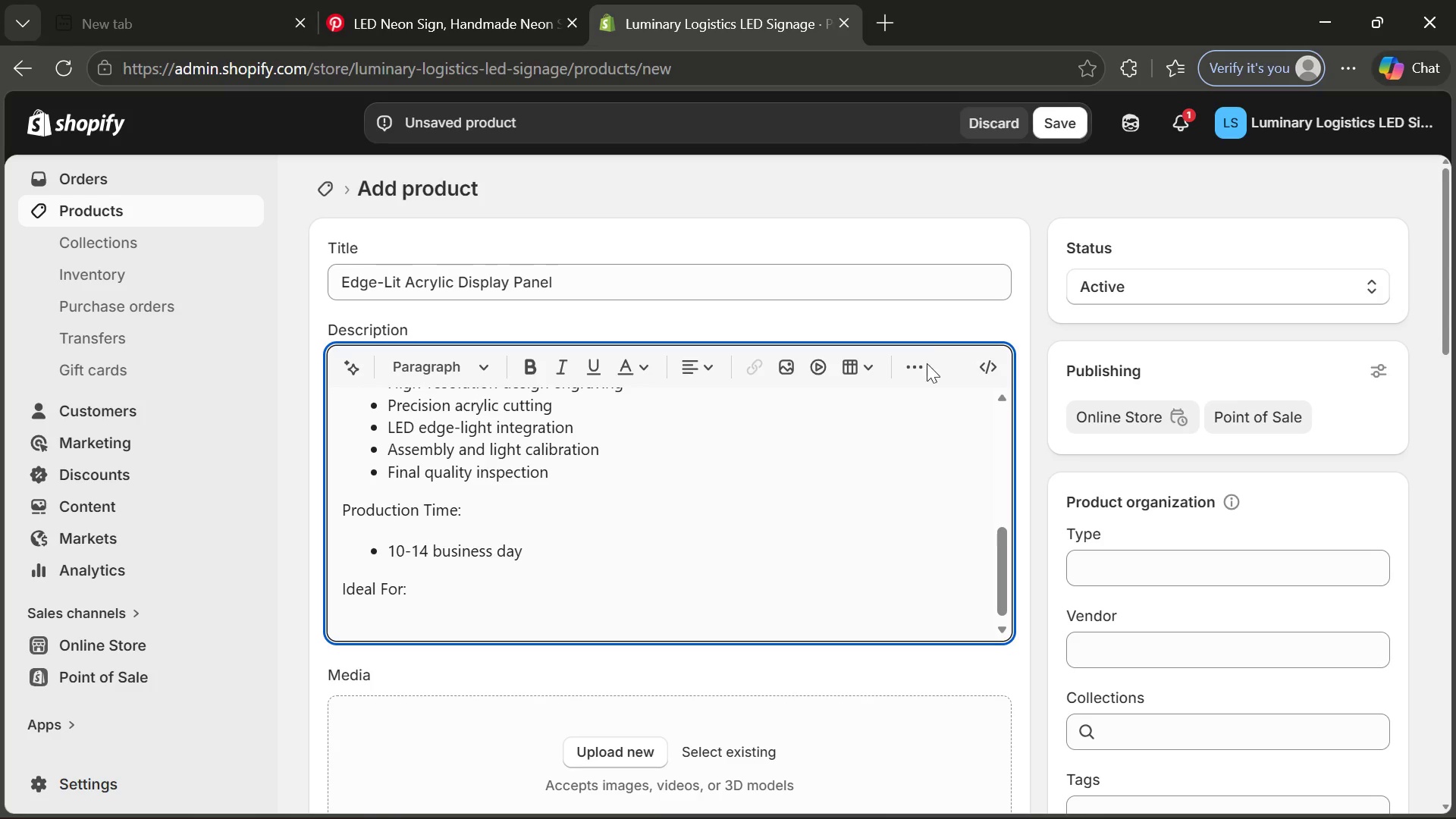 
left_click([919, 366])
 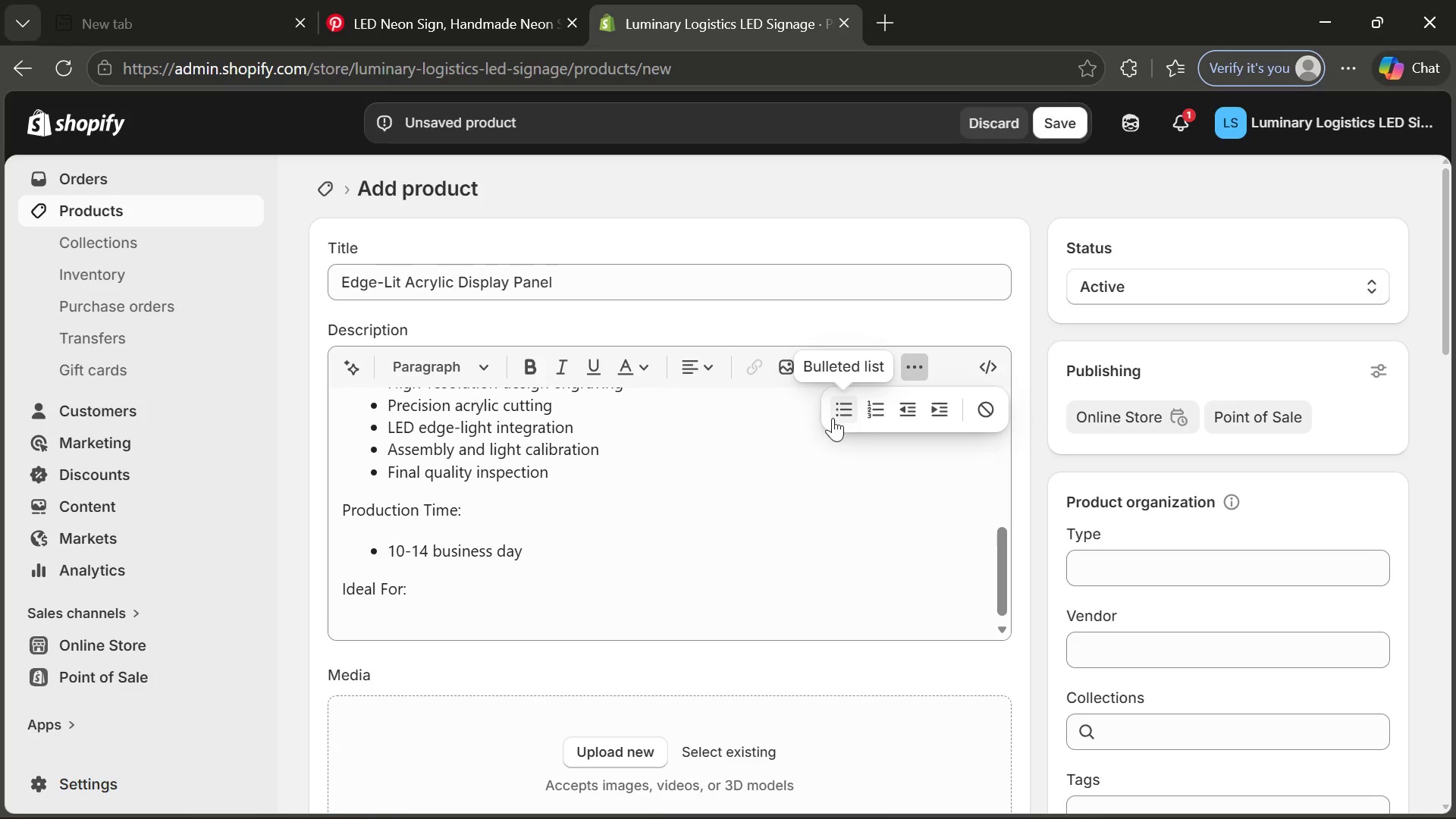 
left_click([833, 418])
 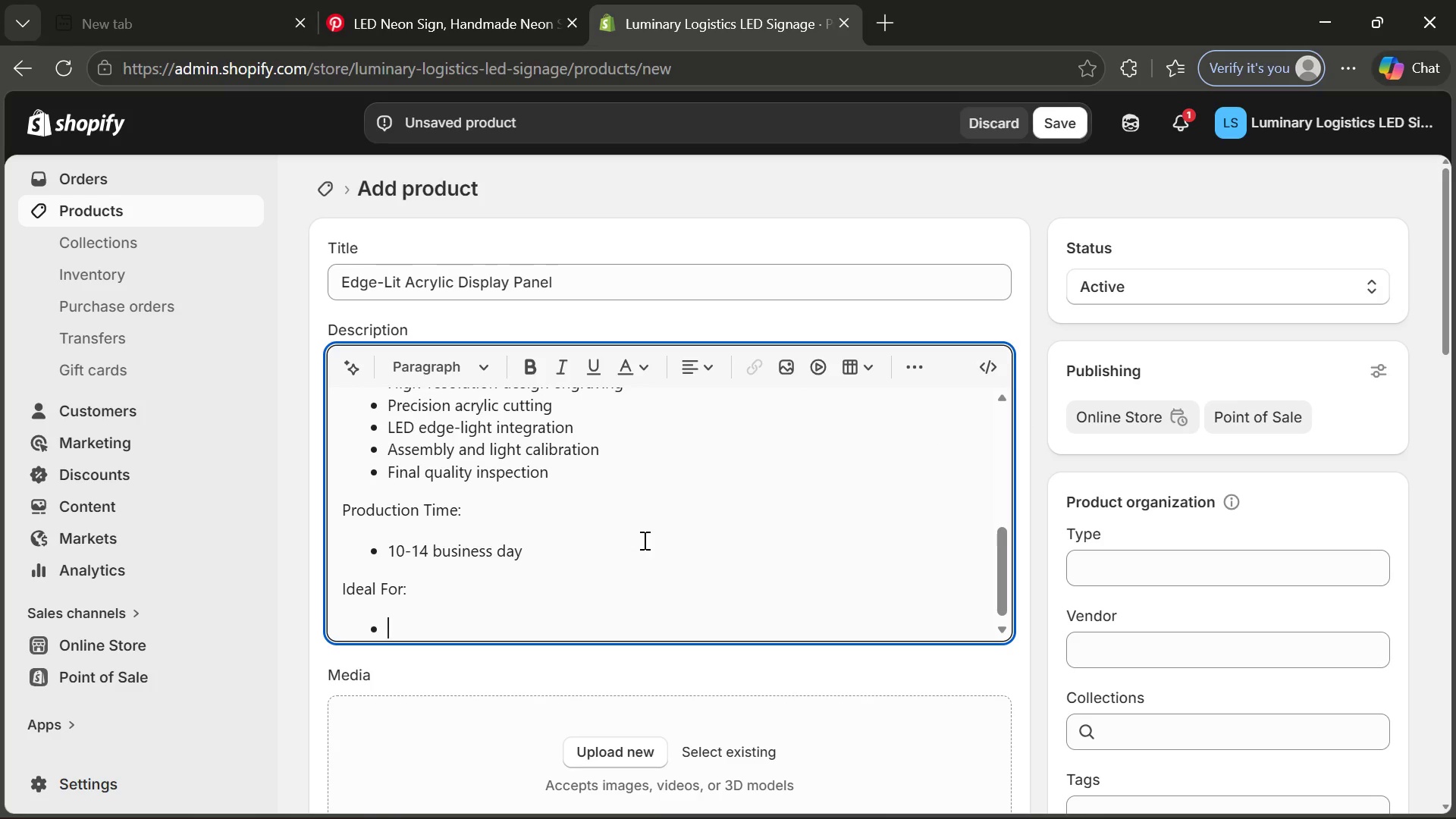 
type(Premium trade show booths)
 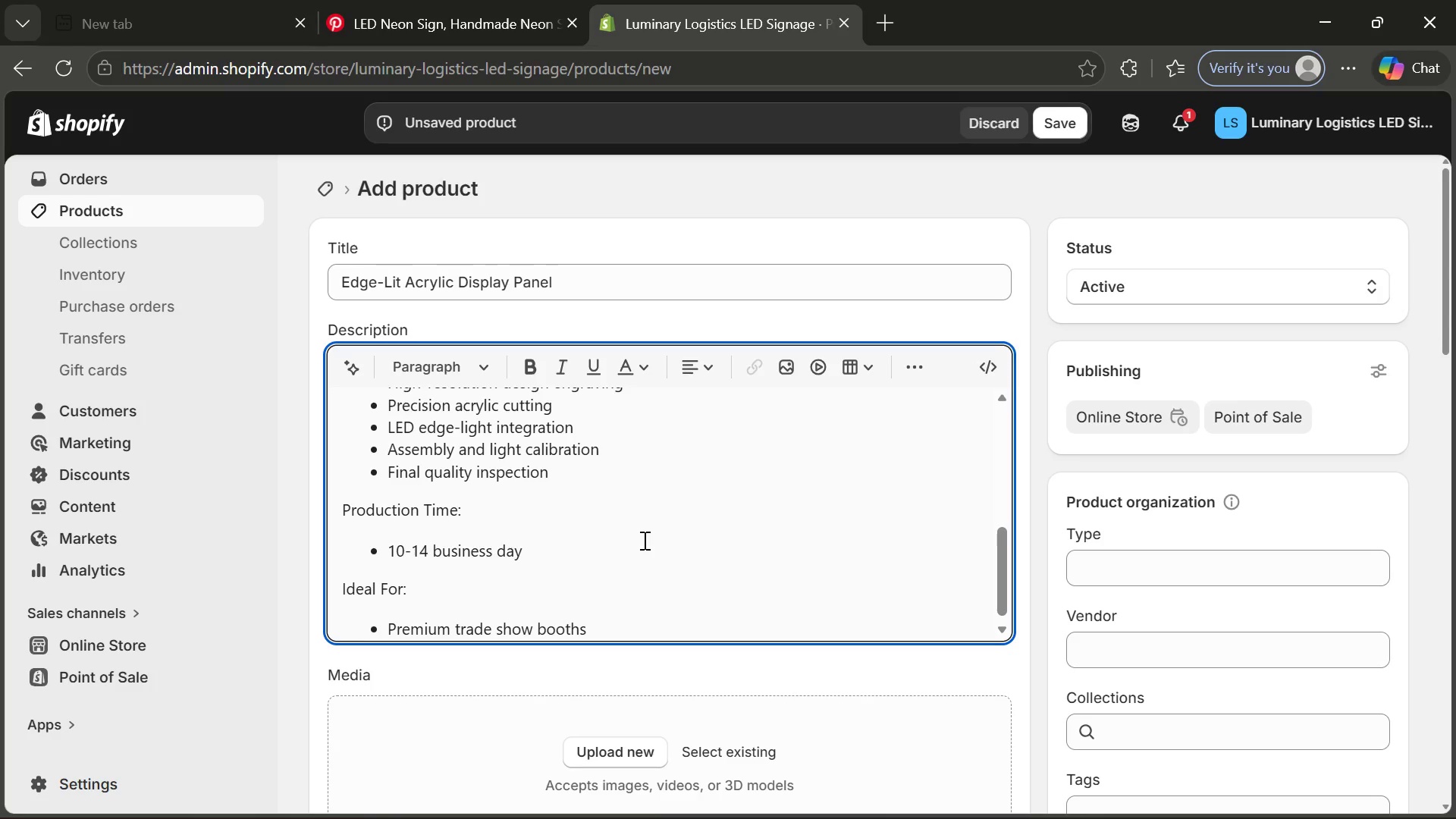 
key(Enter)
 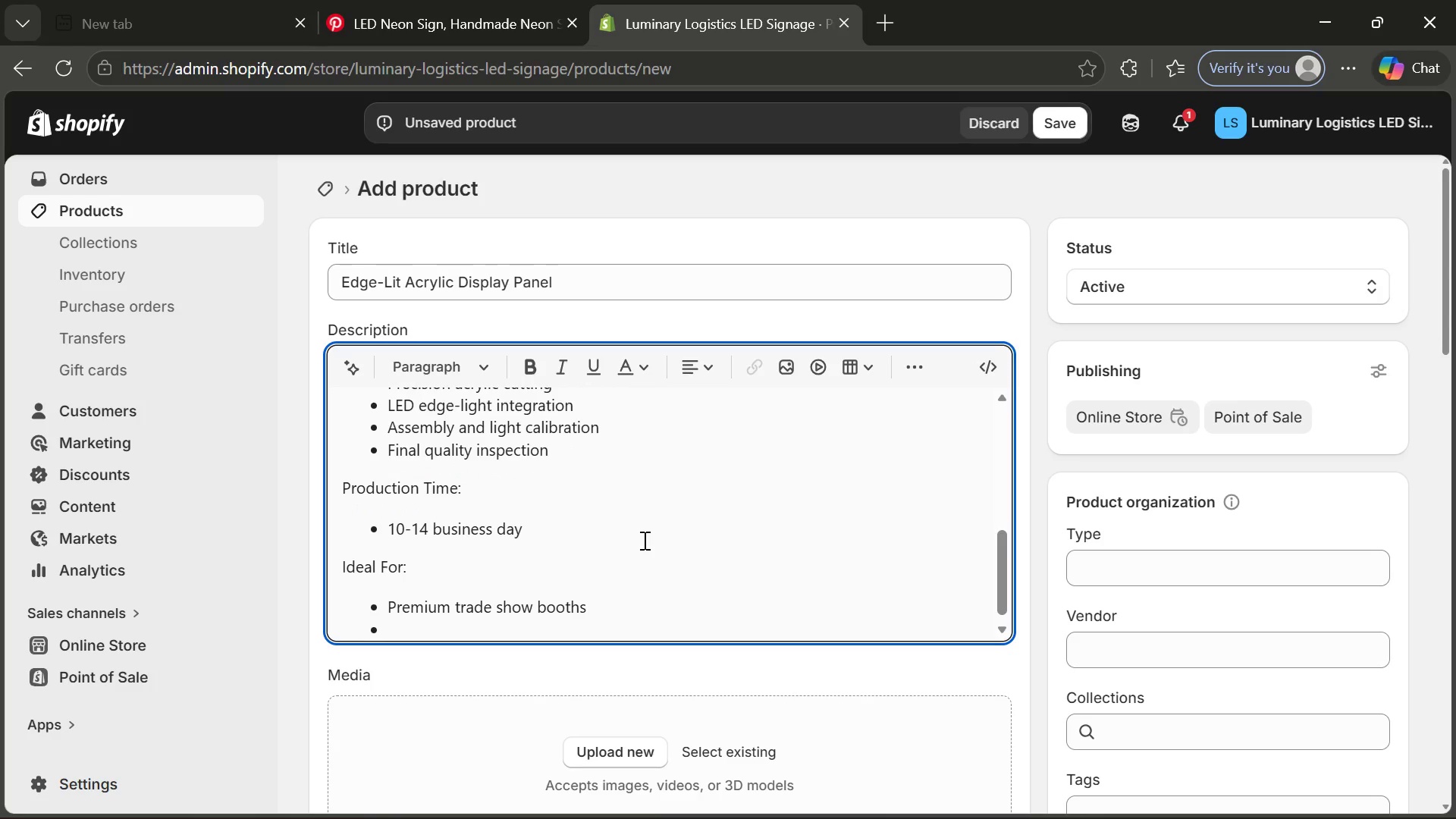 
type(Cot)
key(Backspace)
type(rporate branding displays)
 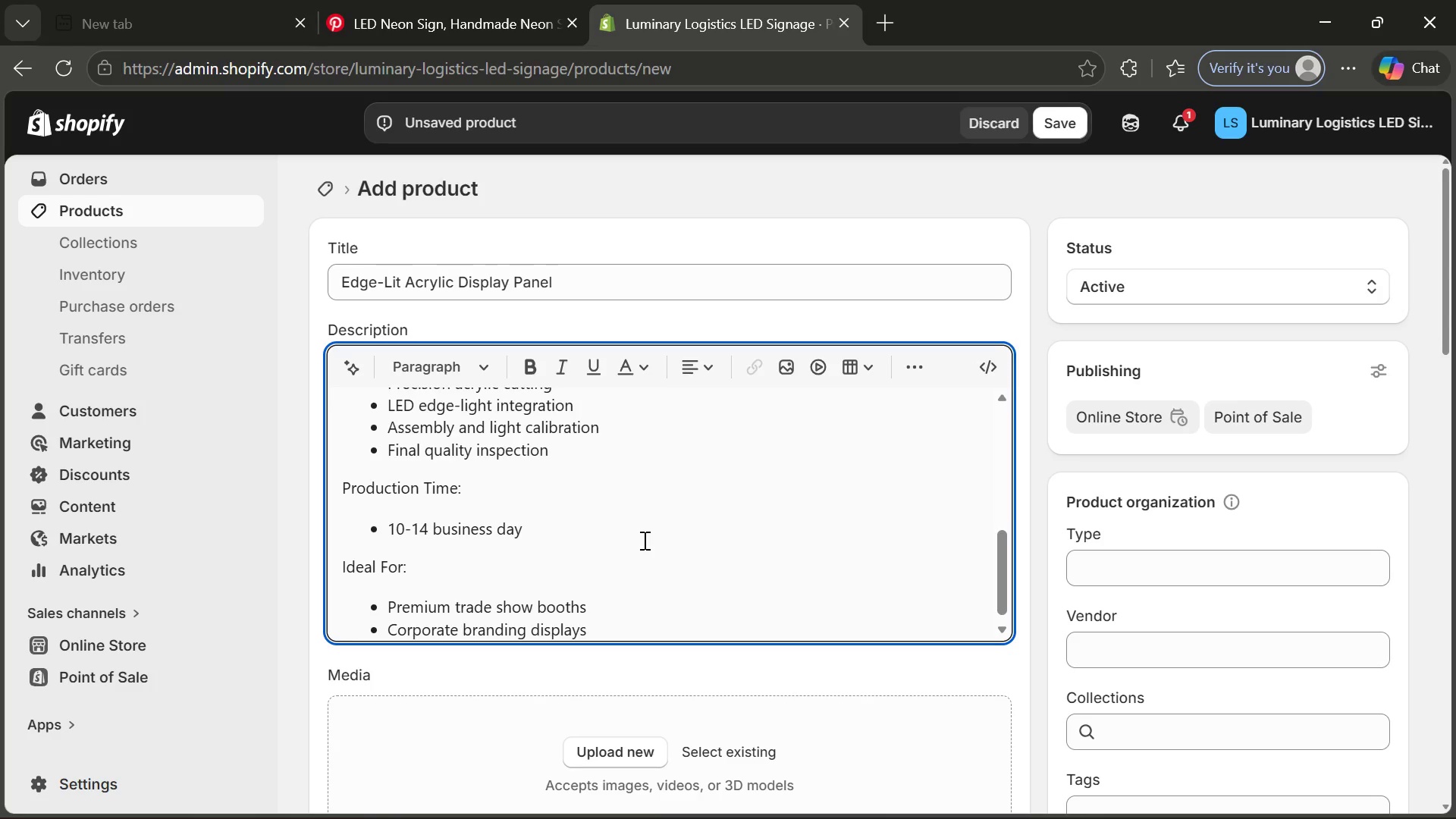 
key(Enter)
 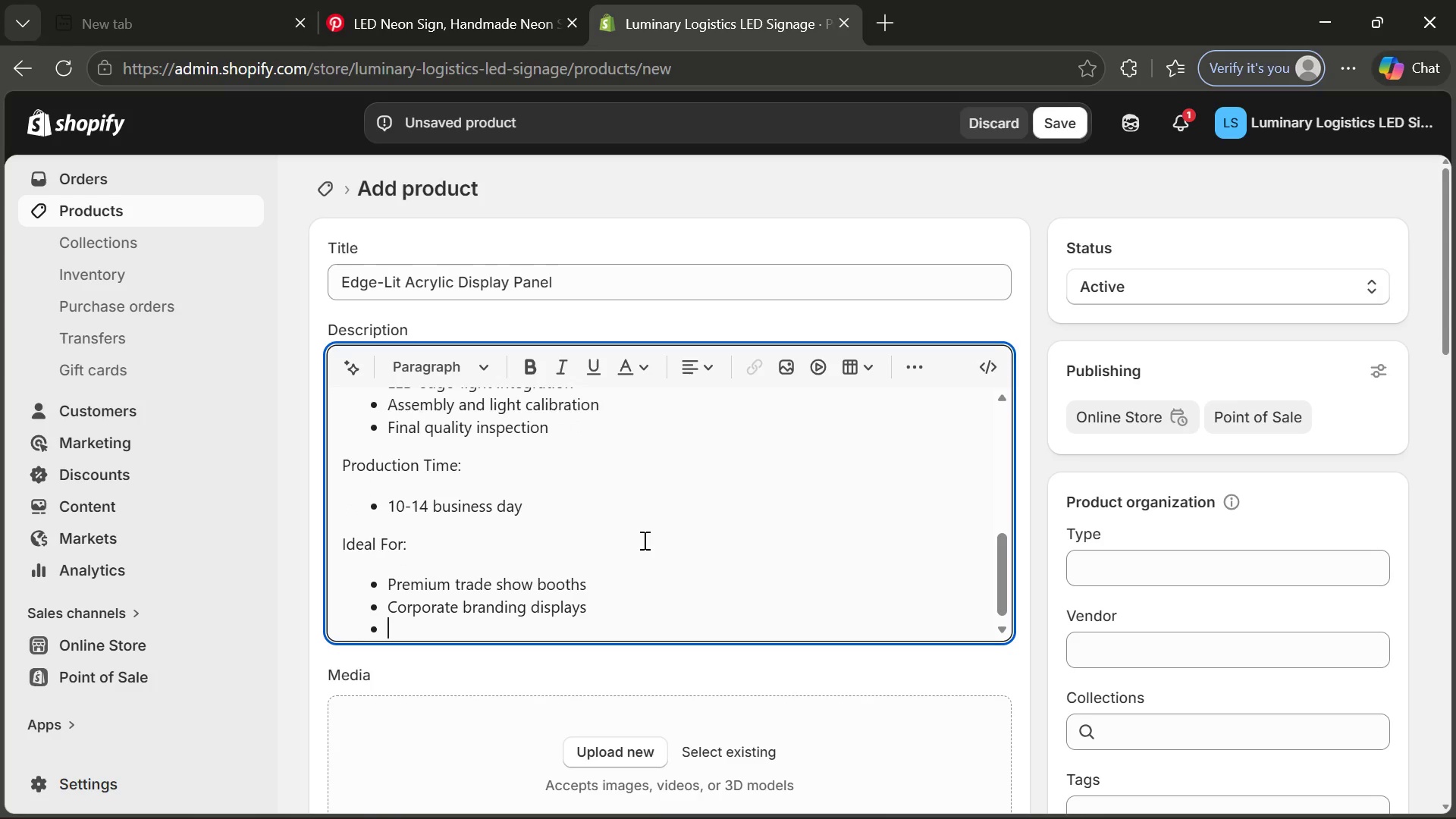 
type(High-end renta)
key(Backspace)
key(Backspace)
key(Backspace)
type(tail)
 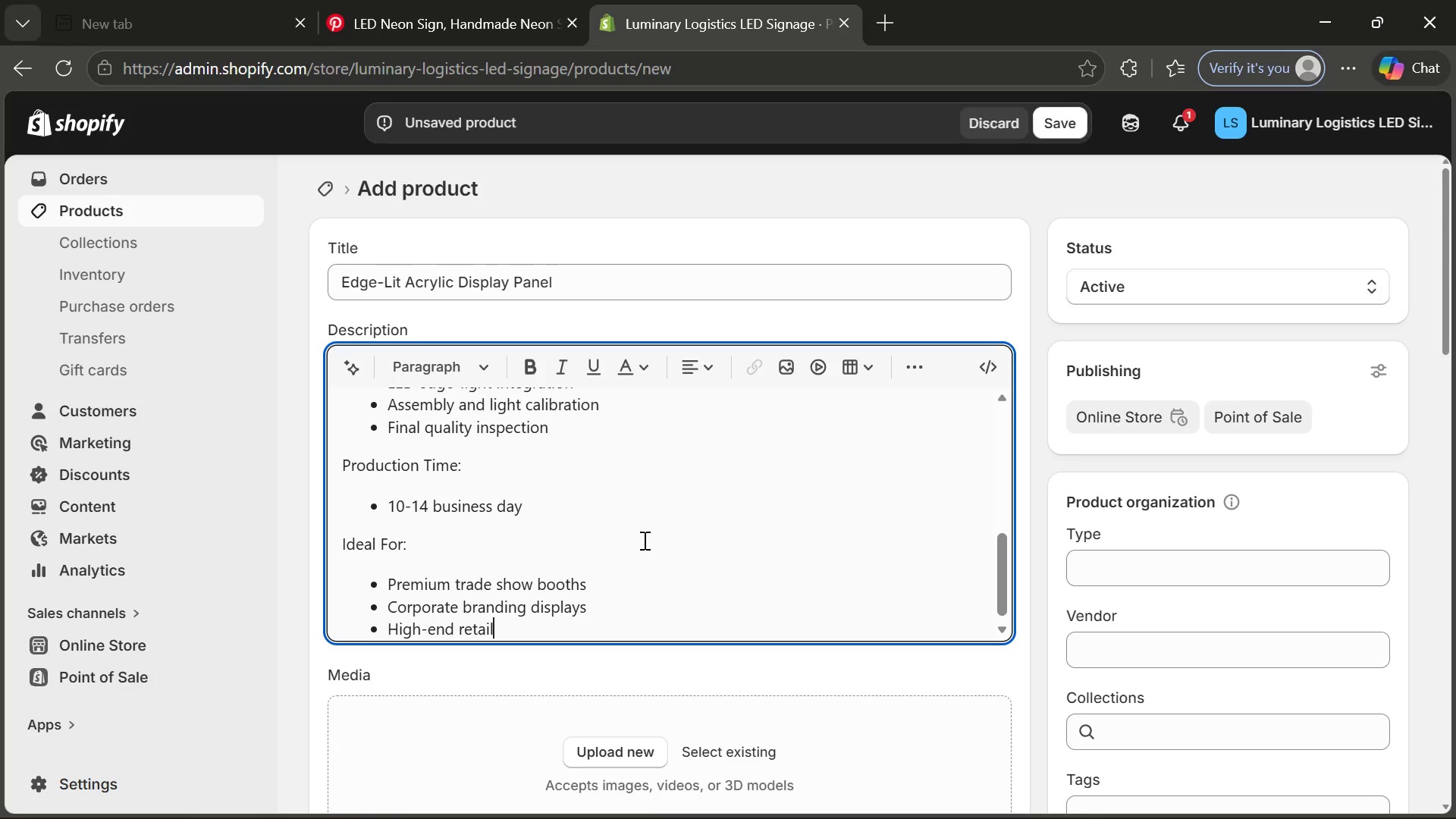 
type( environment)
 